 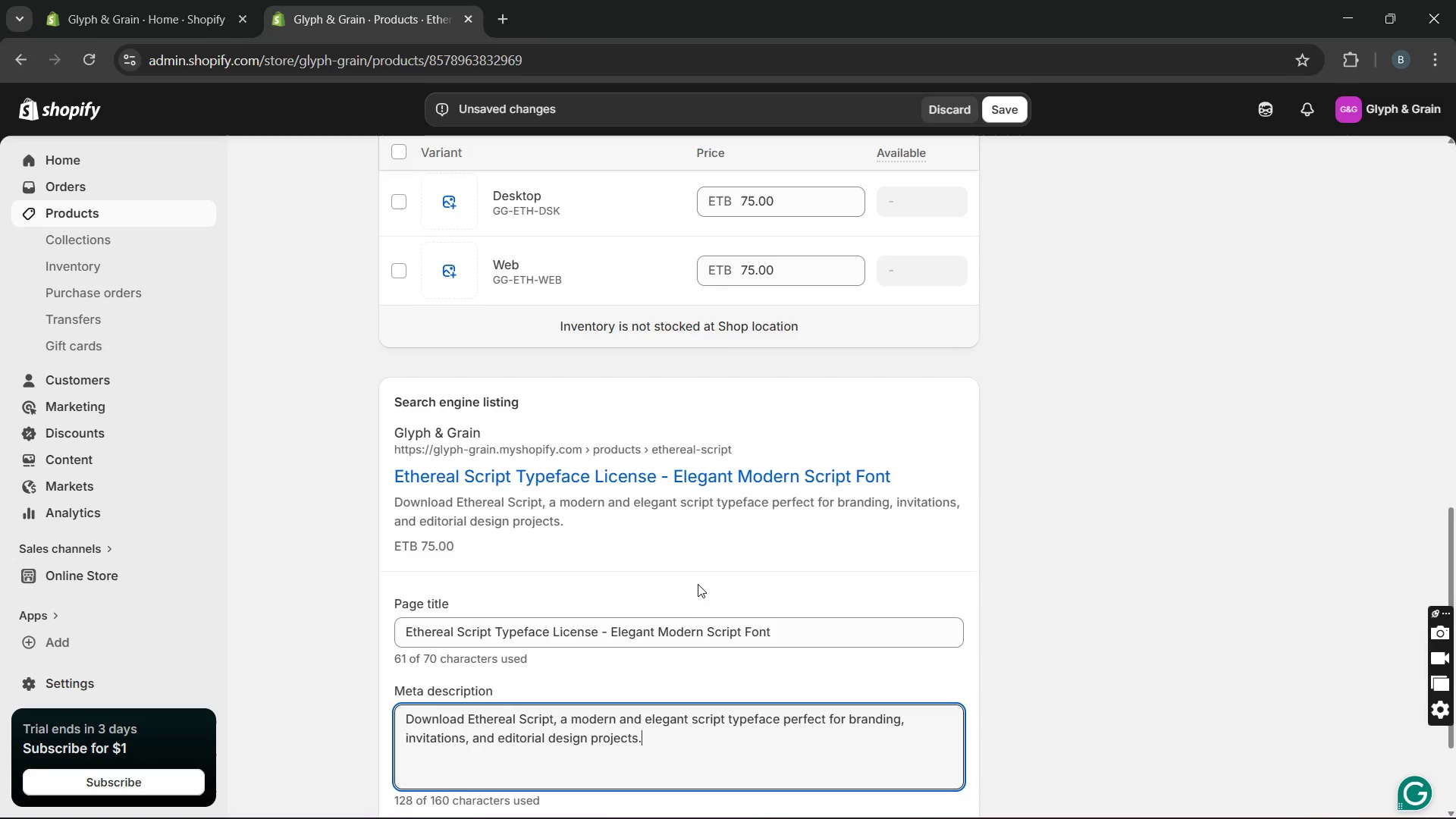 
left_click([1053, 406])
 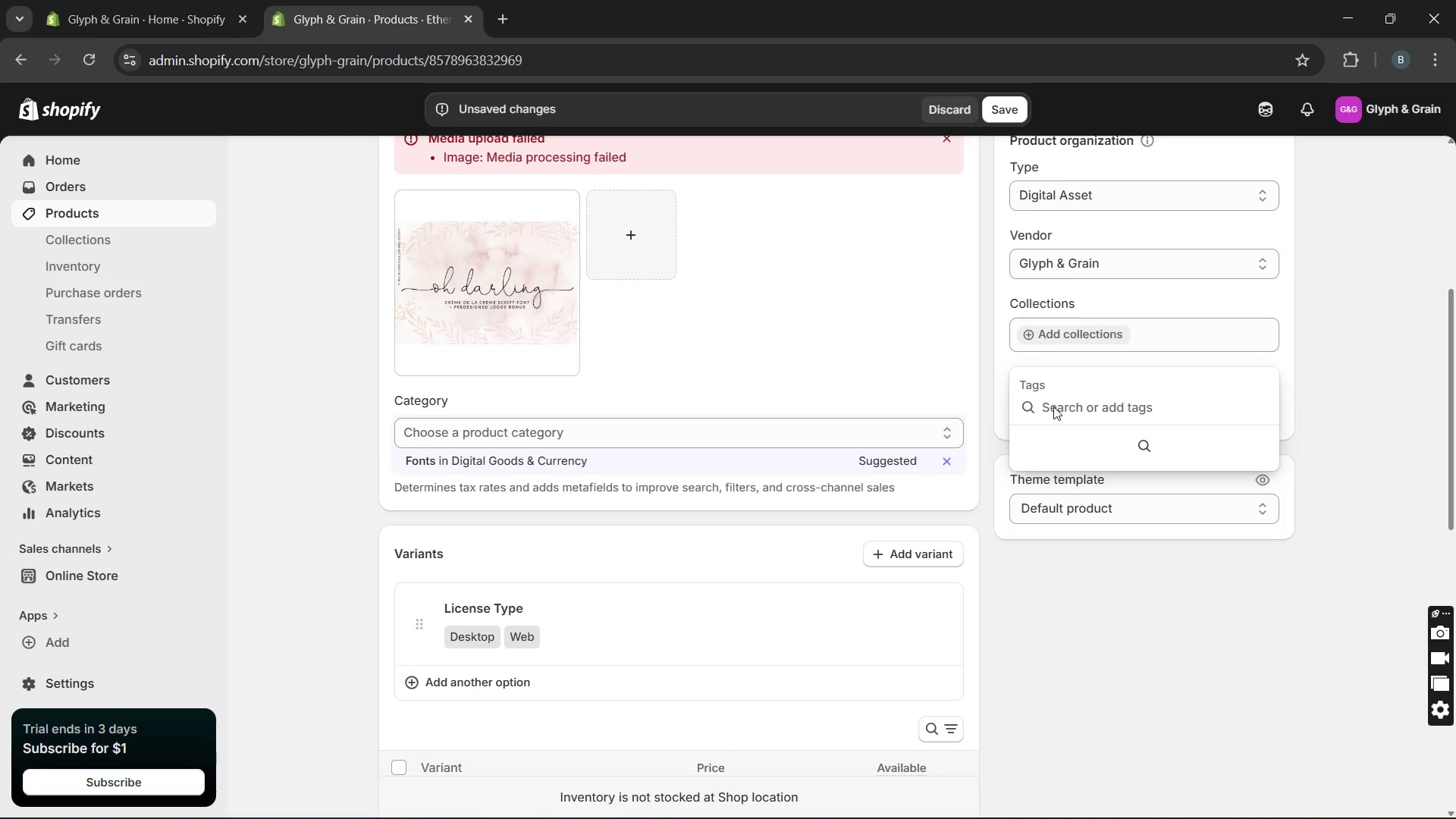 
type(Fonts)
 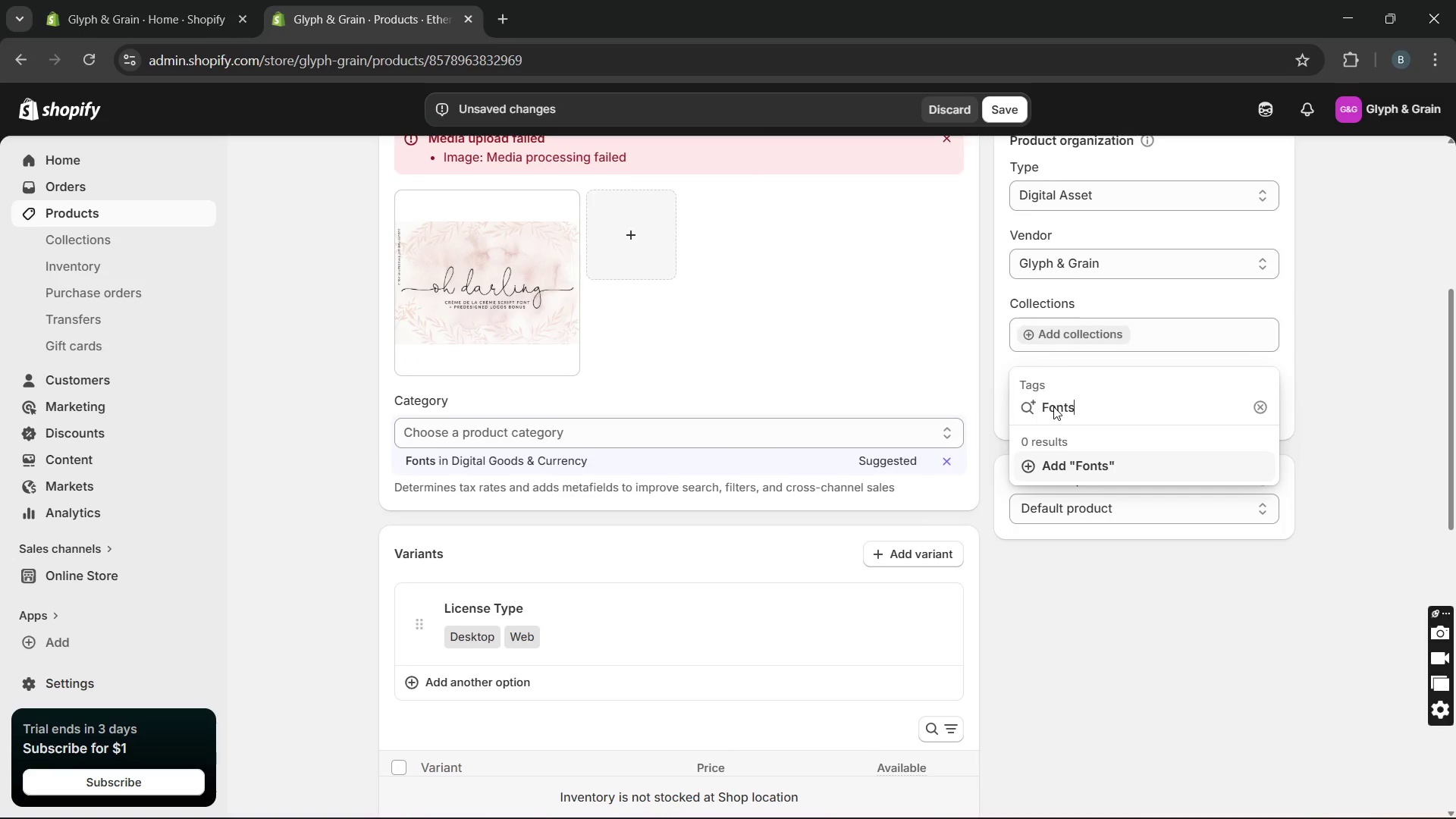 
key(Enter)
 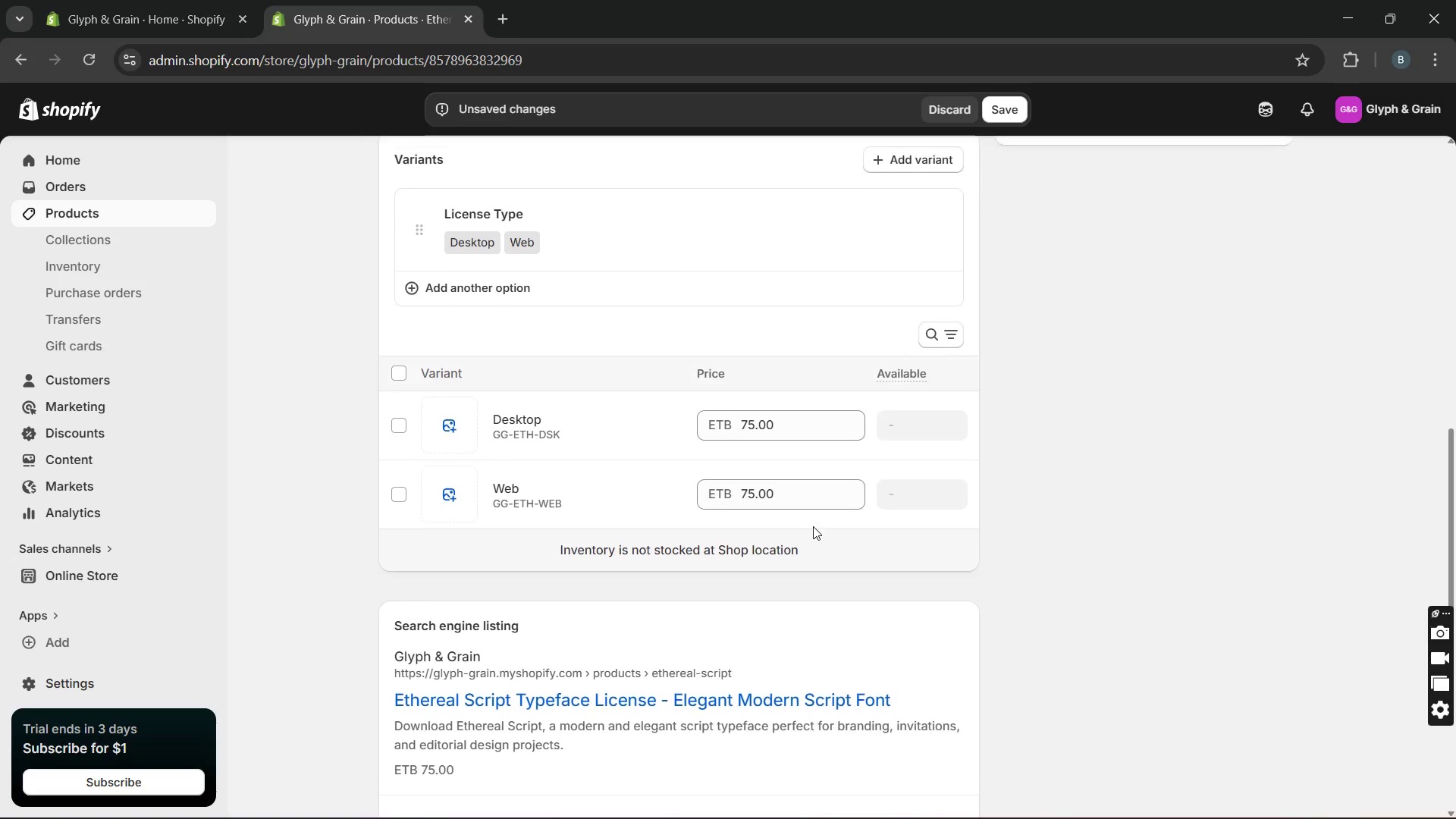 
wait(12.16)
 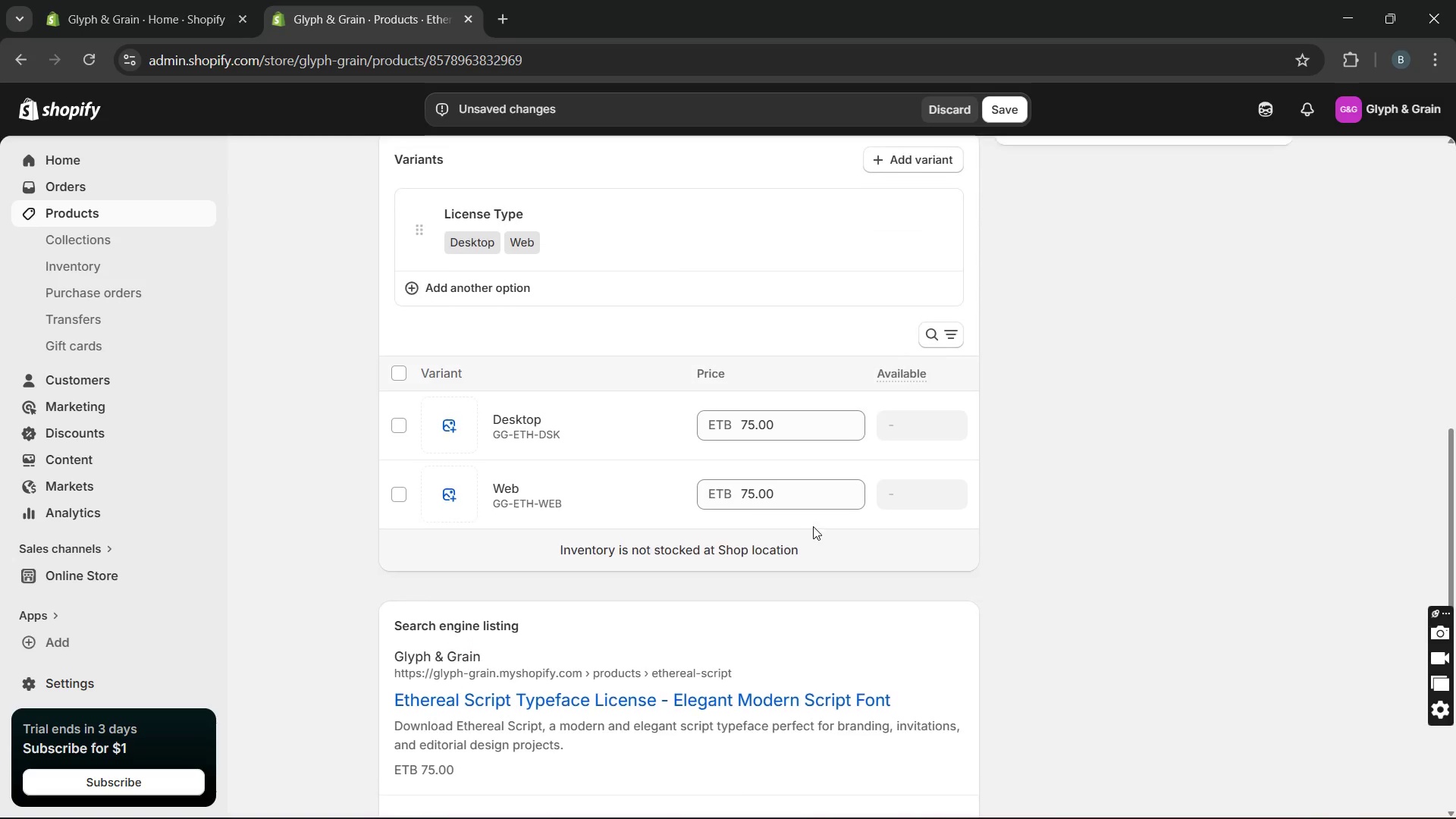 
left_click([1012, 100])
 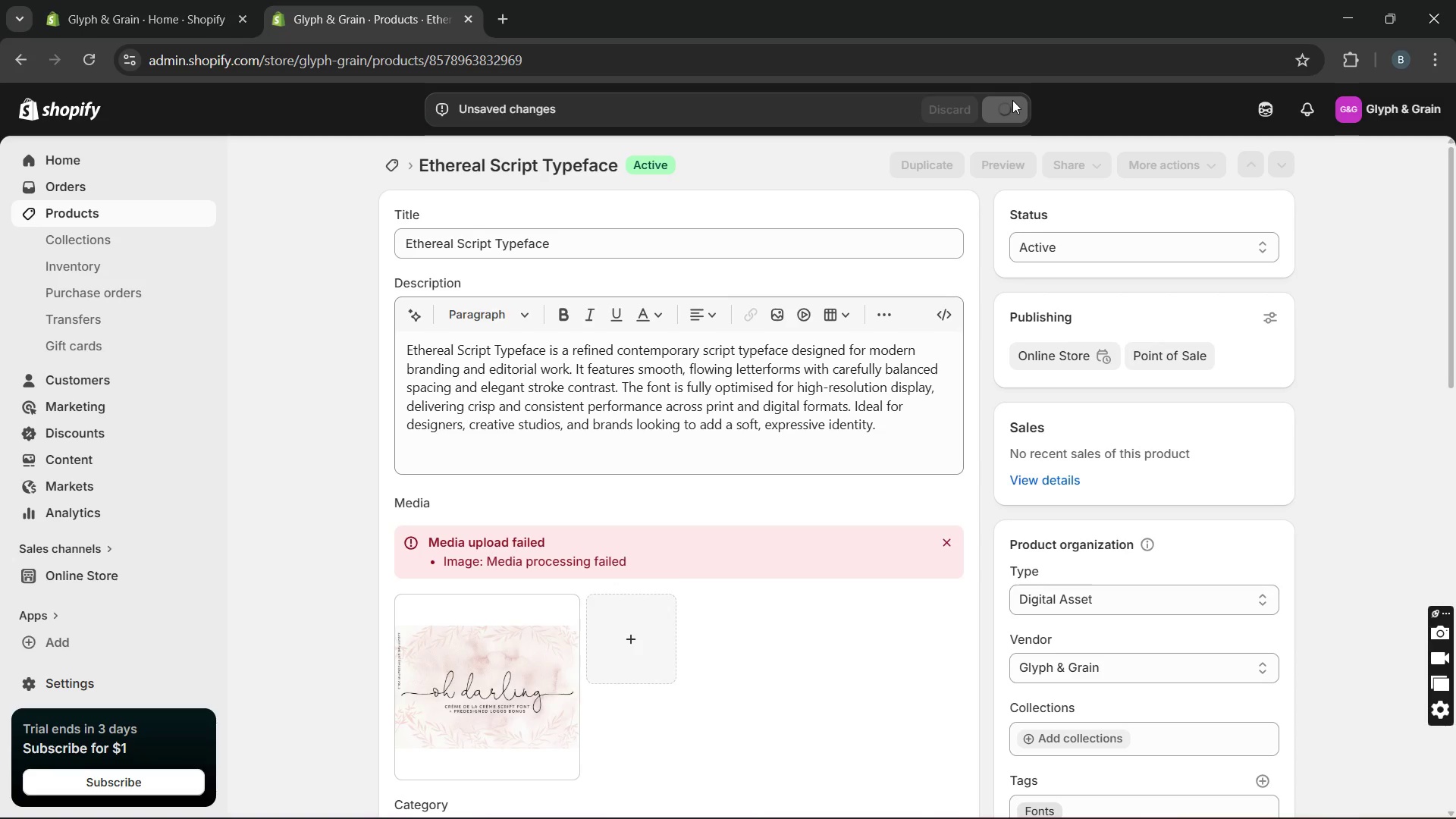 
wait(8.61)
 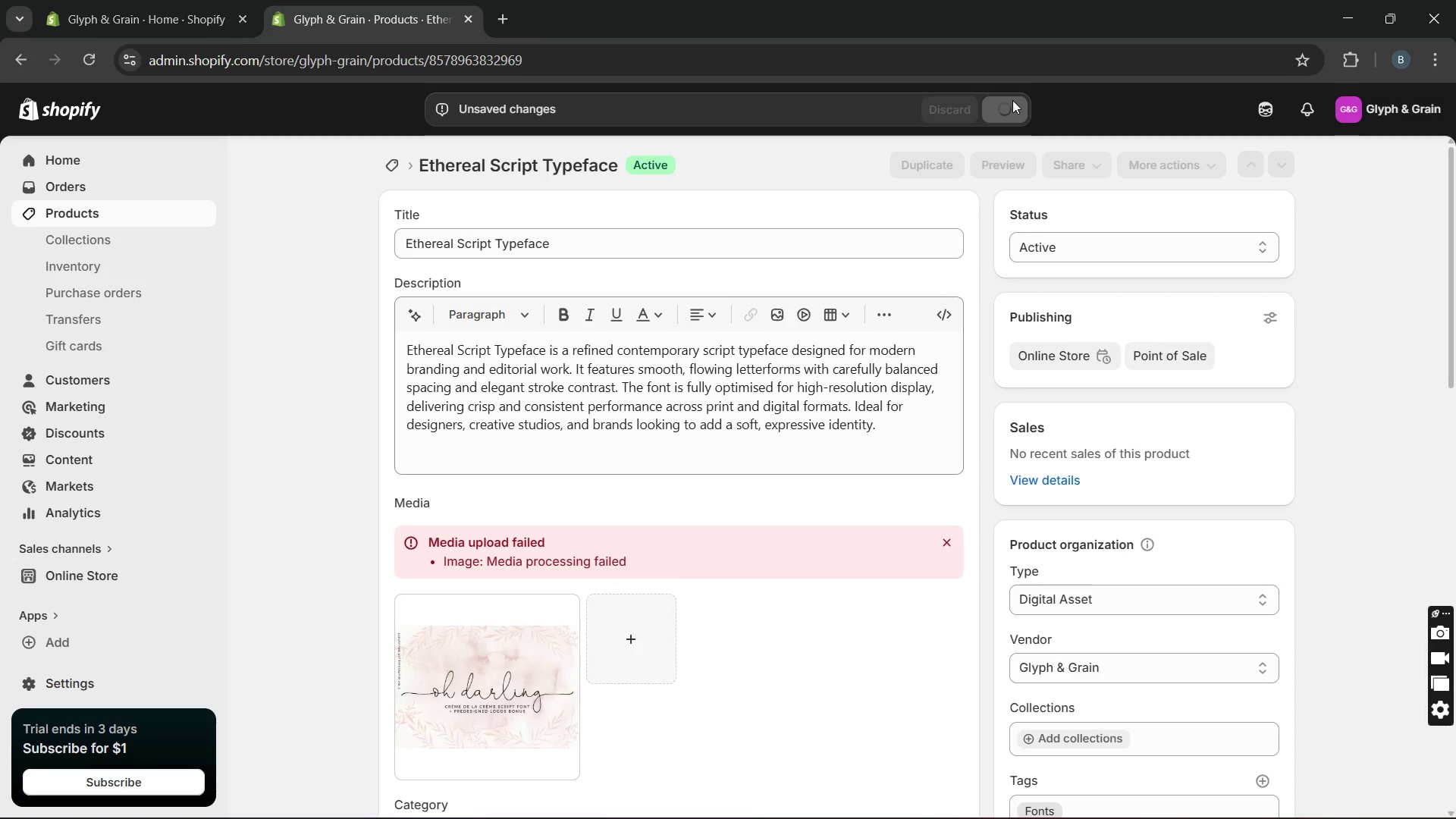 
left_click([161, 209])
 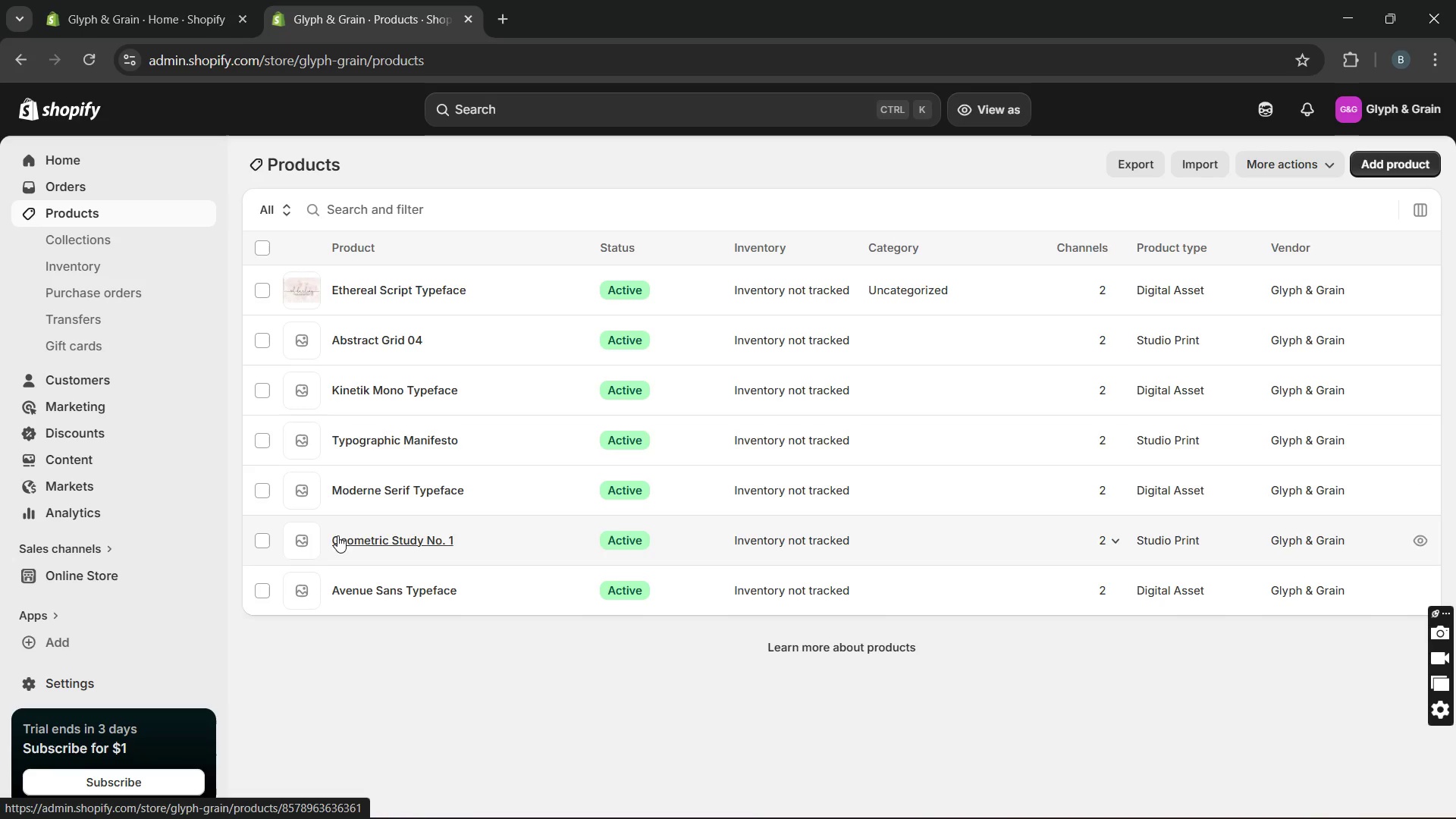 
left_click([352, 340])
 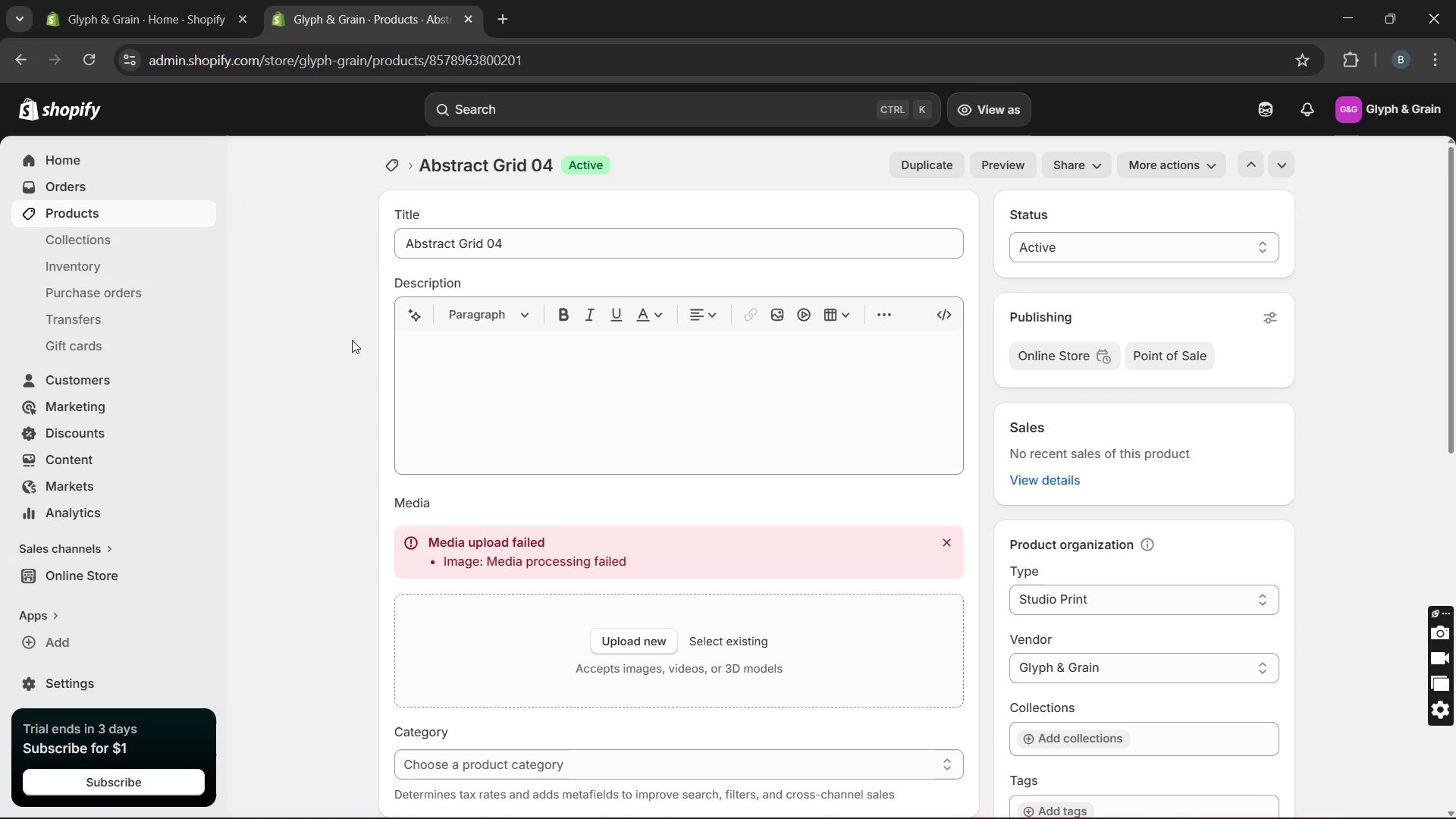 
wait(15.66)
 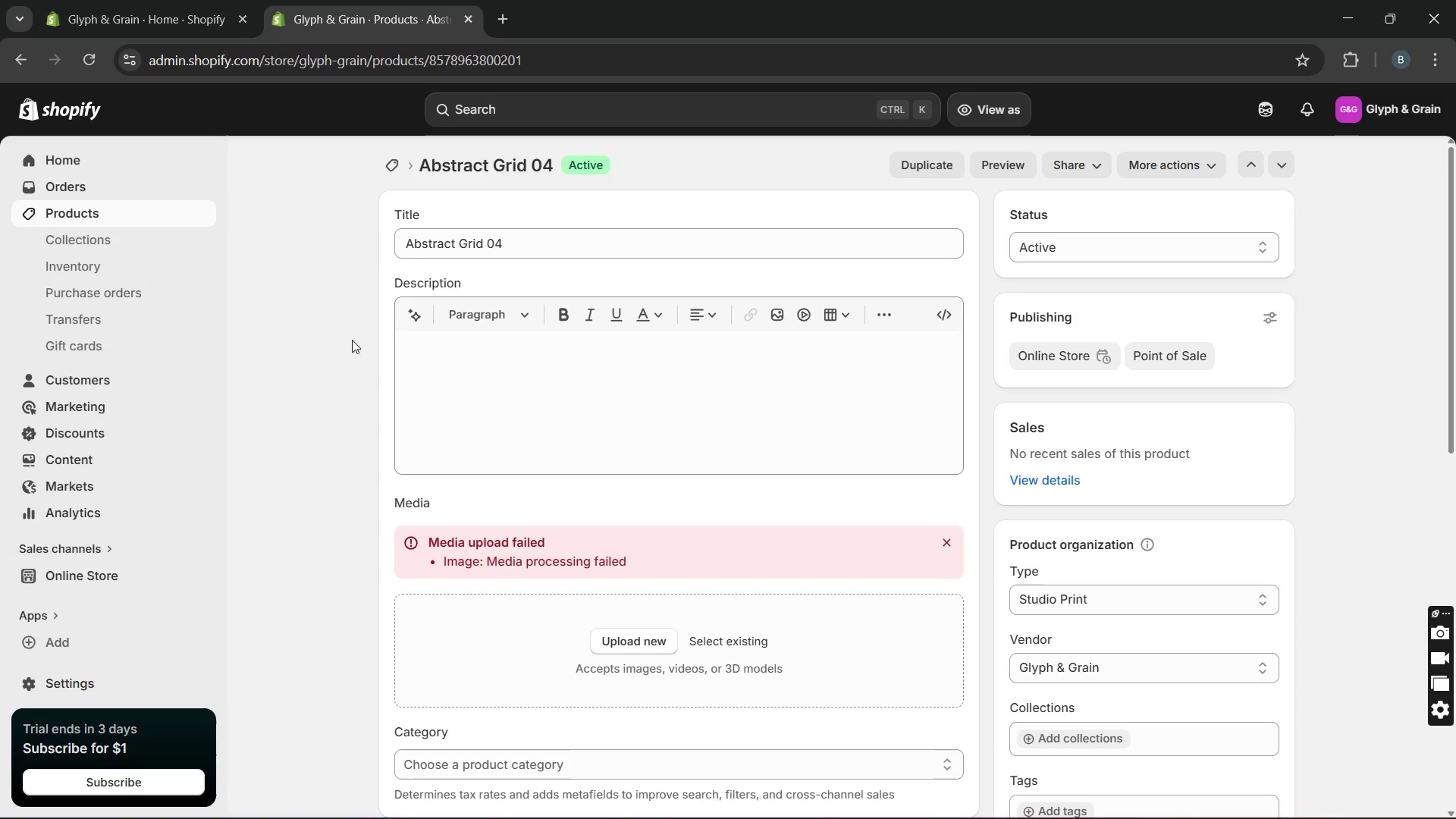 
left_click([460, 372])
 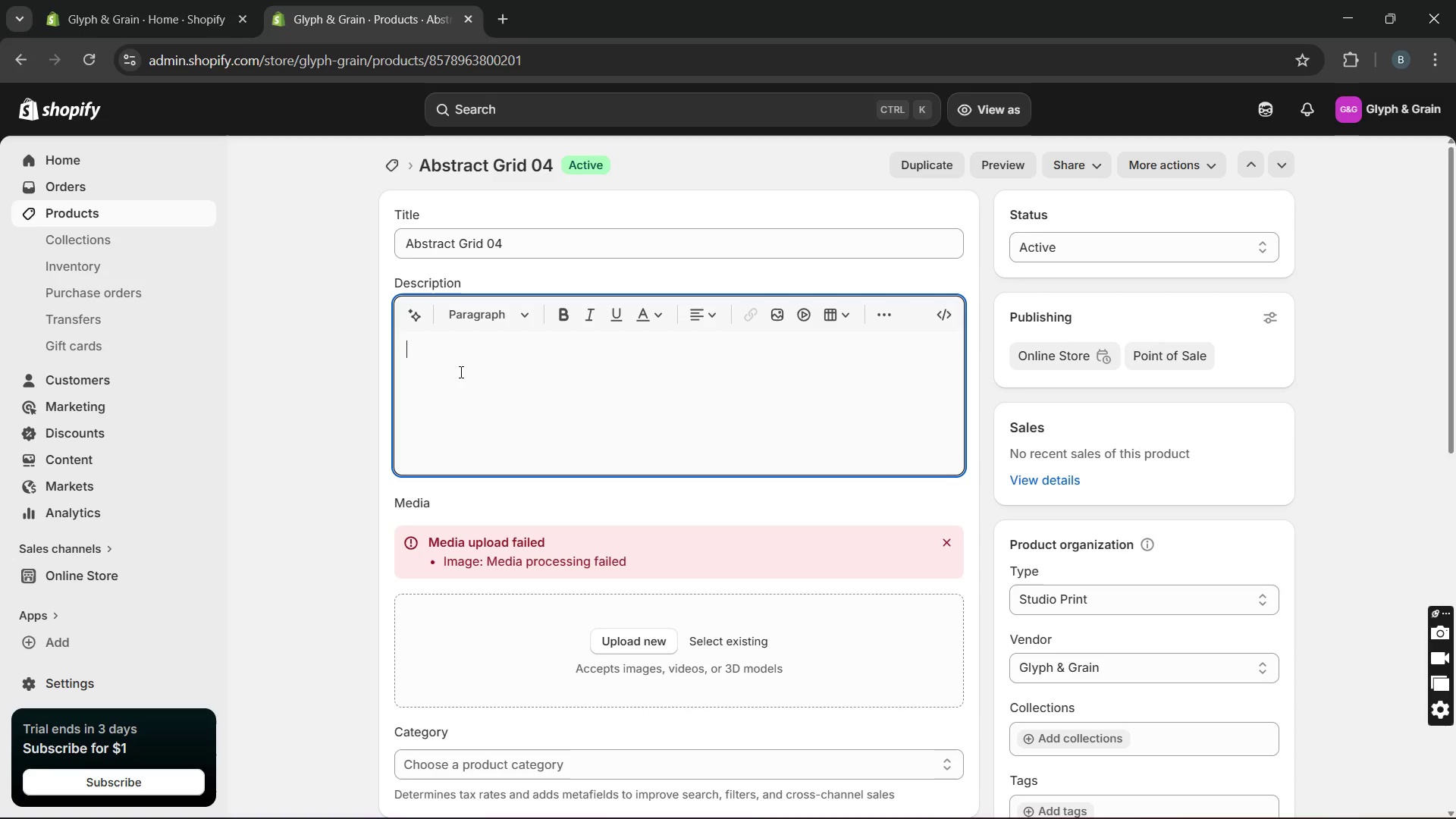 
key(CapsLock)
 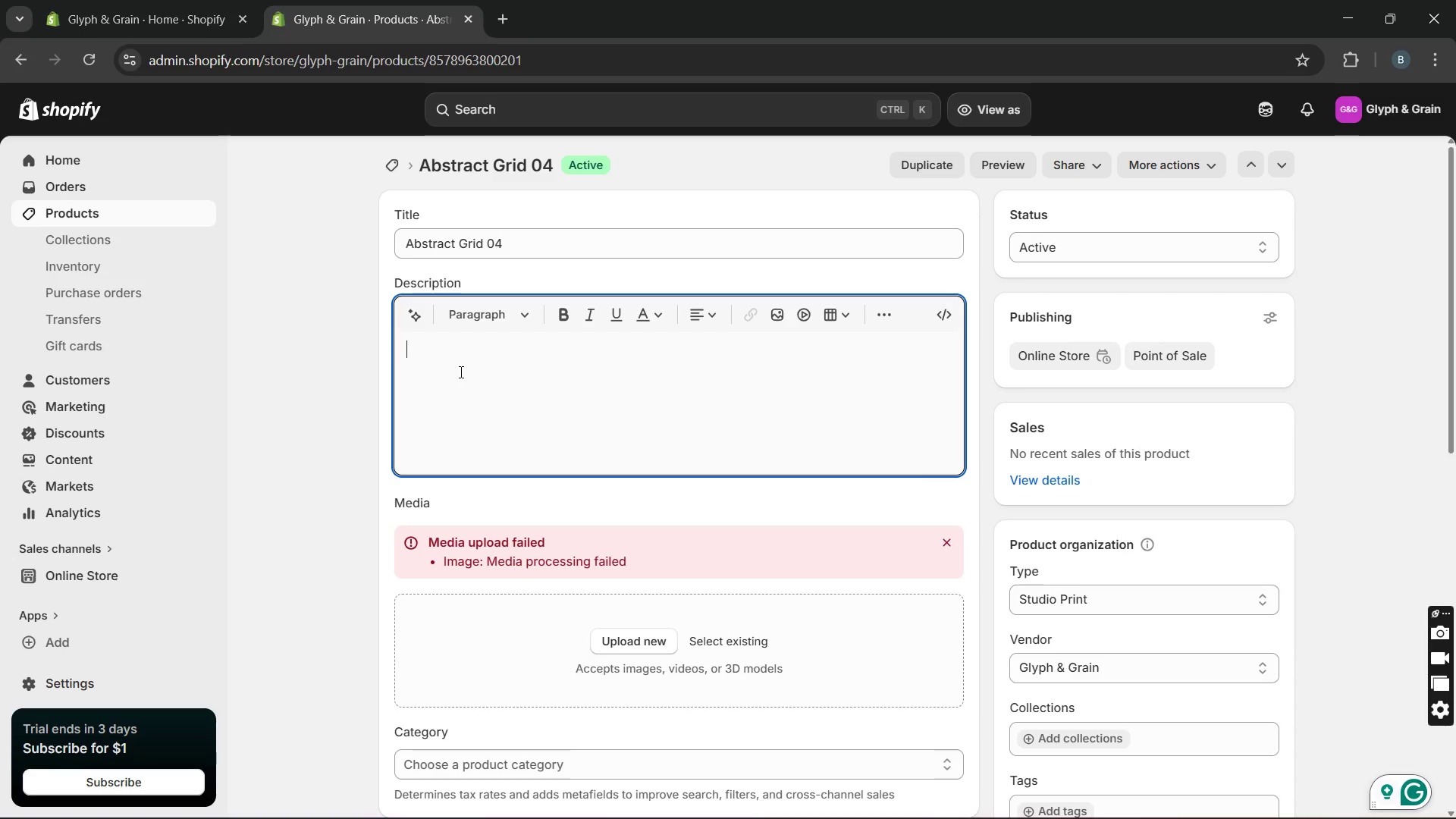 
type(Abst)
 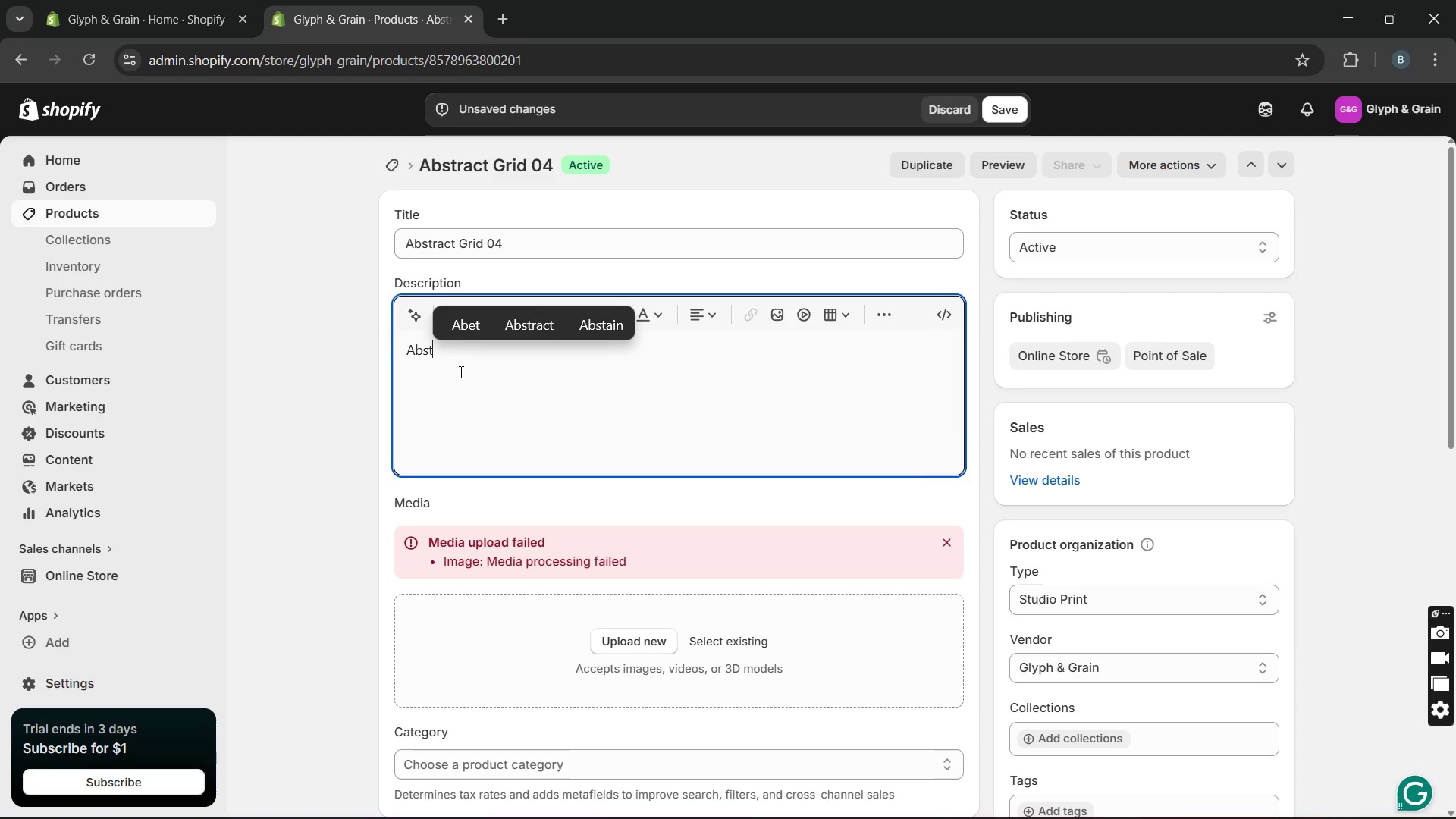 
wait(6.16)
 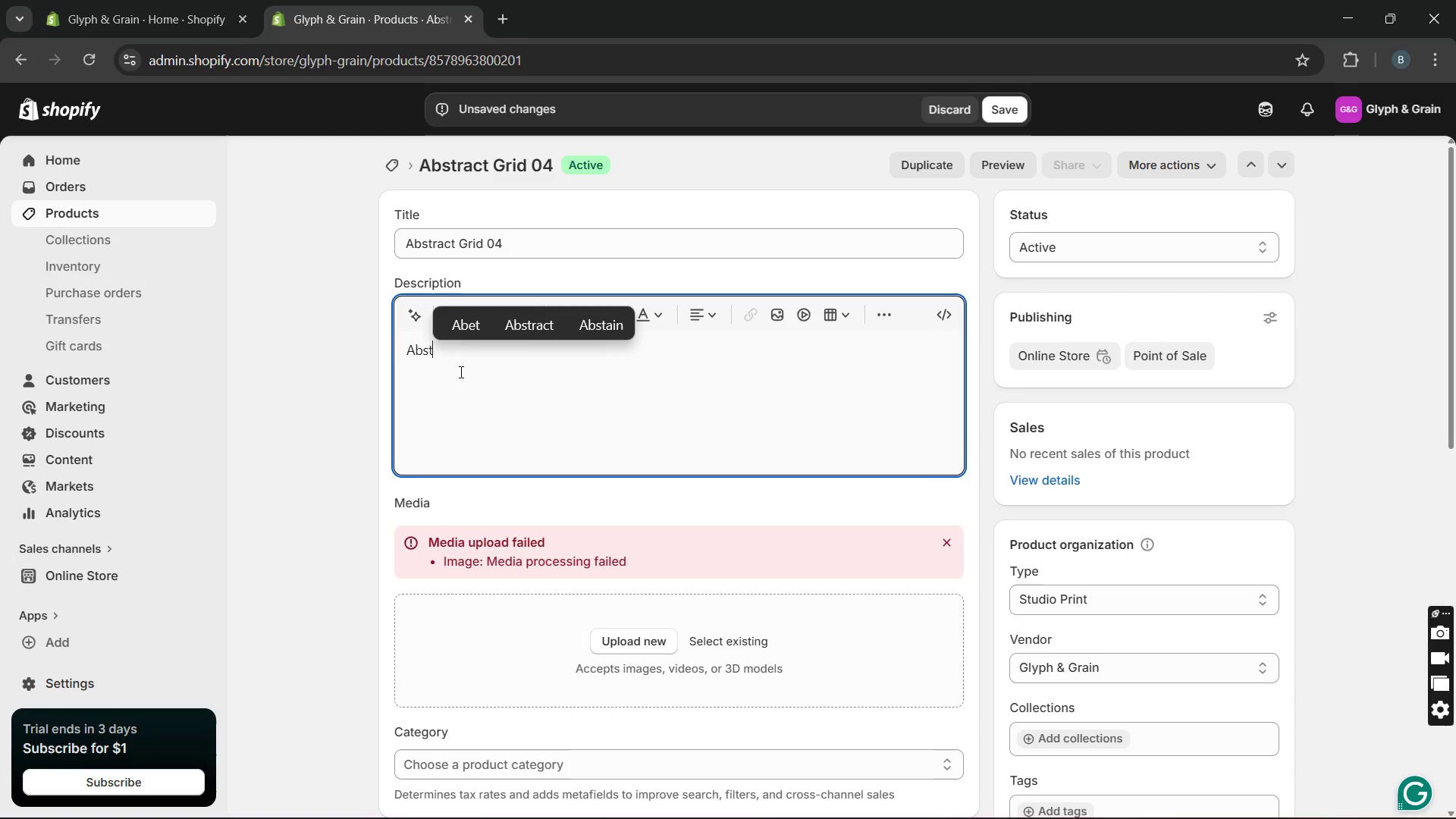 
type(ract Grid 04 is a minimalist screen-printed poster inspired by geometric balance and structured design systems. Printed using high-qualityv )
key(Backspace)
key(Backspace)
type( )
 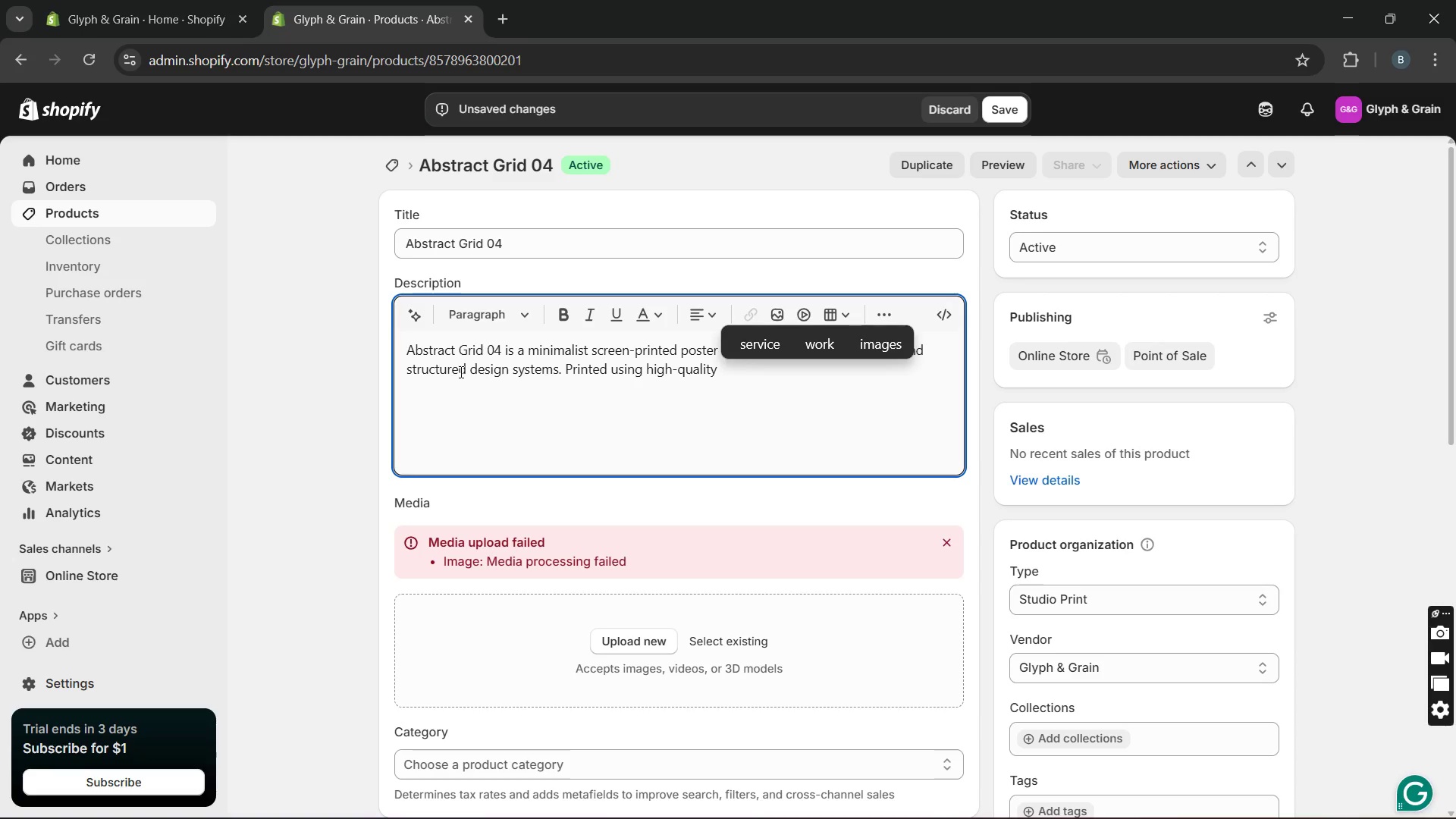 
wait(5.42)
 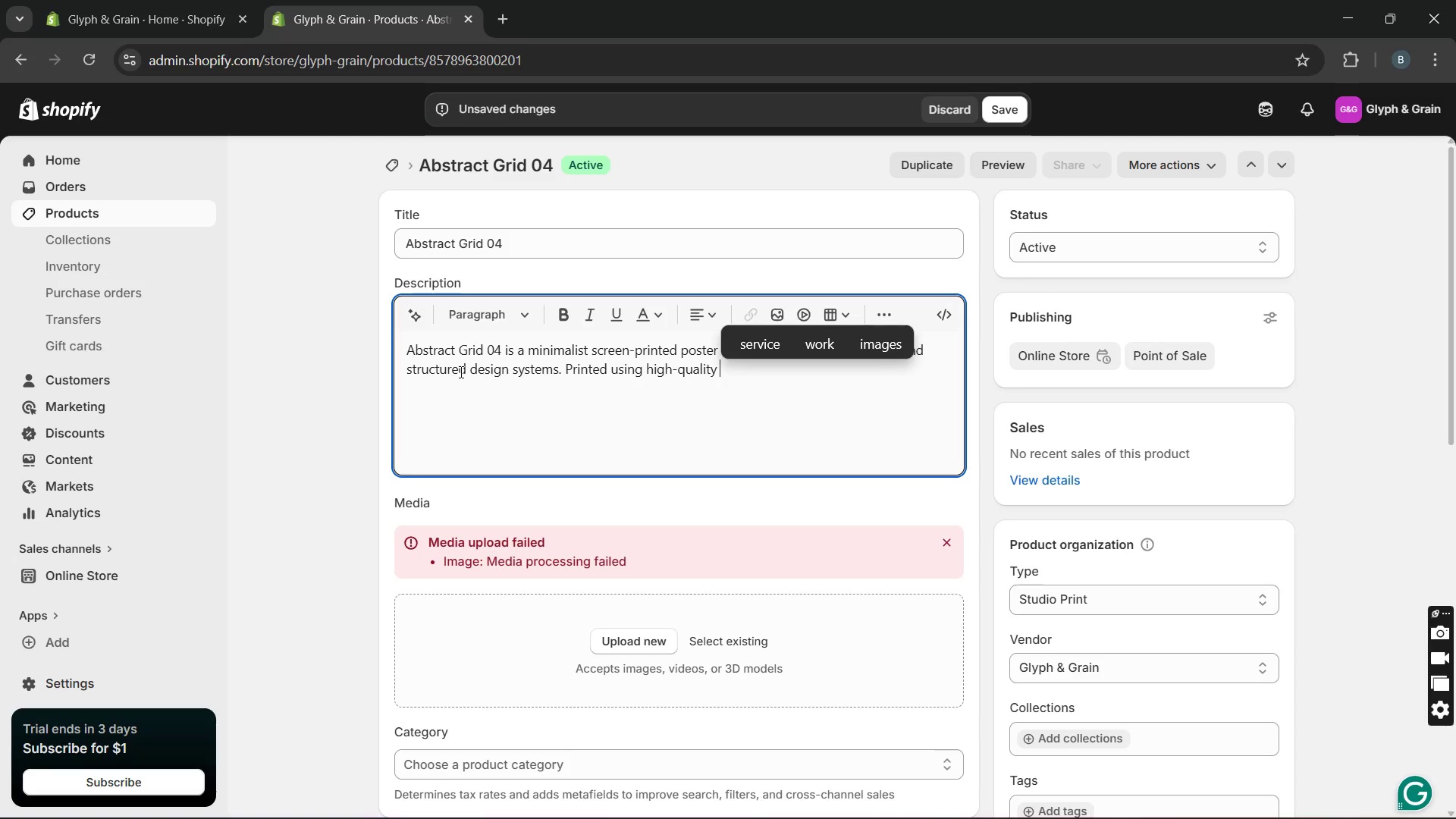 
type(inks on premium )
 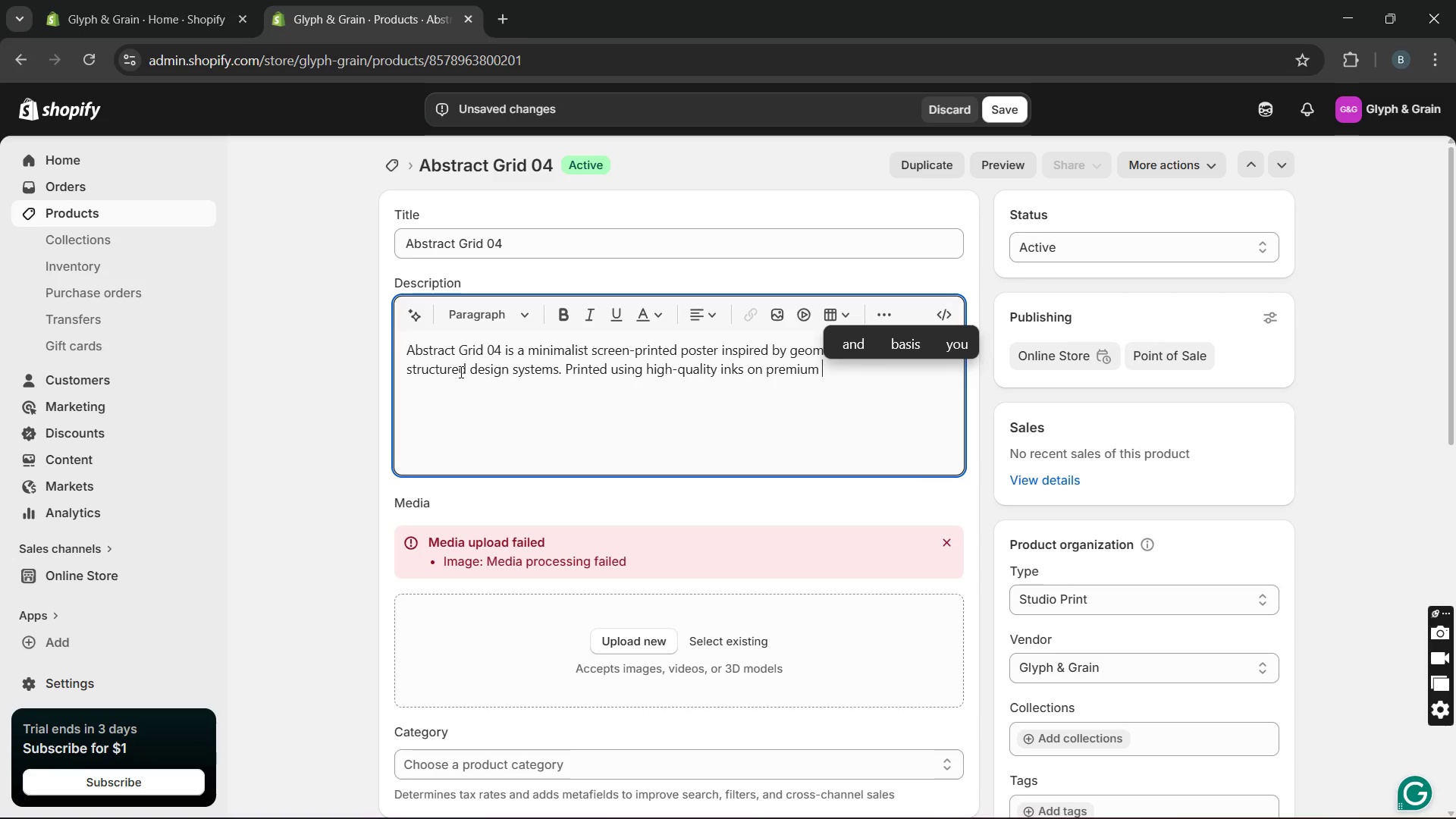 
type(archi)
 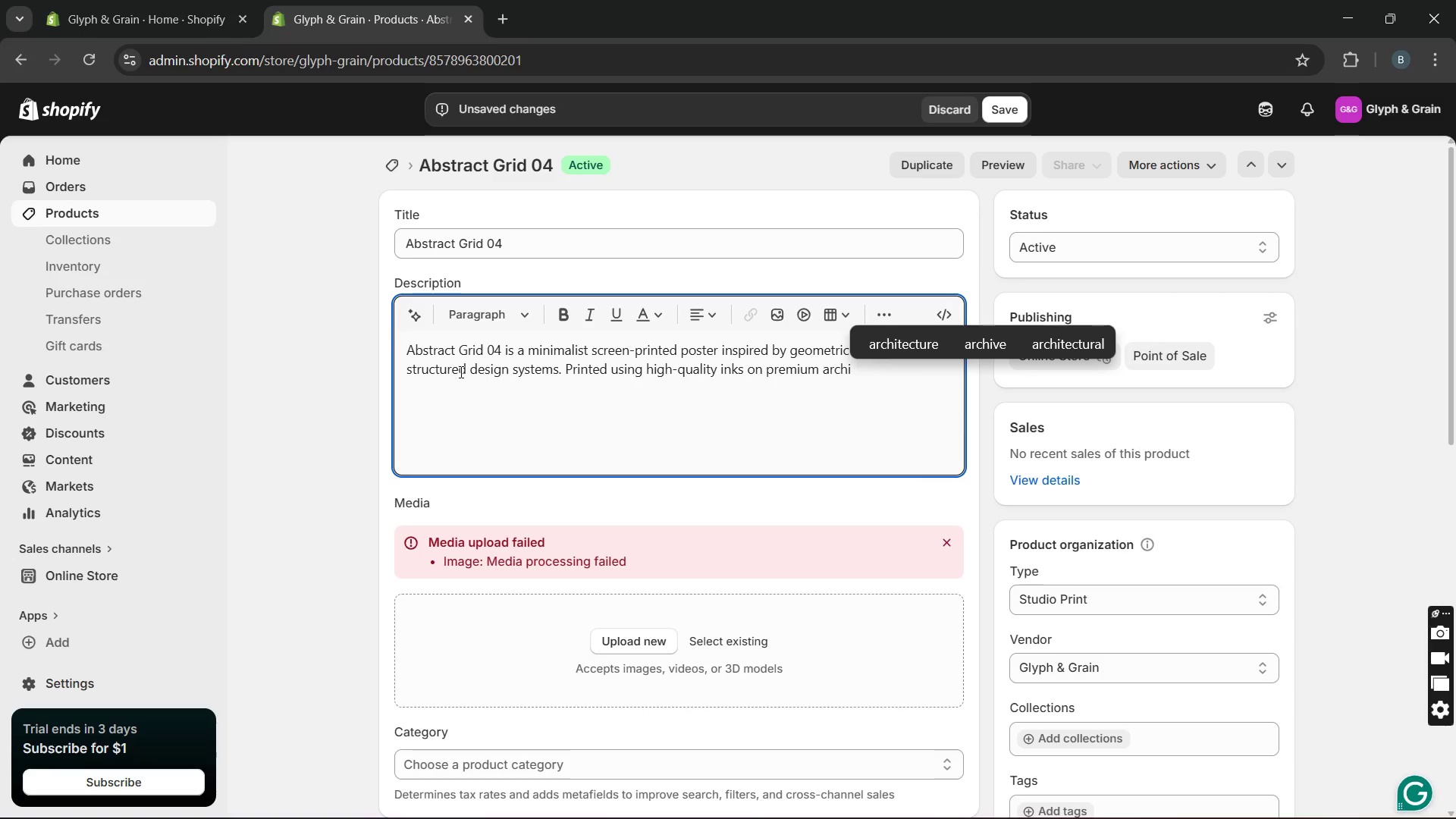 
type(val paper, it offers quality inks on premiu m)
key(Backspace)
key(Backspace)
type(m archi)
 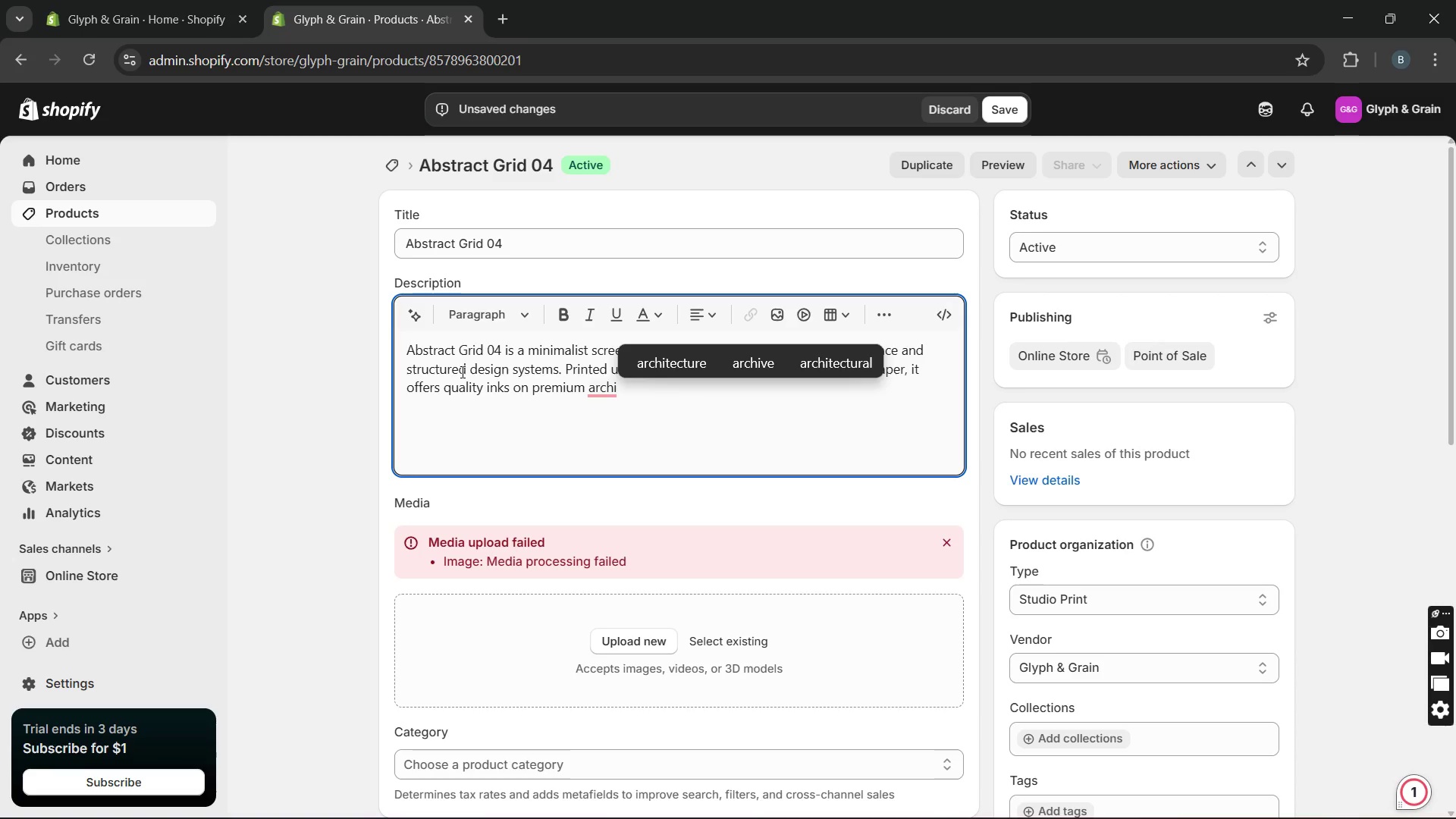 
wait(10.19)
 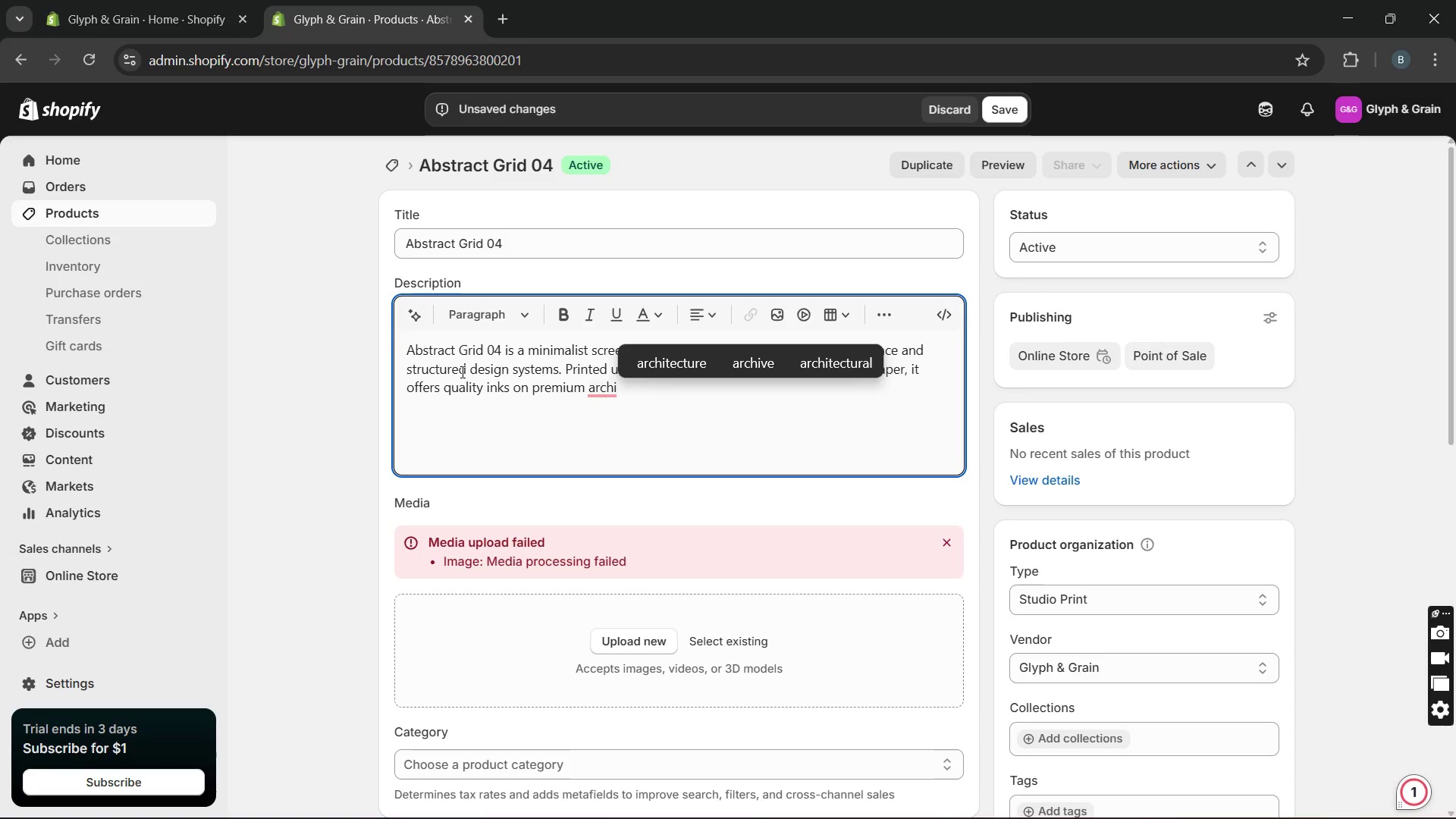 
left_click_drag(start_coordinate=[667, 407], to_coordinate=[562, 390])
 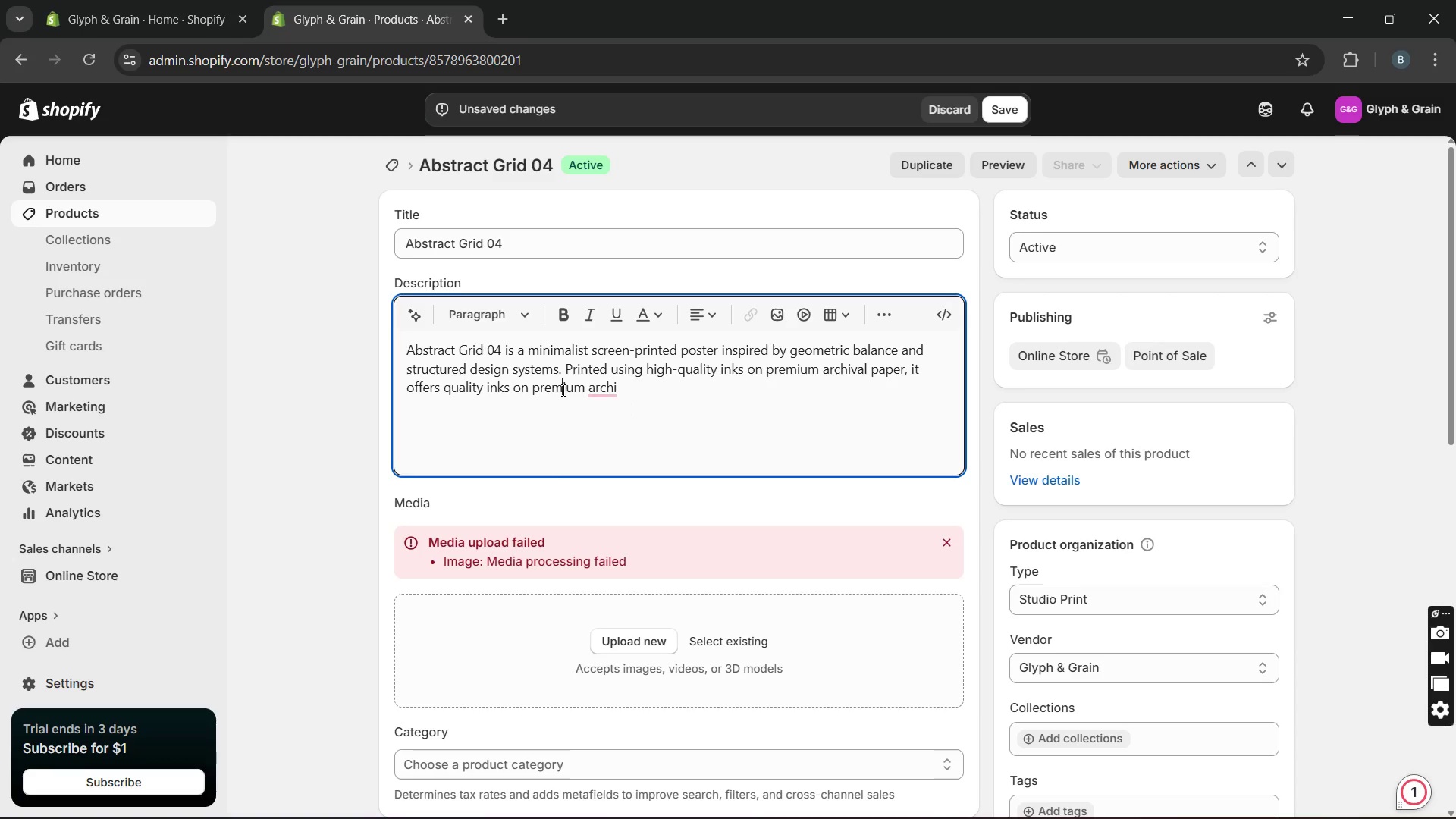 
double_click([562, 390])
 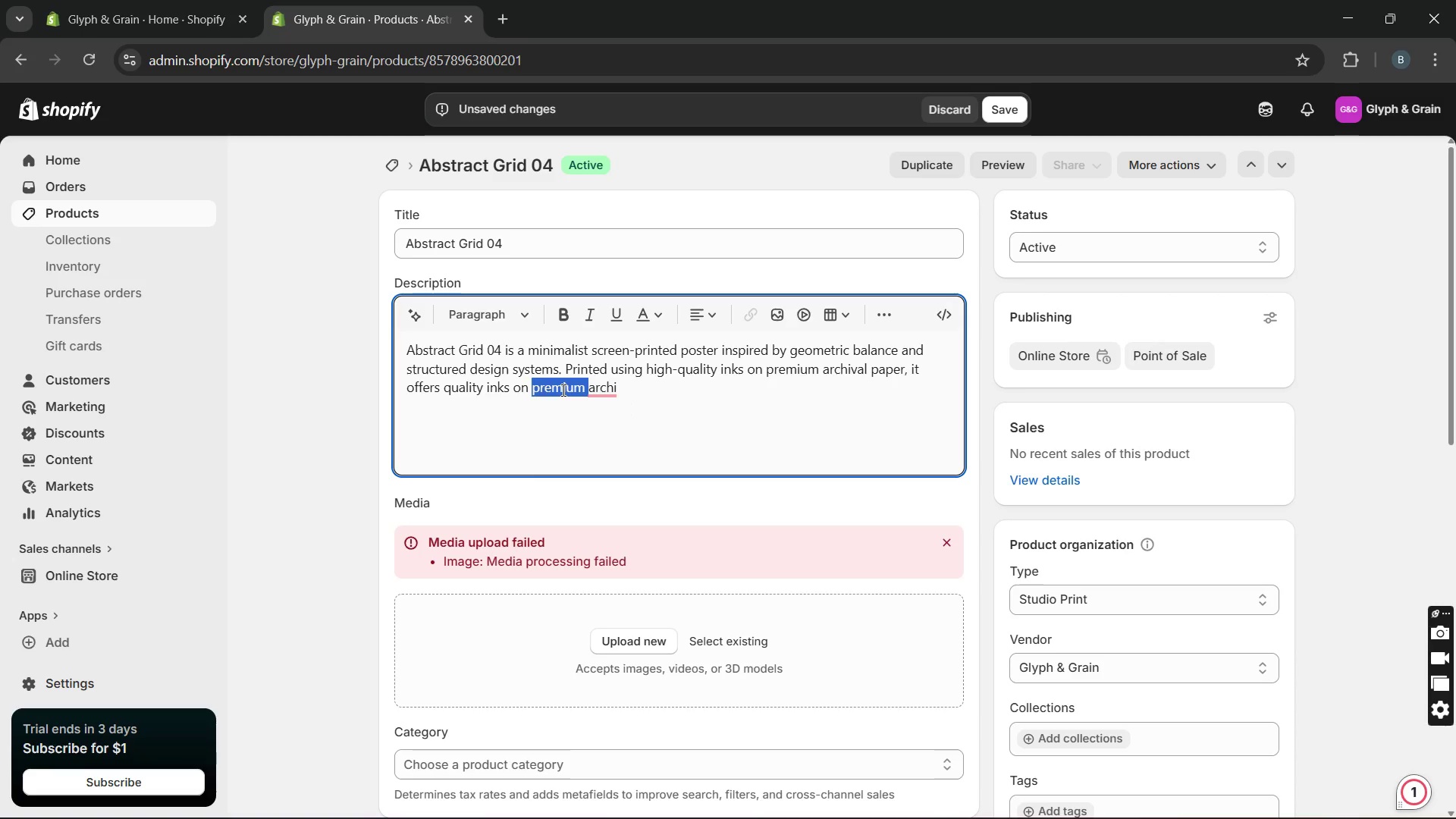 
triple_click([562, 390])
 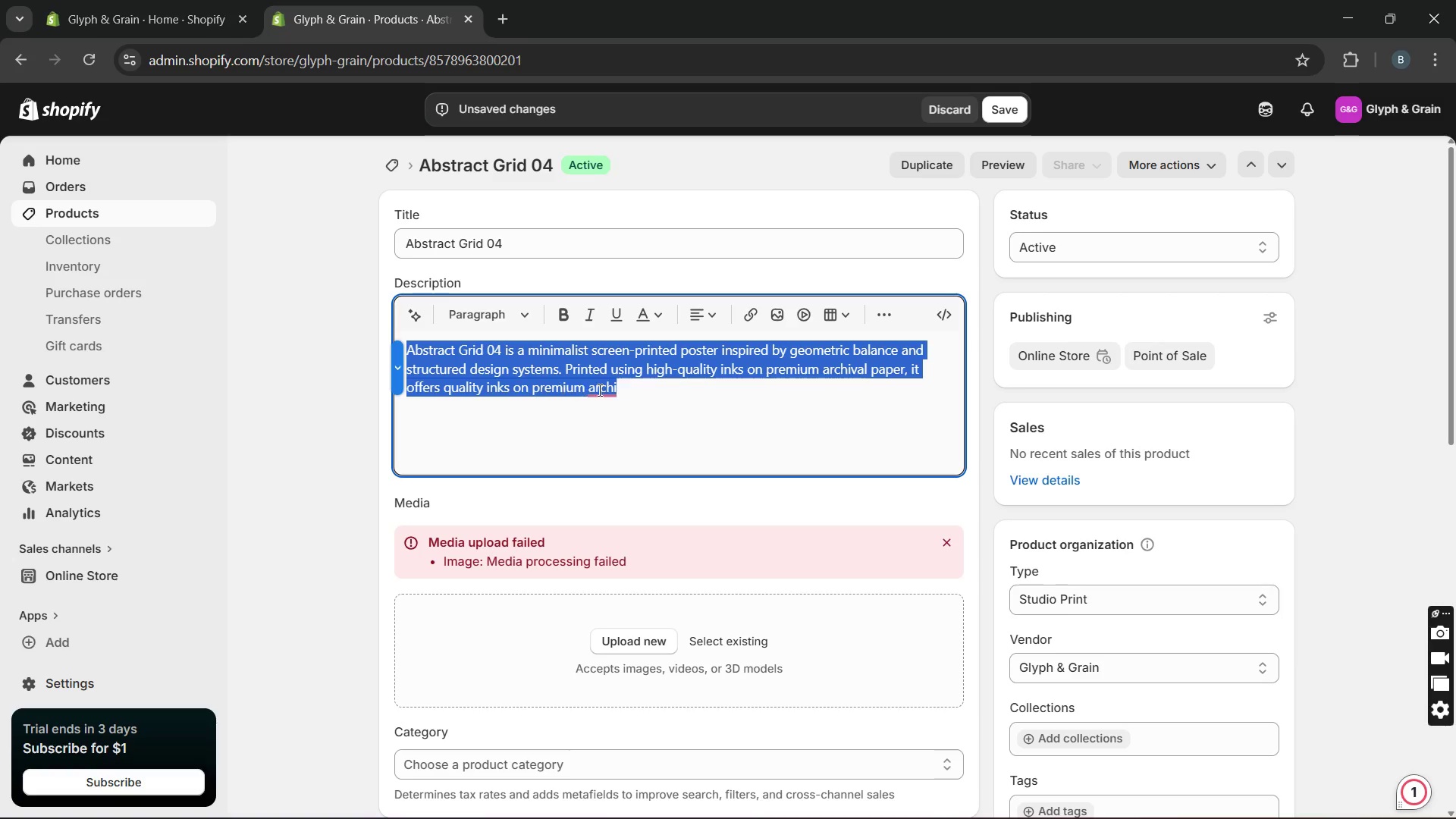 
left_click([630, 395])
 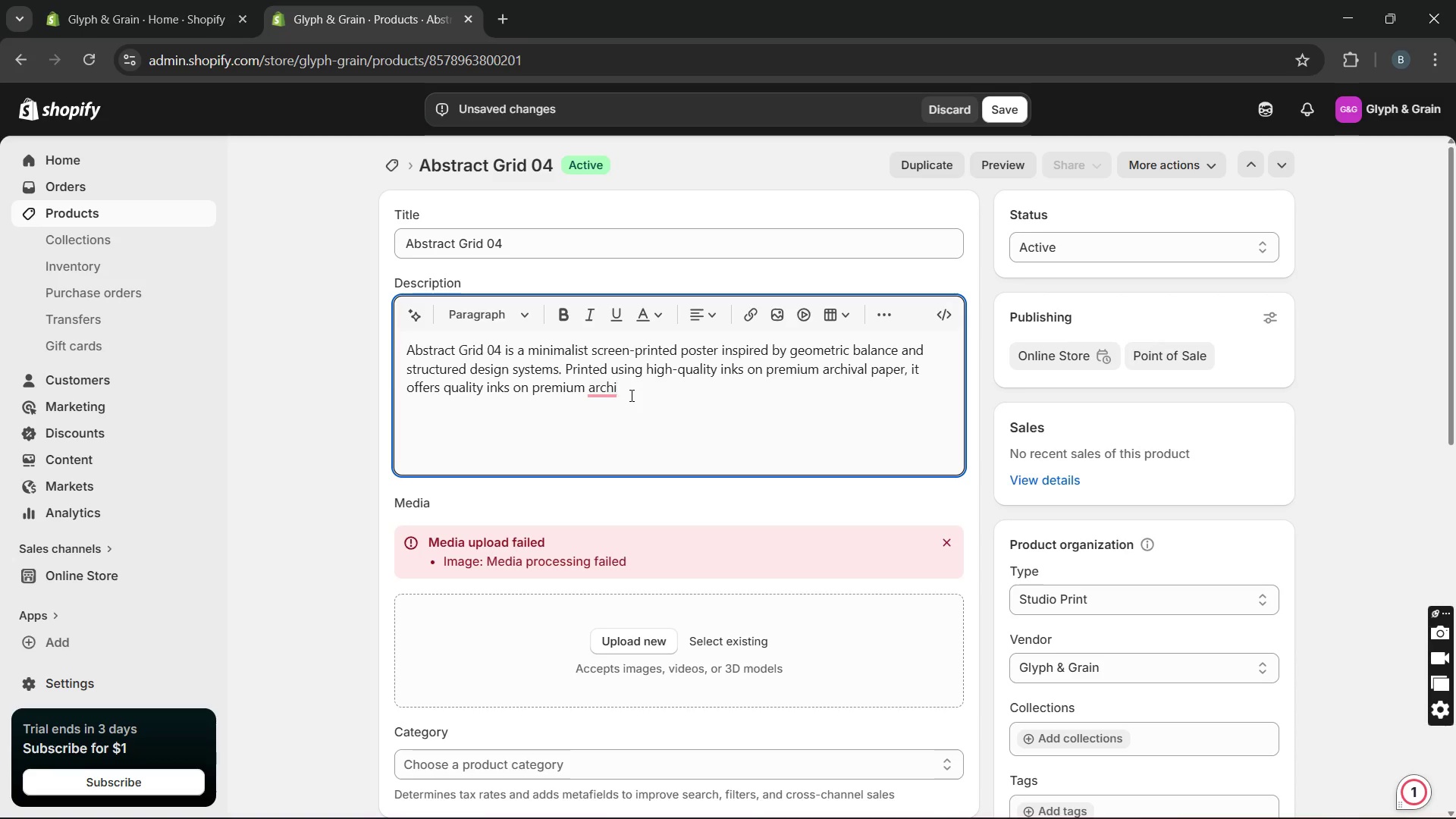 
hold_key(key=Backspace, duration=0.84)
 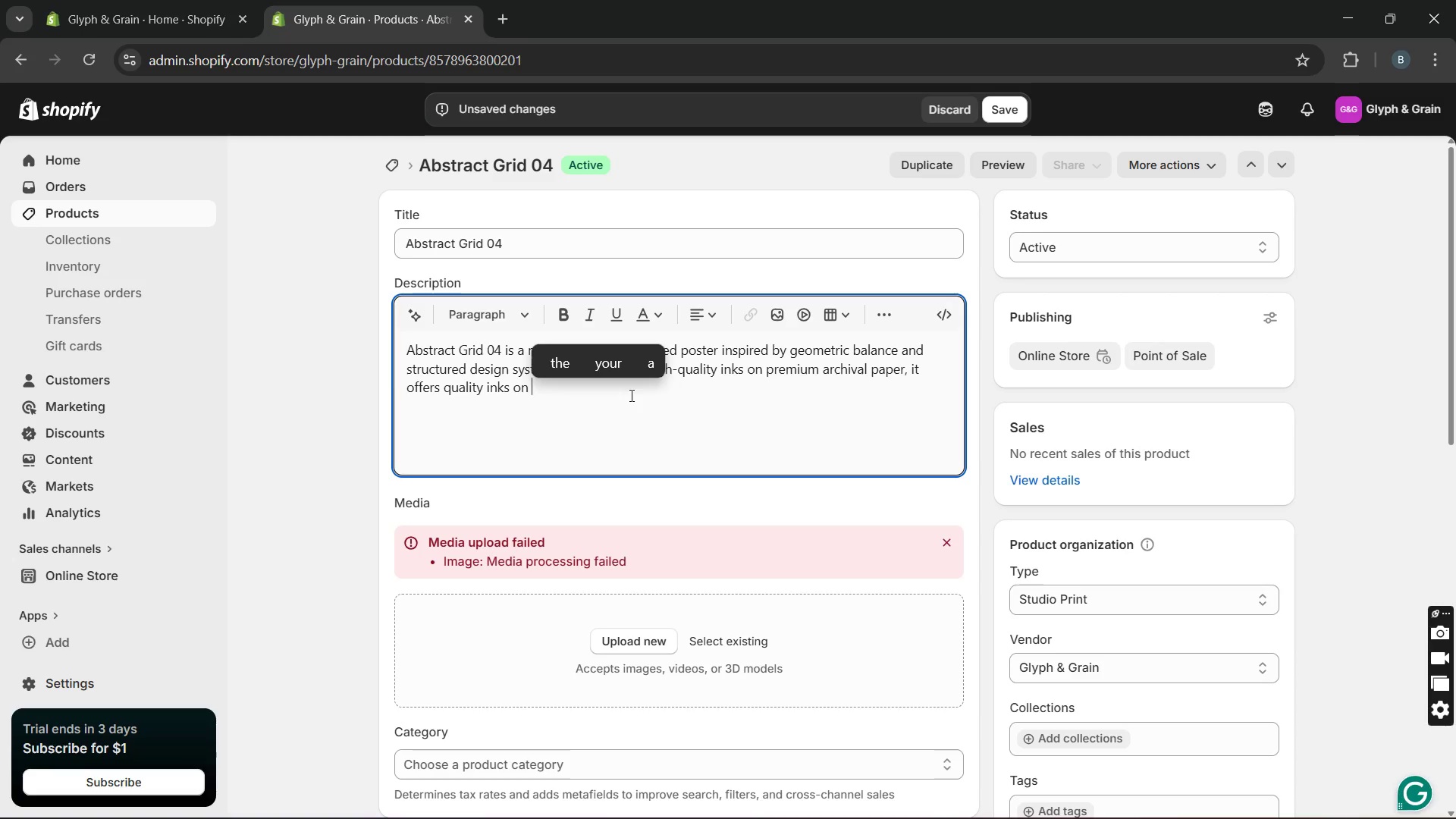 
key(Backspace)
key(Backspace)
key(Backspace)
key(Backspace)
key(Backspace)
key(Backspace)
key(Backspace)
key(Backspace)
key(Backspace)
key(Backspace)
key(Backspace)
key(Backspace)
key(Backspace)
key(Backspace)
key(Backspace)
key(Backspace)
type(both durability and visual clarity )
key(Backspace)
type(. The composition delievers sharp contrast and precise alignment )
key(Backspace)
type(, making it a strong visual ceb)
key(Backspace)
type(nter piece)
 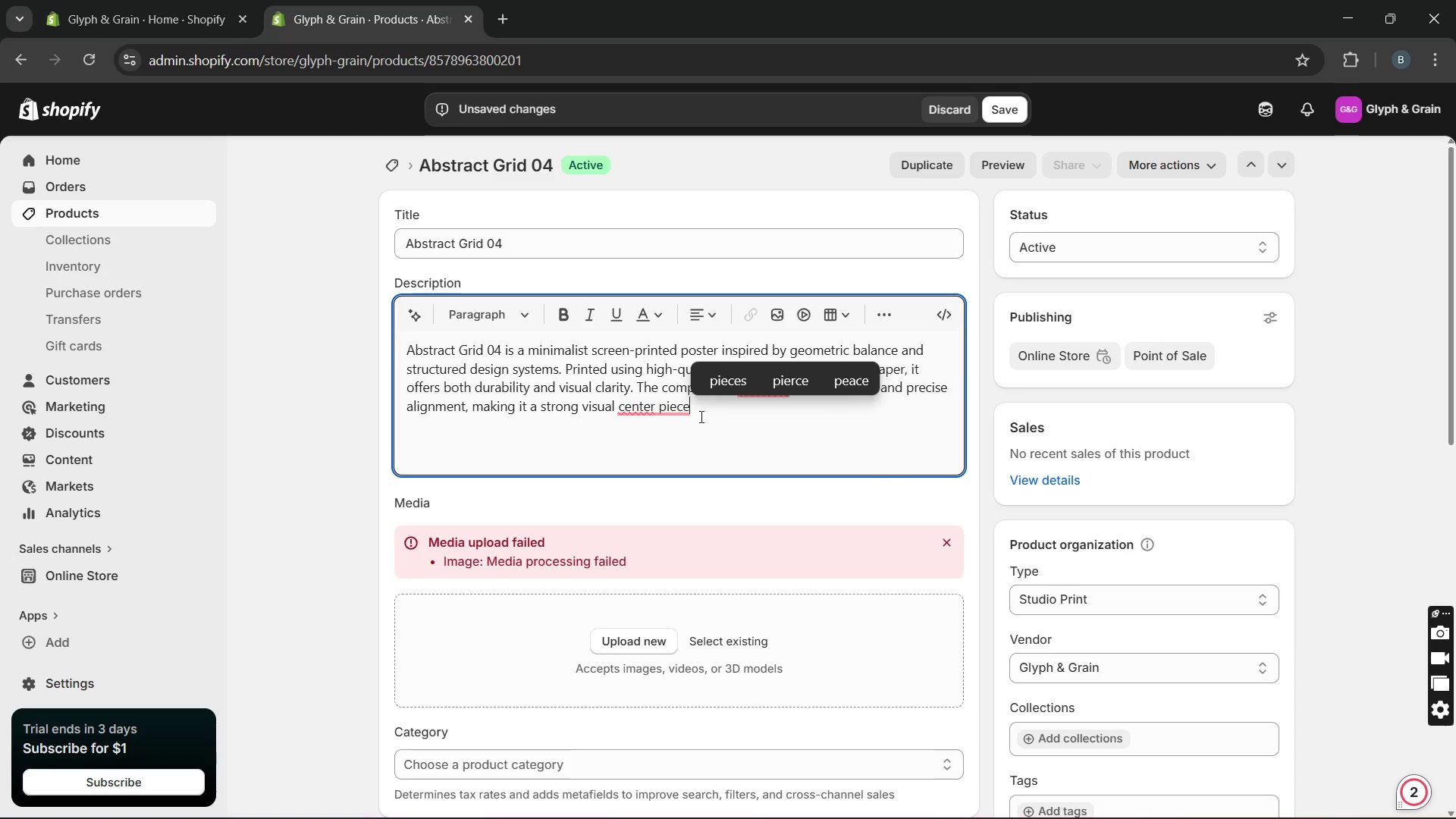 
key(Period)
 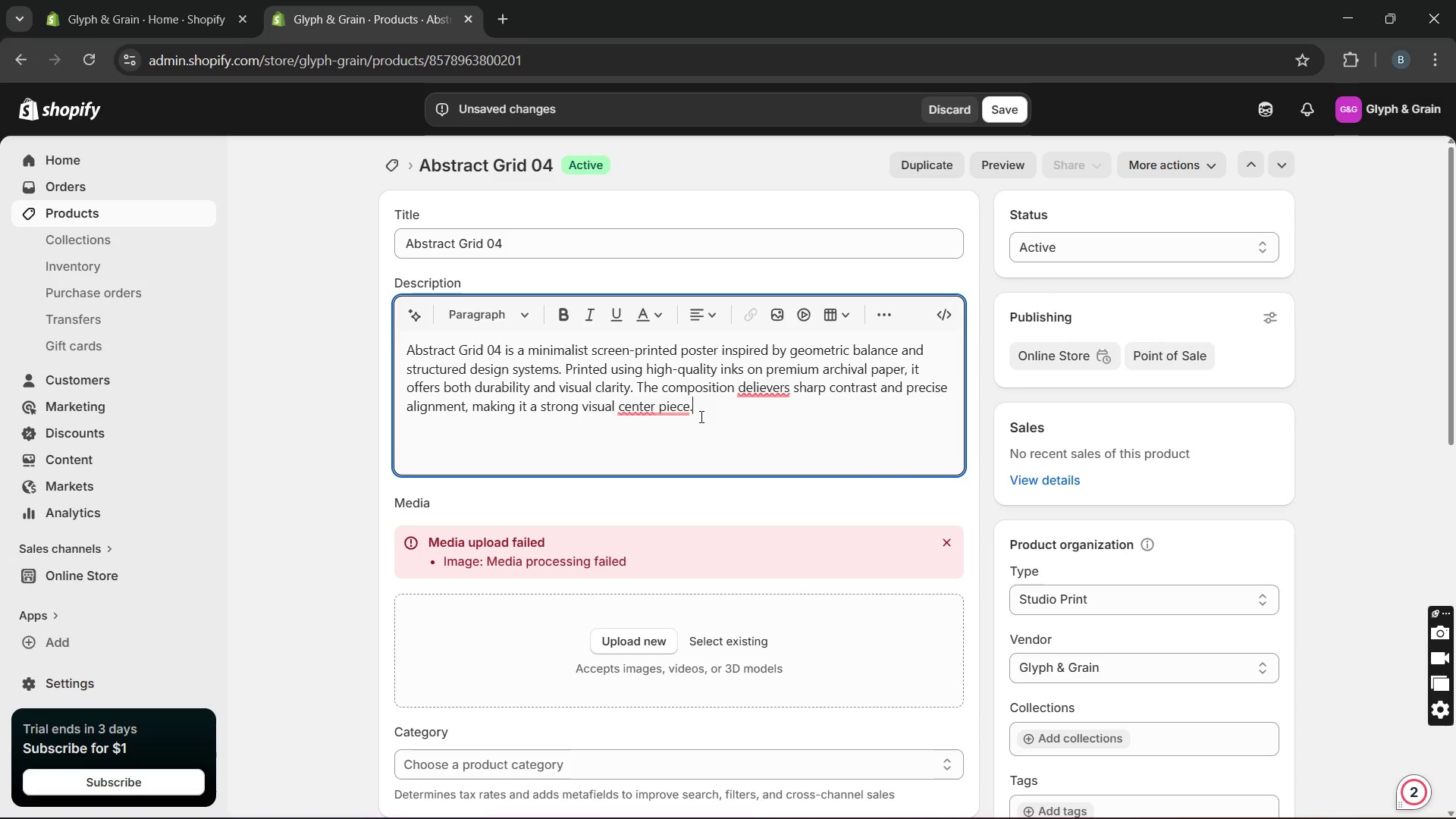 
key(Space)
 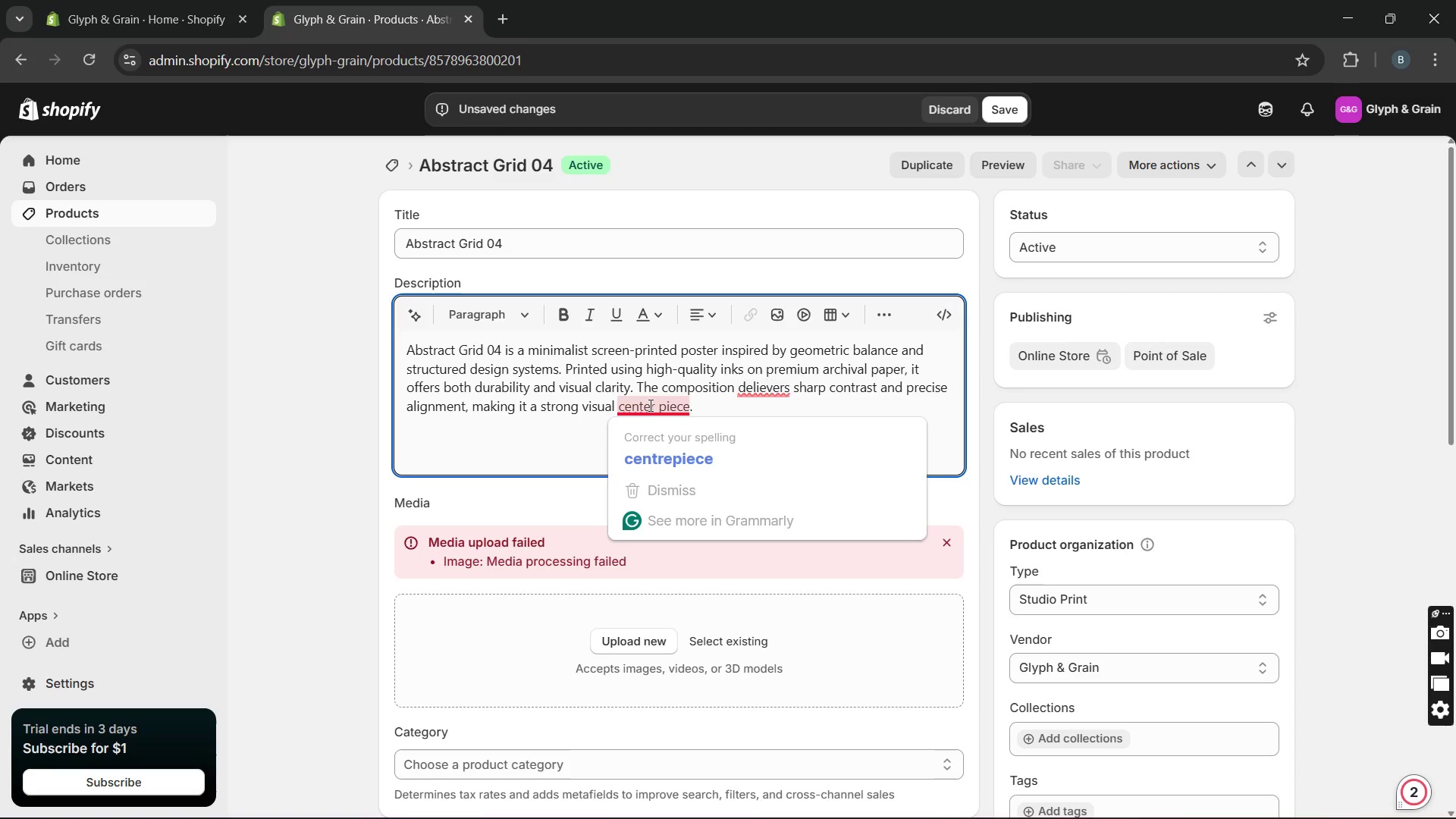 
left_click([651, 441])
 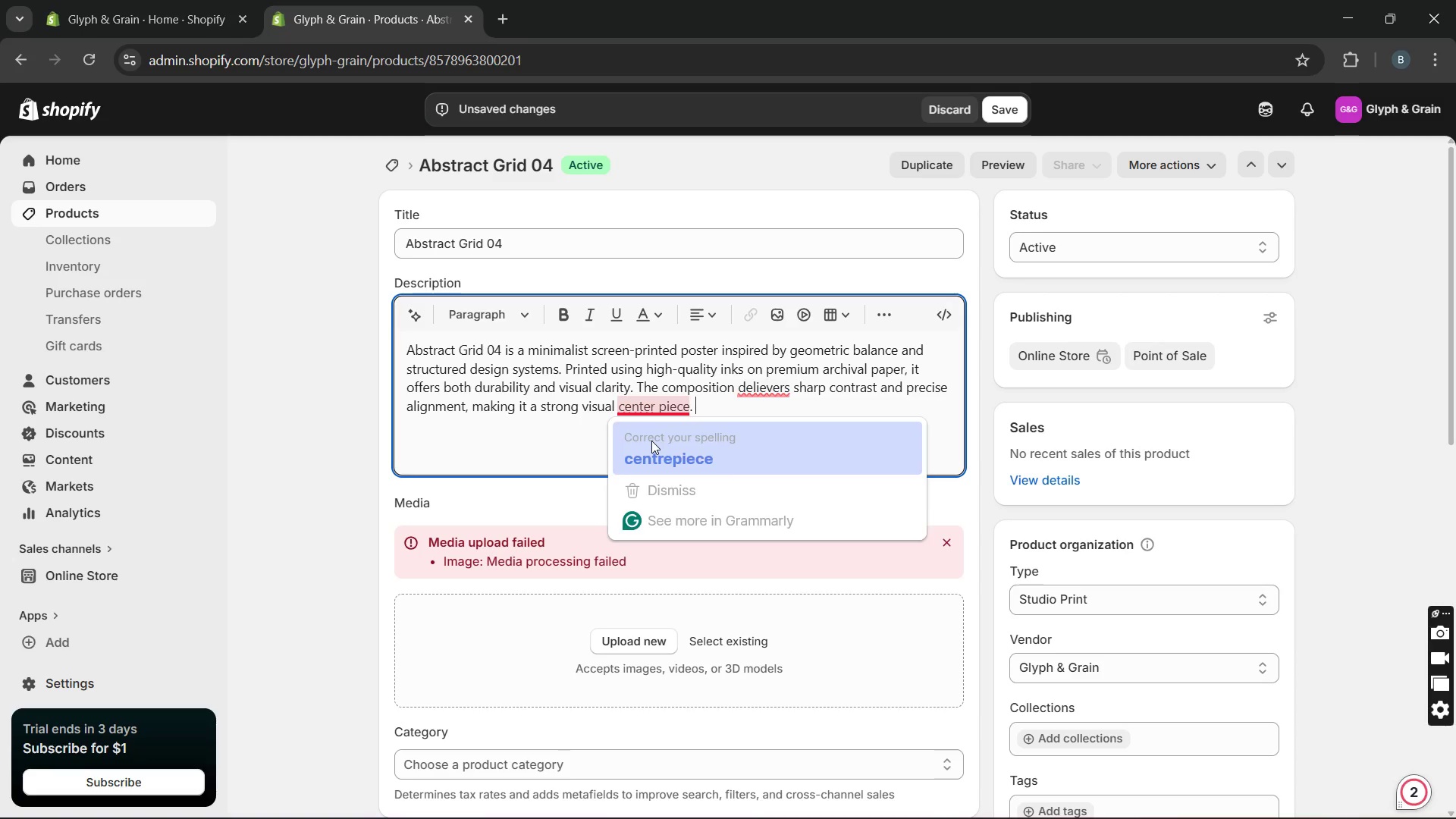 
key(Unknown)
 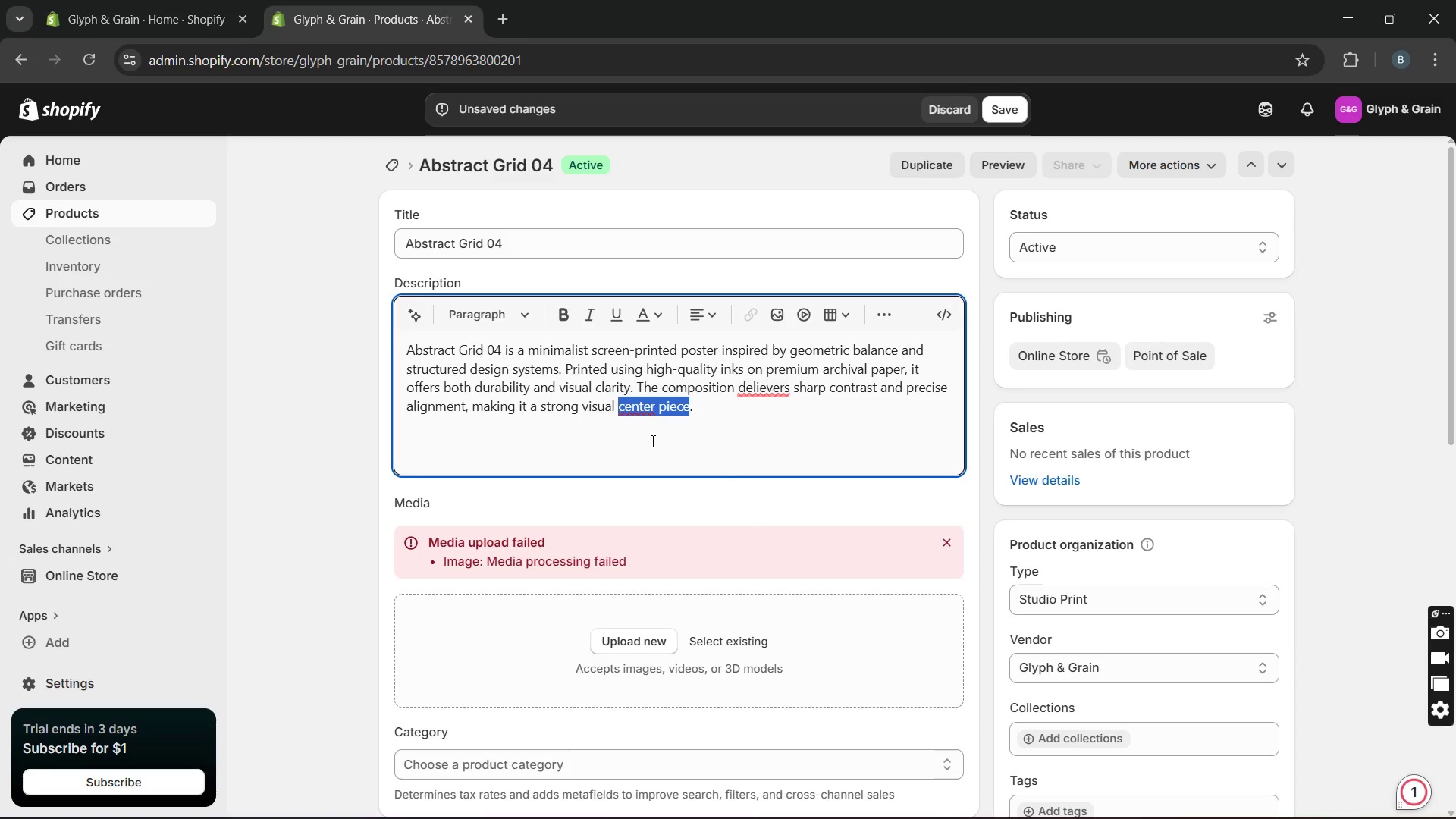 
key(Unknown)
 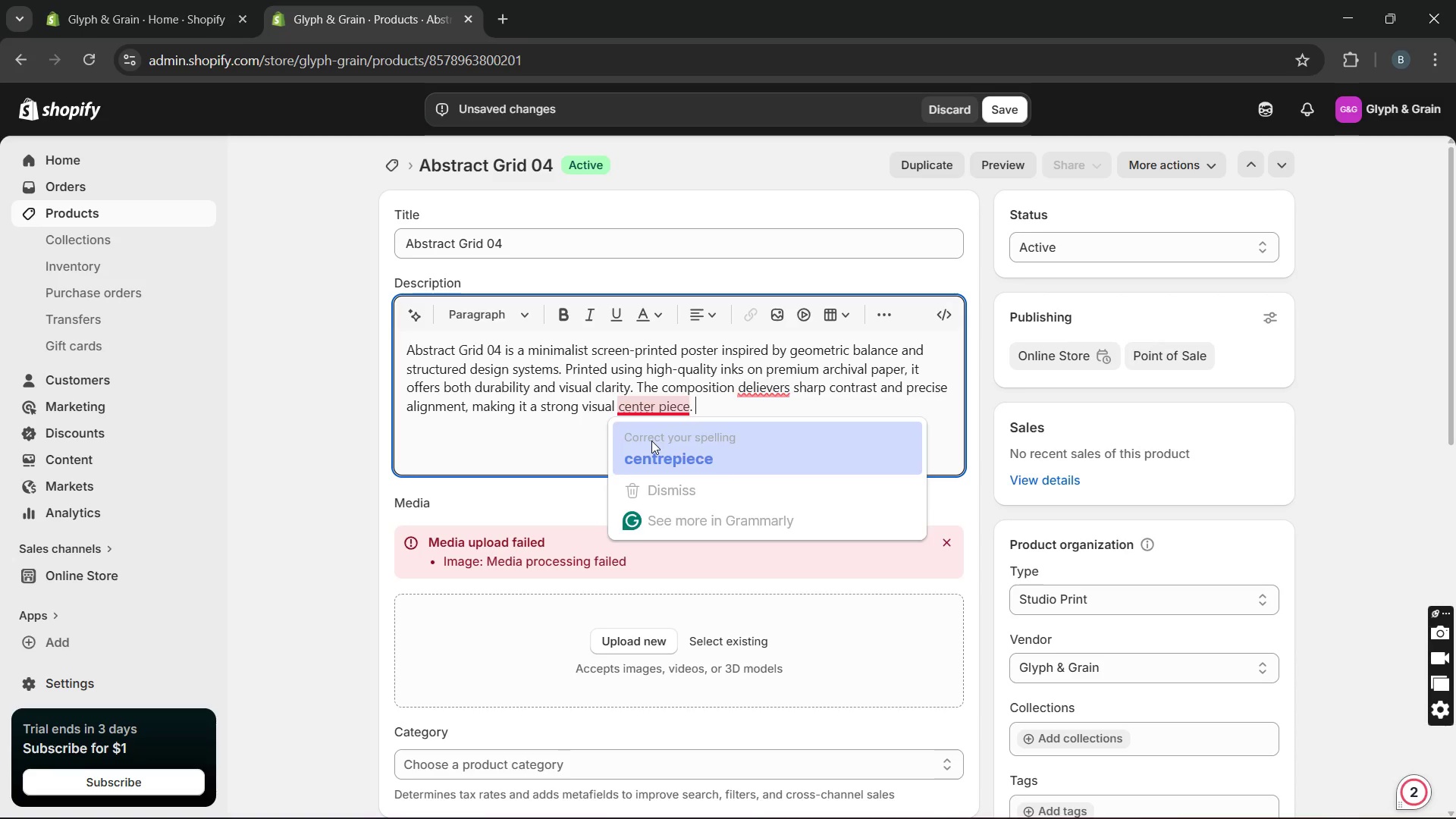 
key(Unknown)
 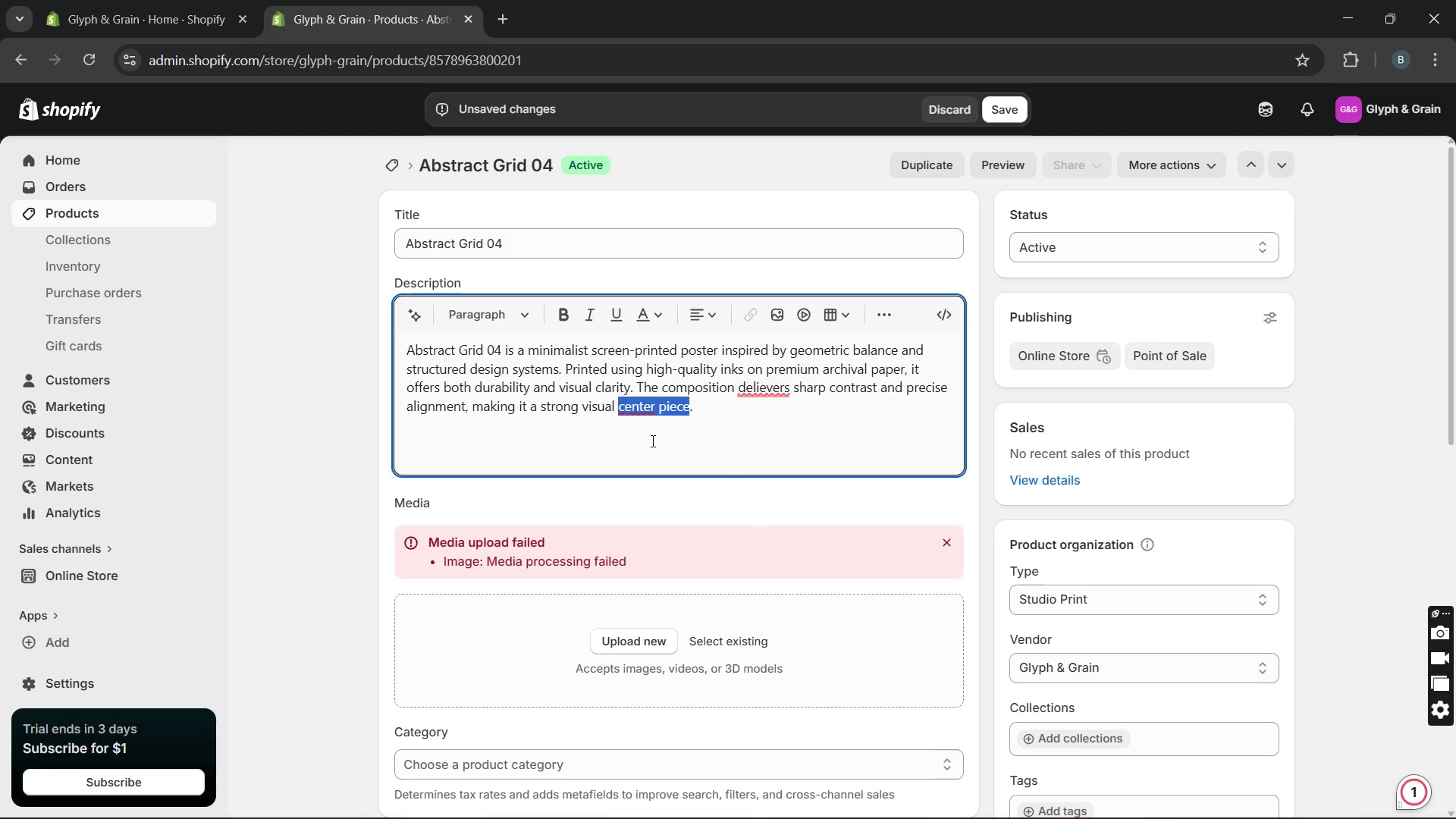 
key(Unknown)
 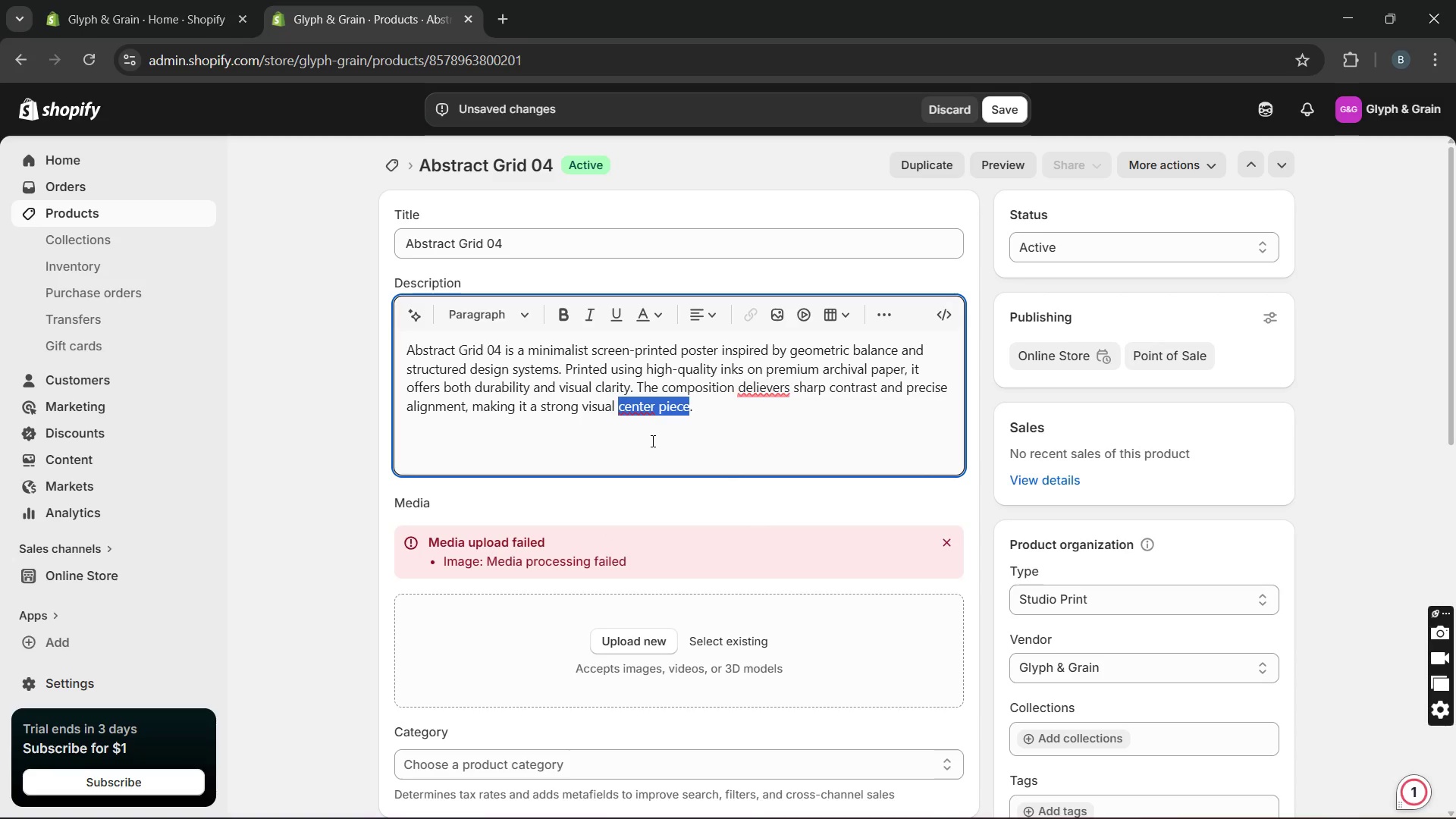 
key(Unknown)
 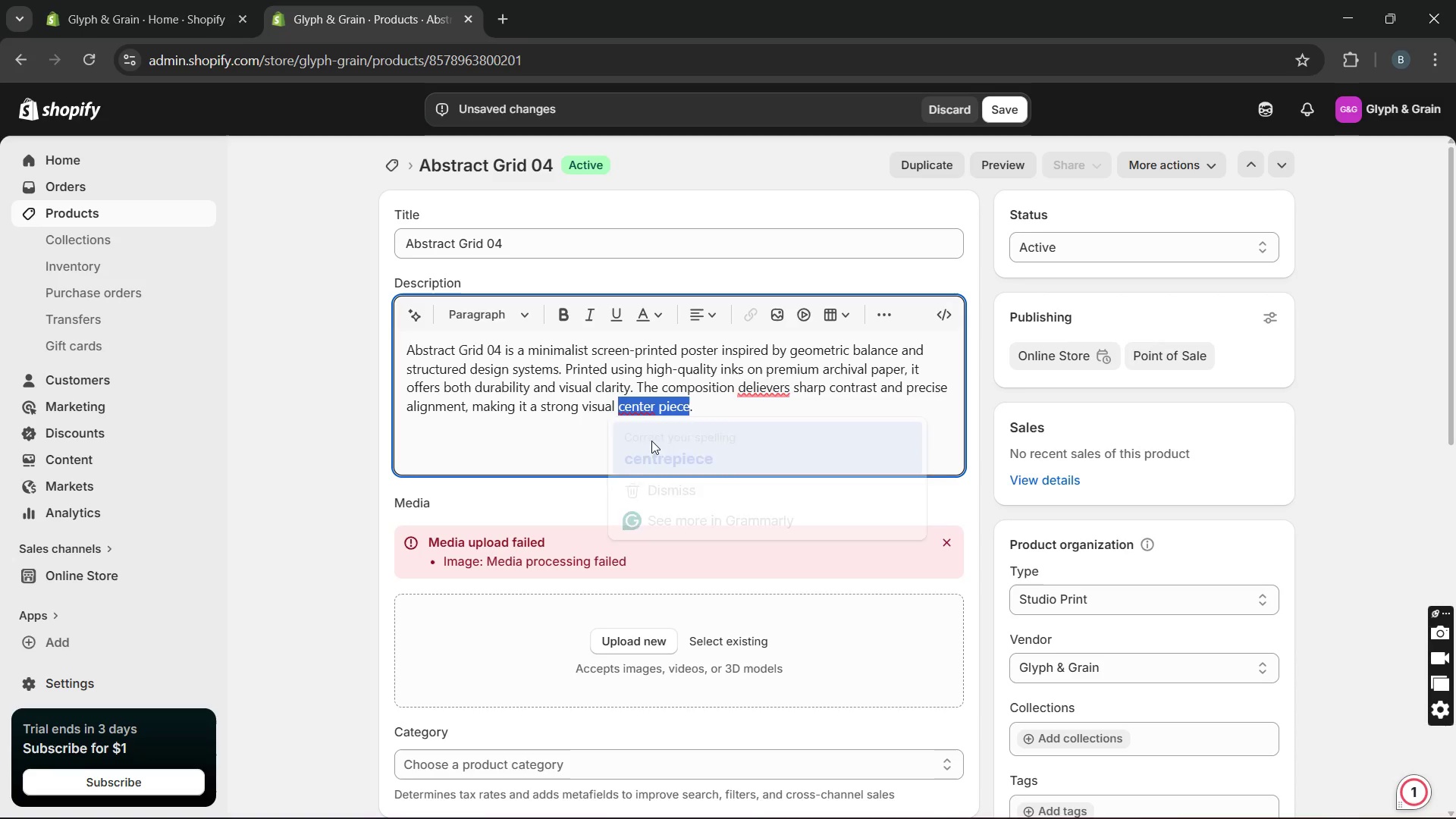 
key(Unknown)
 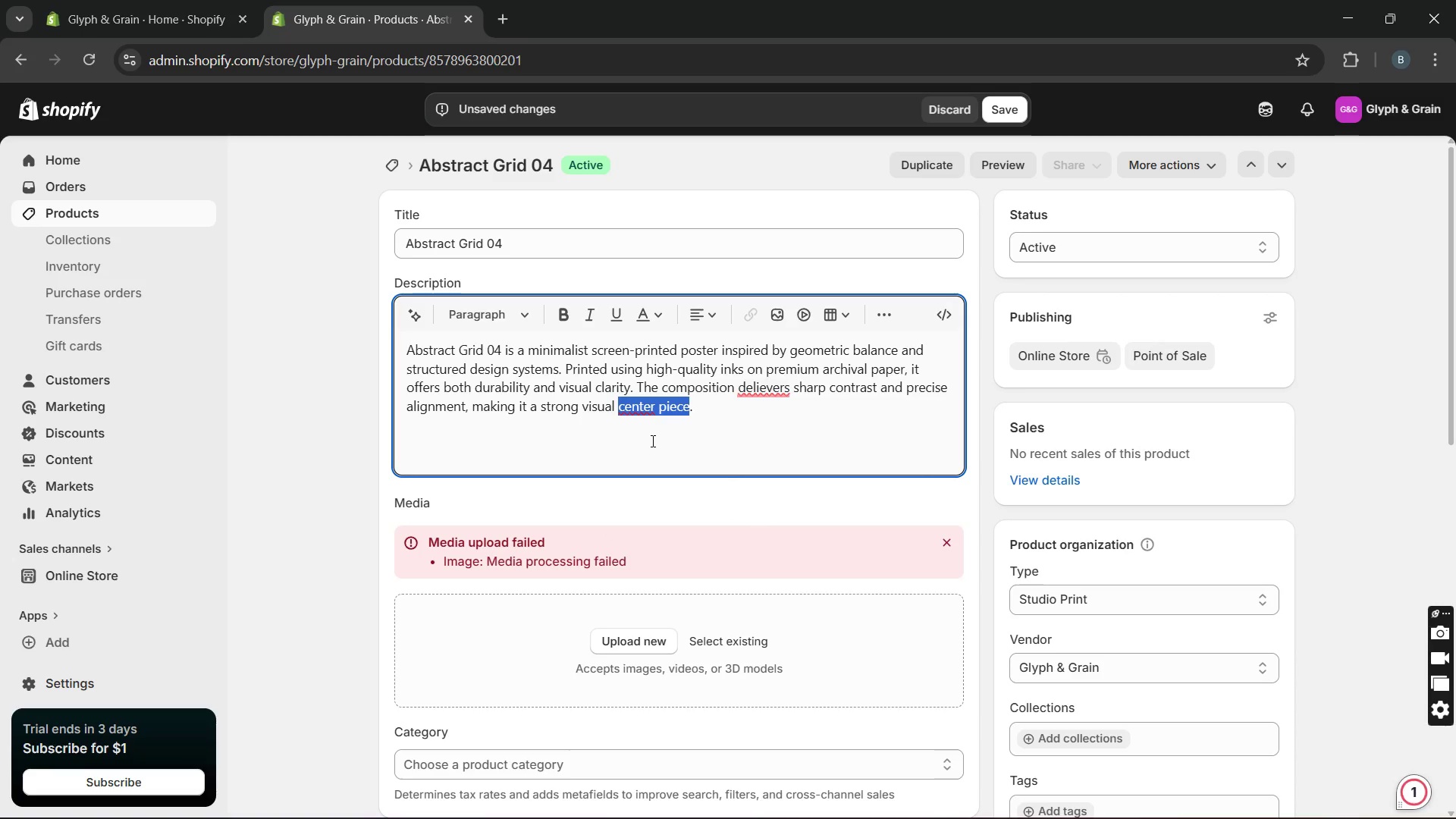 
key(Unknown)
 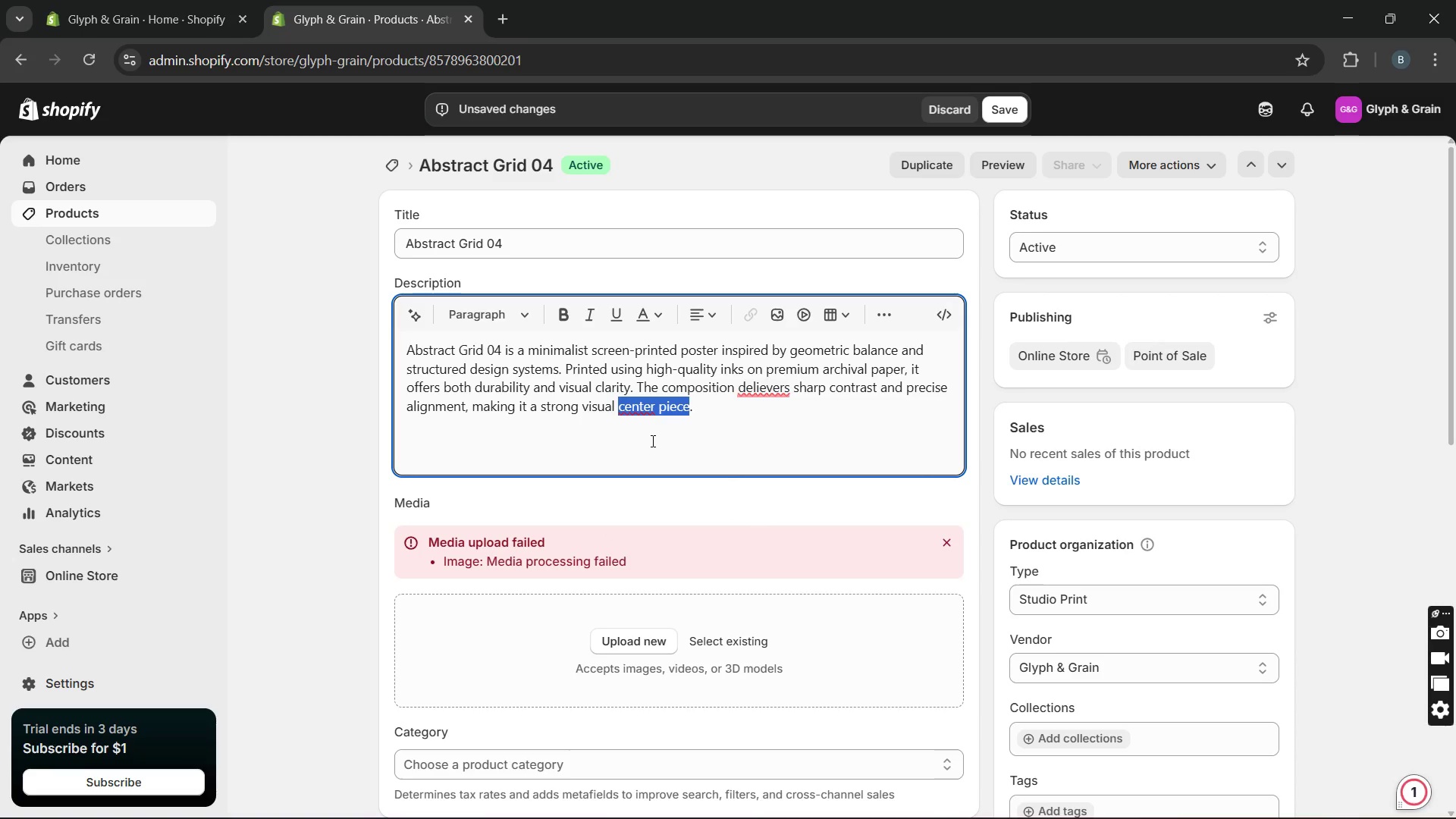 
key(Unknown)
 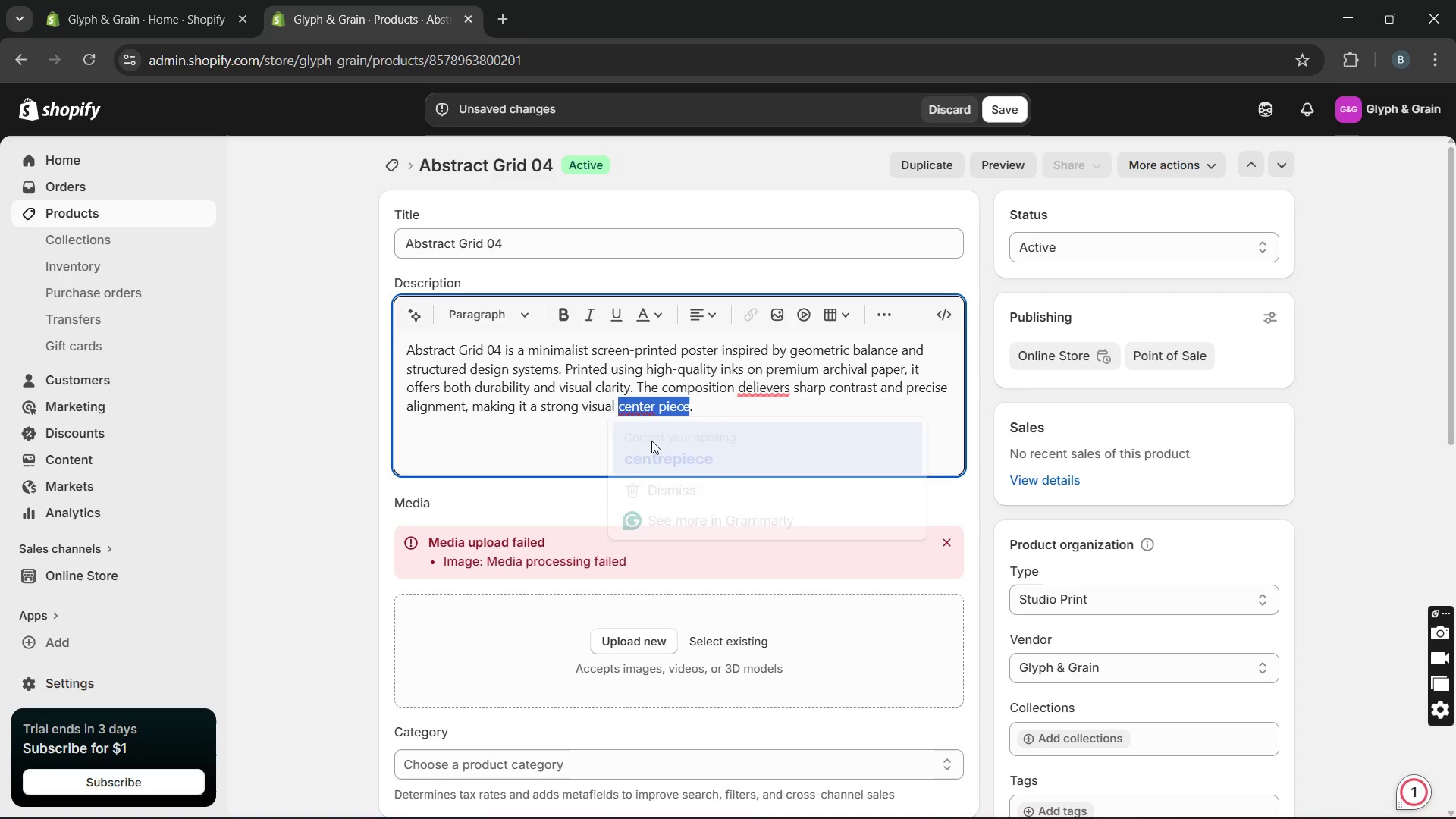 
key(Unknown)
 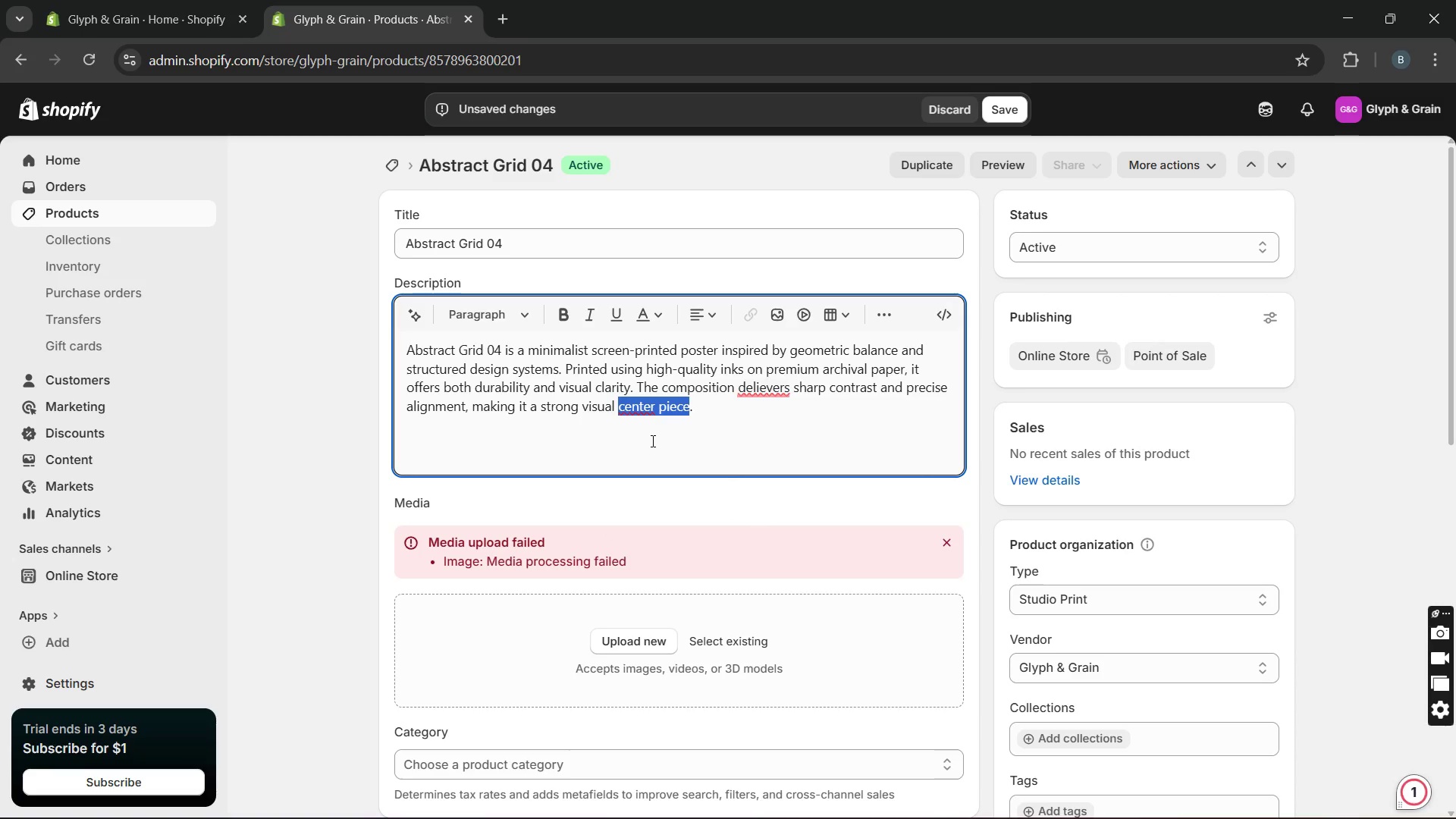 
key(Unknown)
 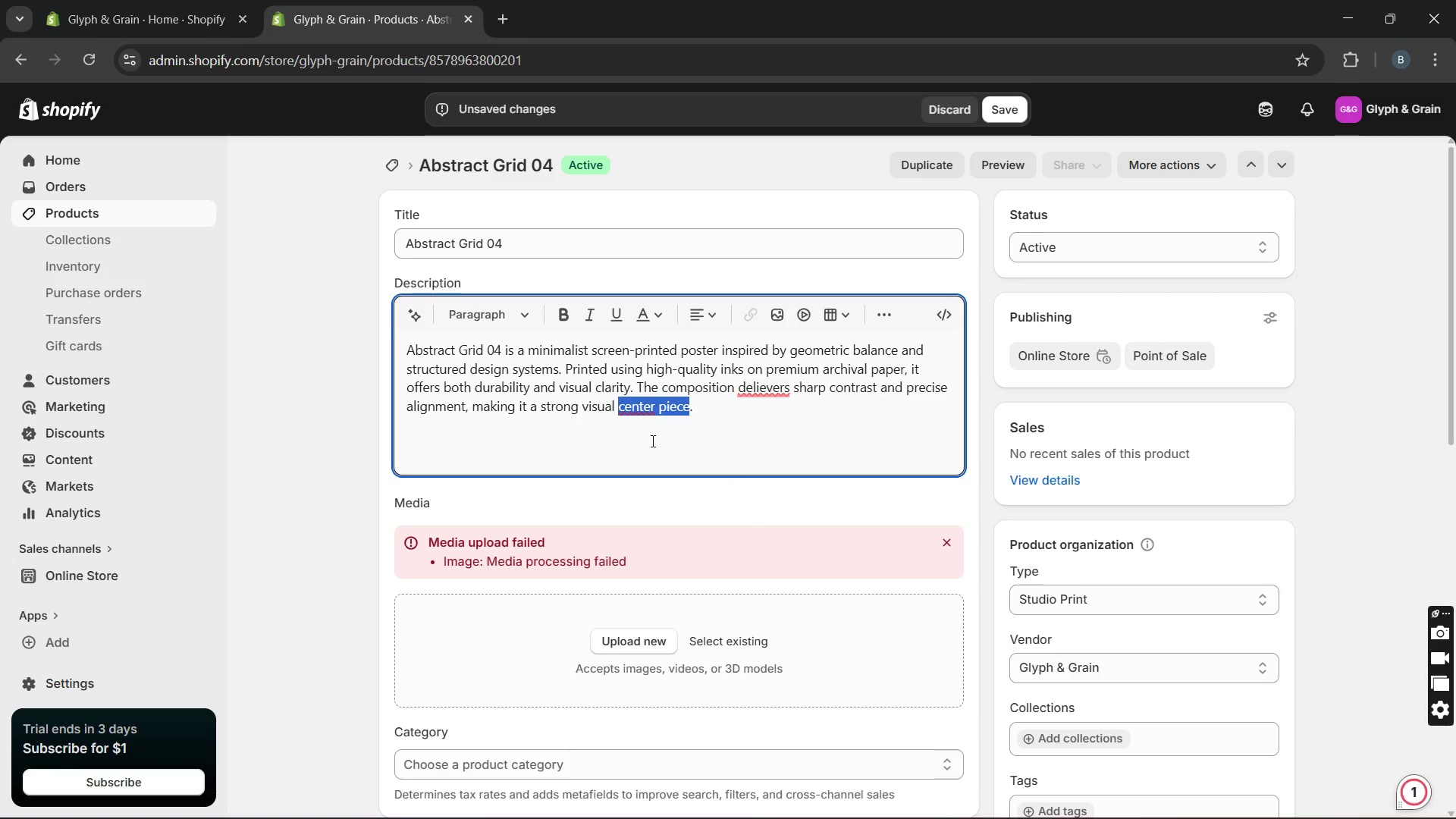 
key(Unknown)
 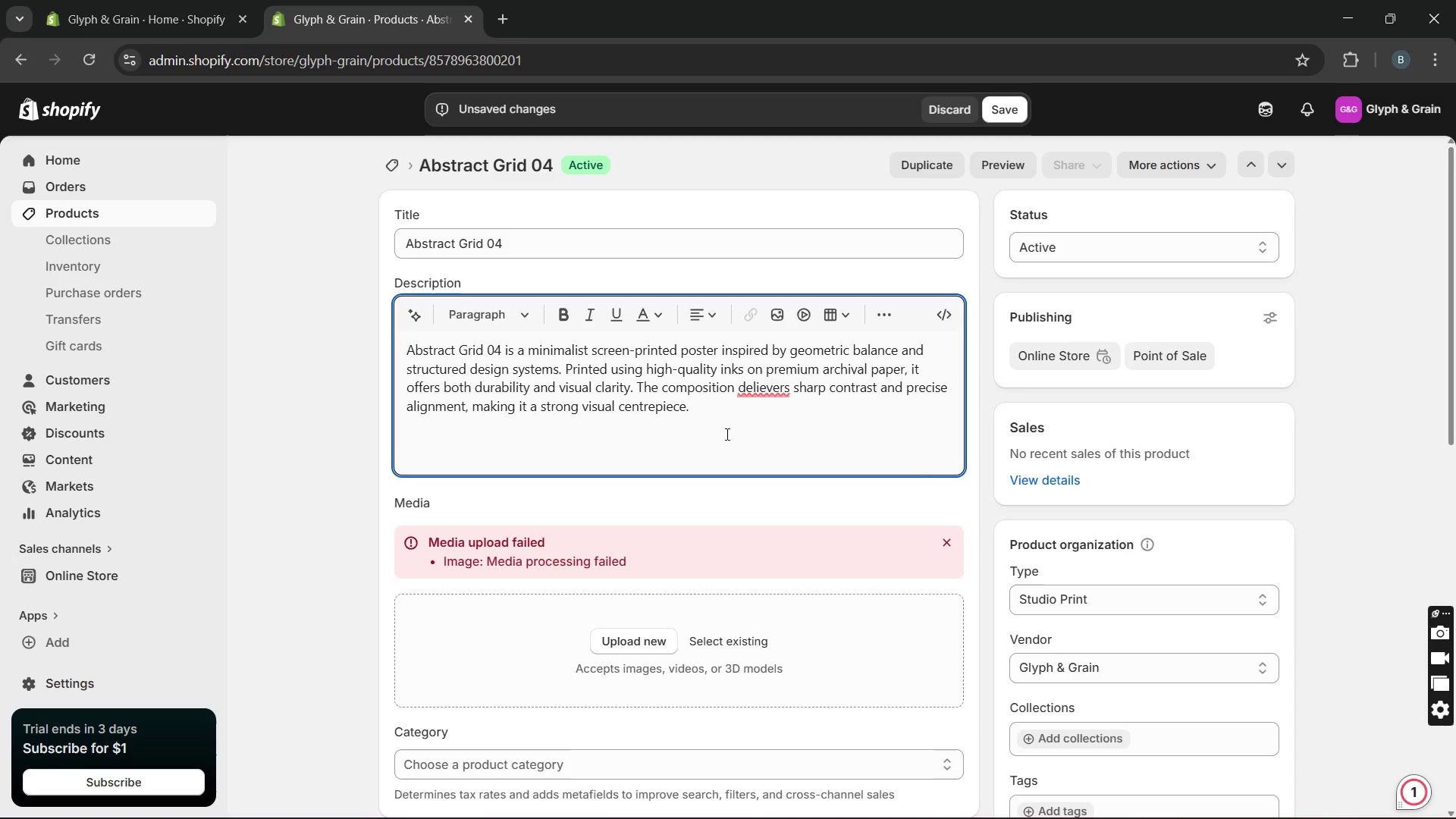 
left_click([731, 410])
 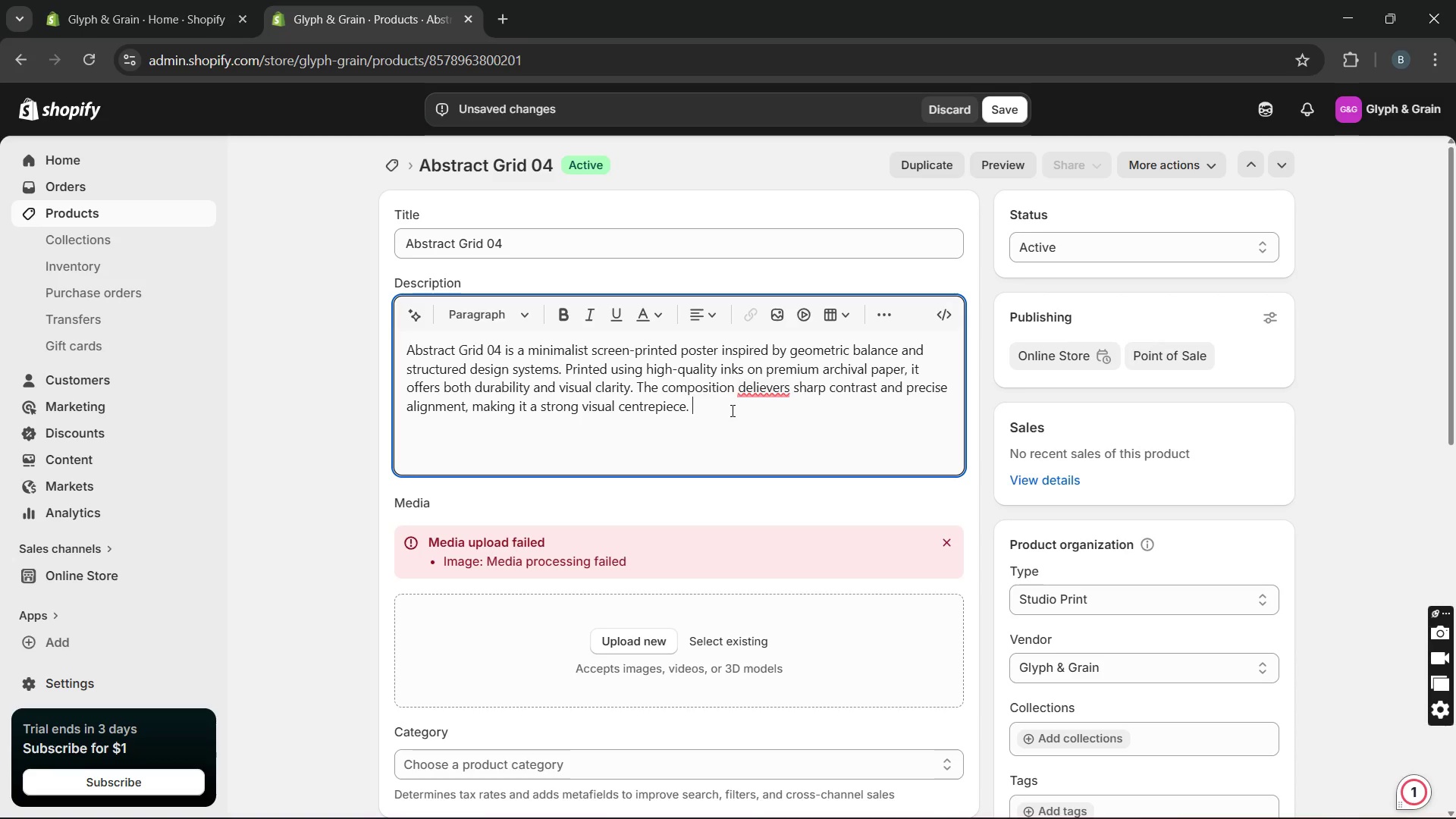 
type(Perfect for collectors )
key(Backspace)
type(, interior designers )
key(Backspace)
type(, or )
 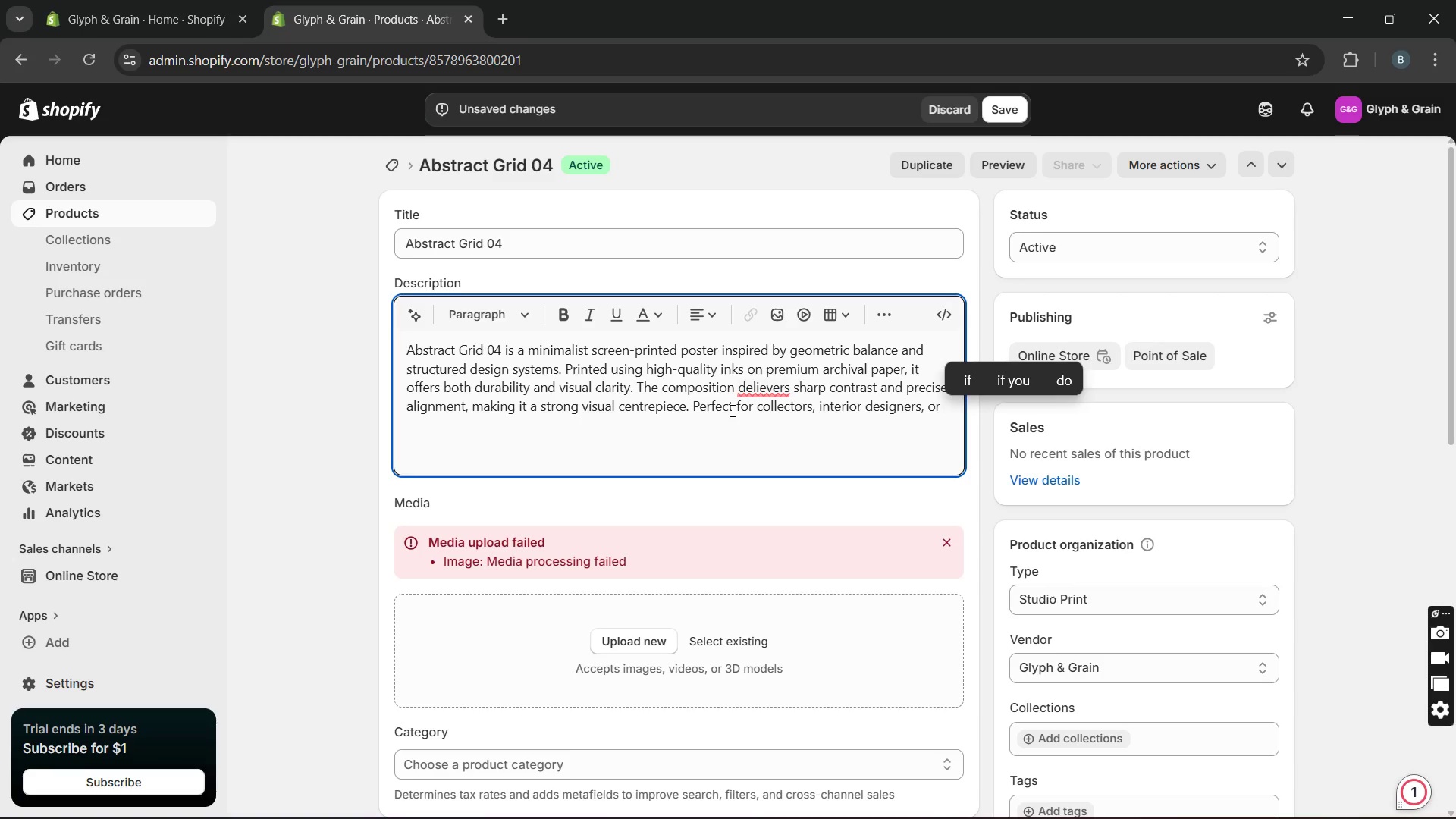 
wait(9.3)
 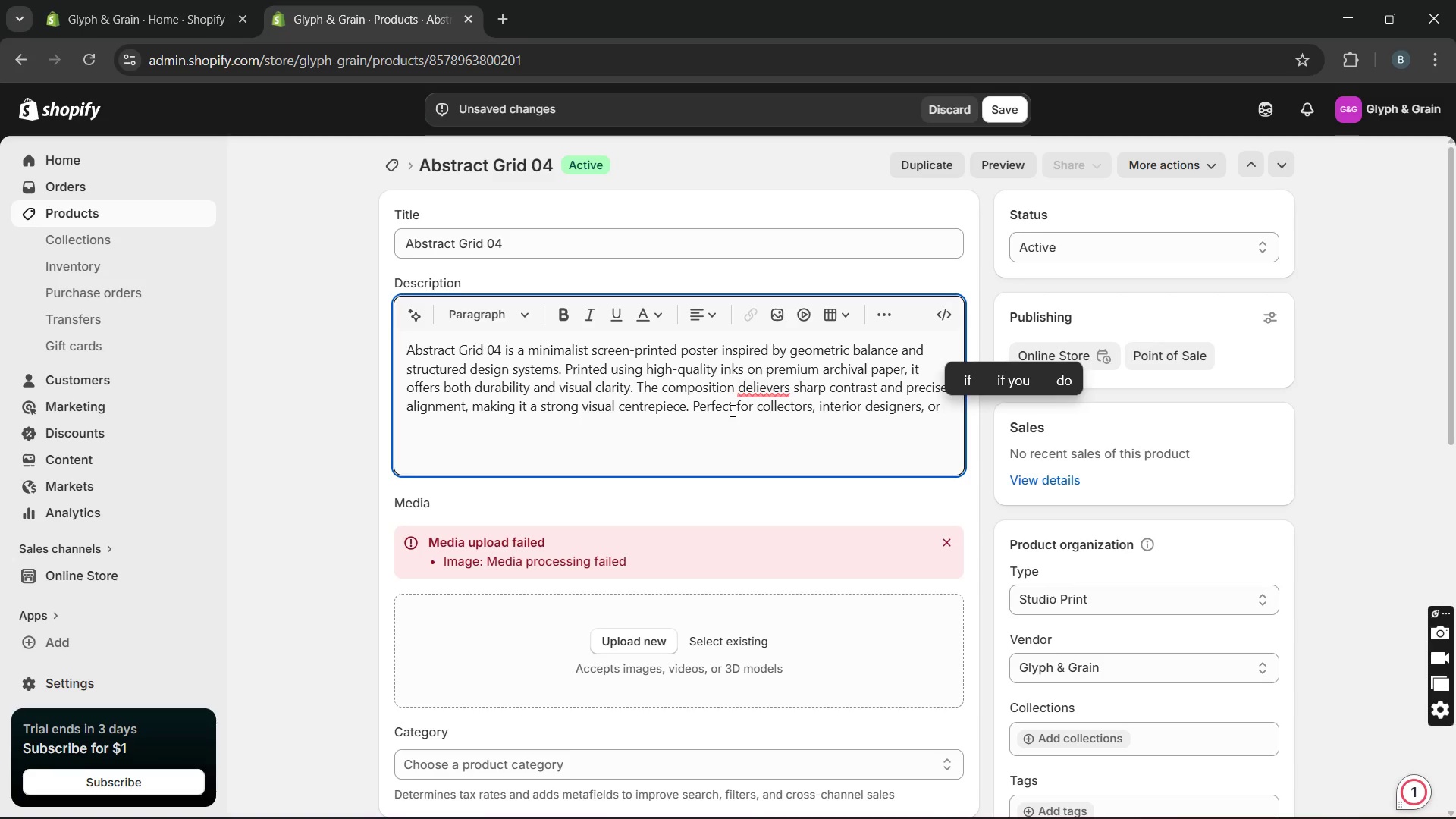 
type(anyone curating a modern mono chrome space.)
 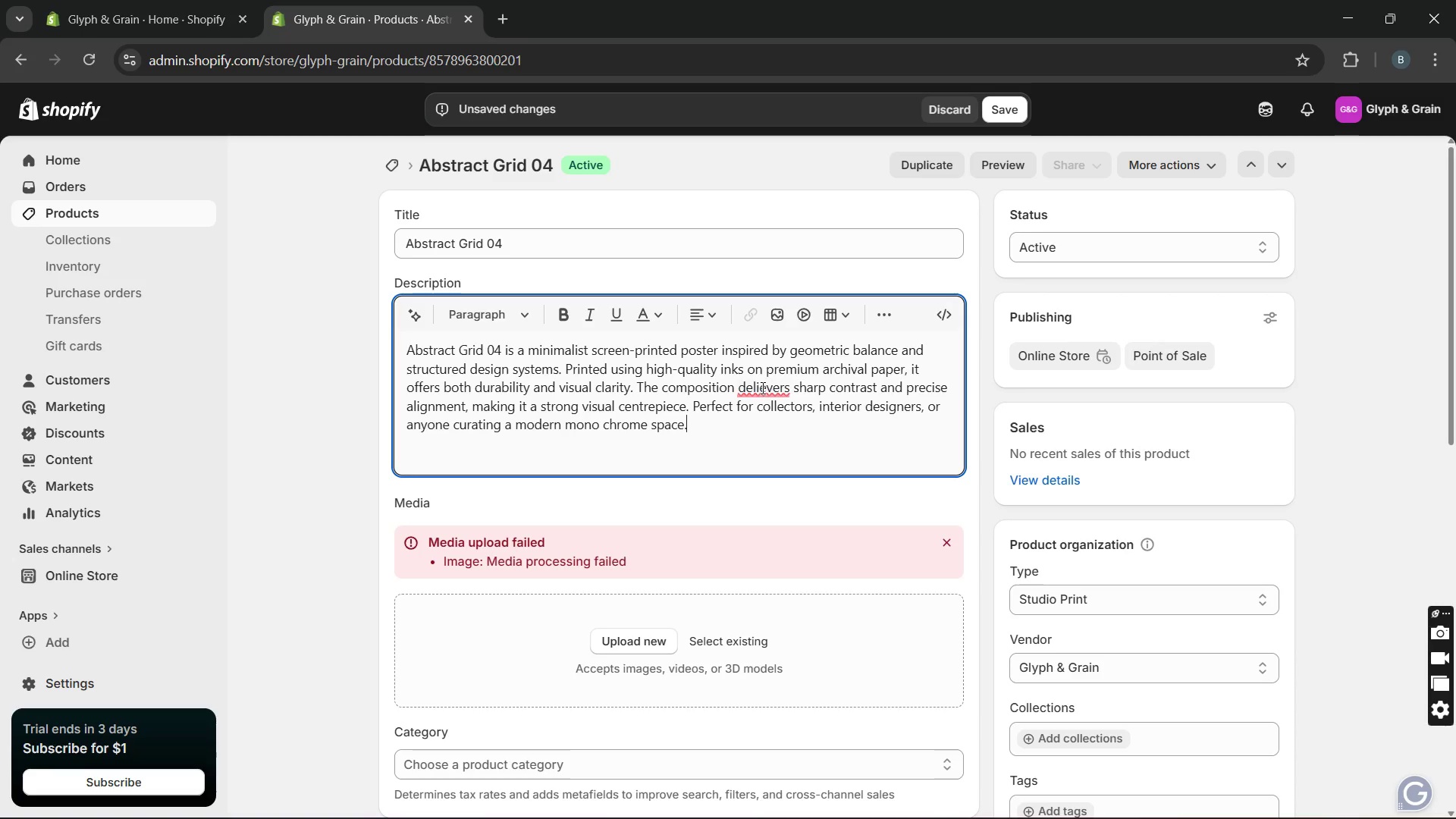 
left_click([762, 387])
 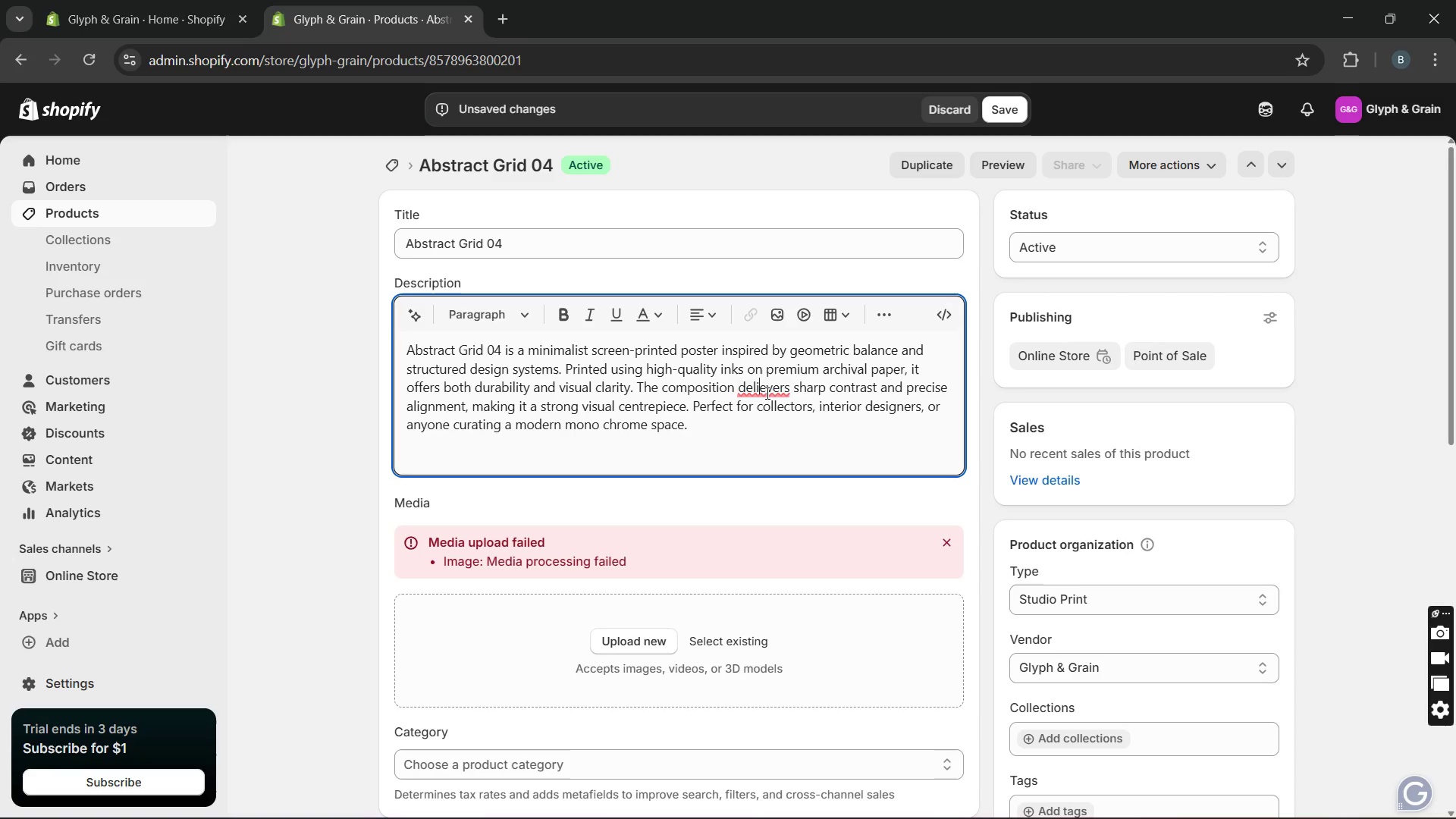 
left_click_drag(start_coordinate=[757, 433], to_coordinate=[763, 392])
 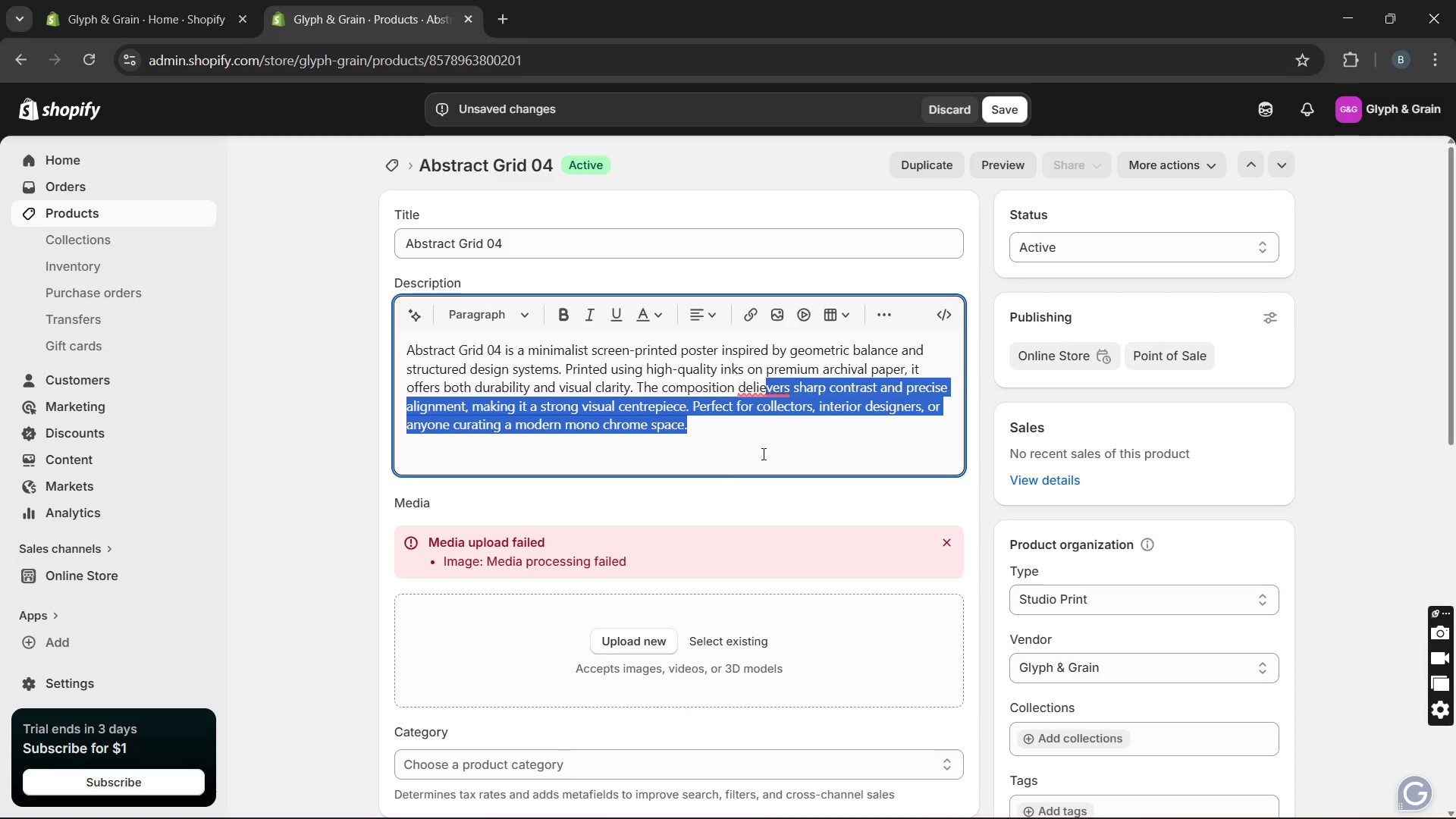 
left_click([762, 453])
 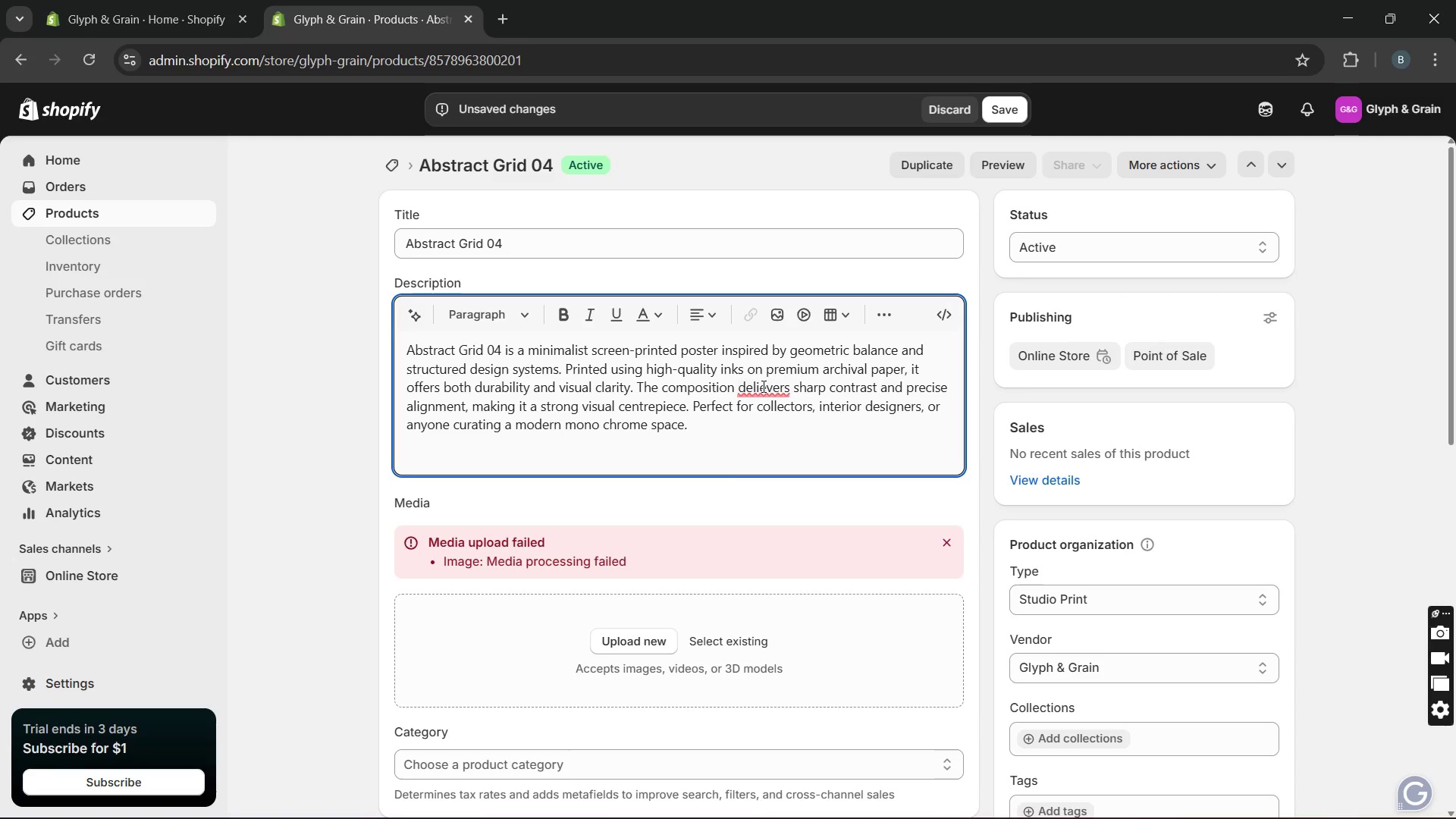 
left_click([762, 386])
 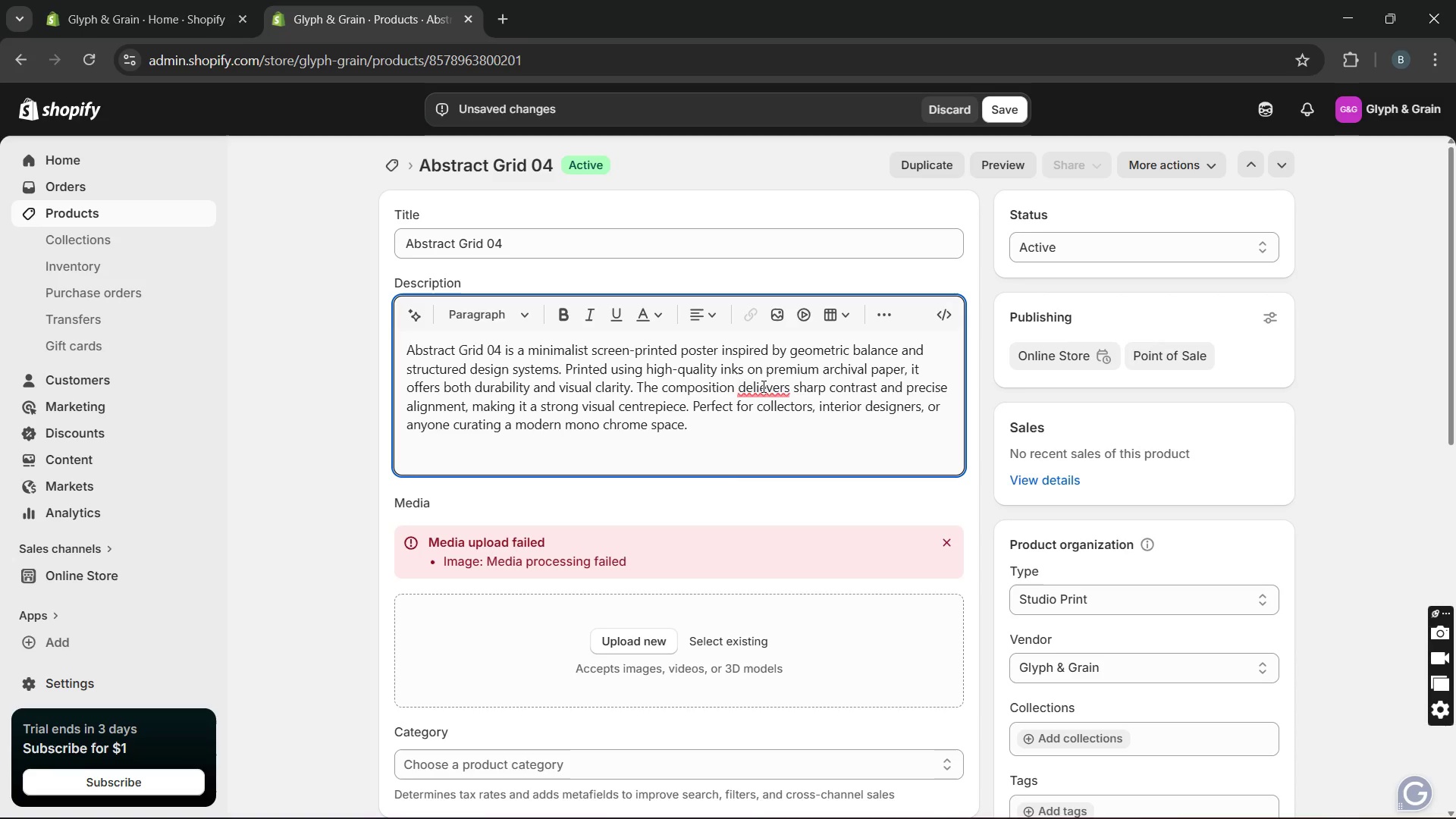 
key(Backspace)
 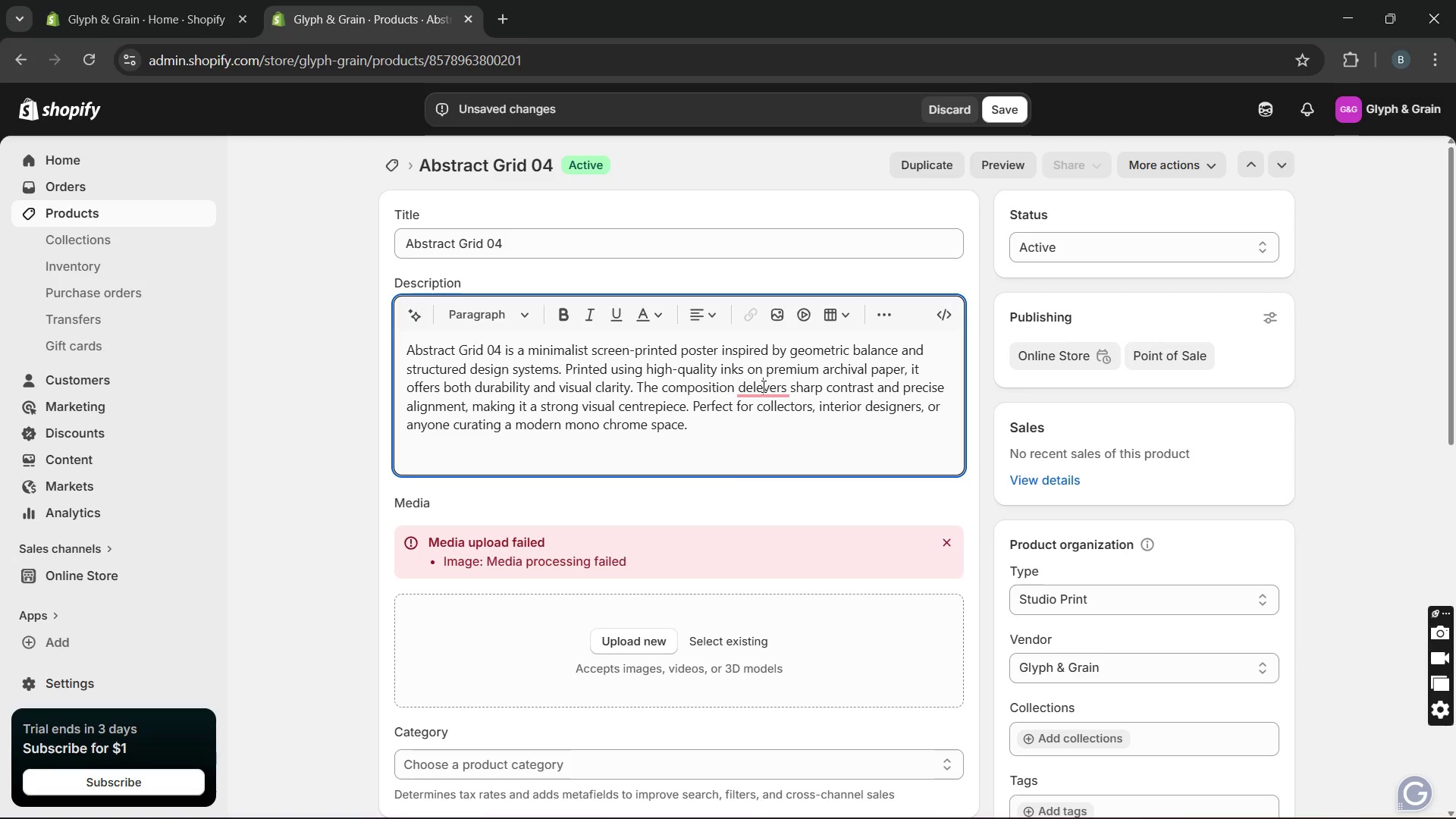 
double_click([762, 386])
 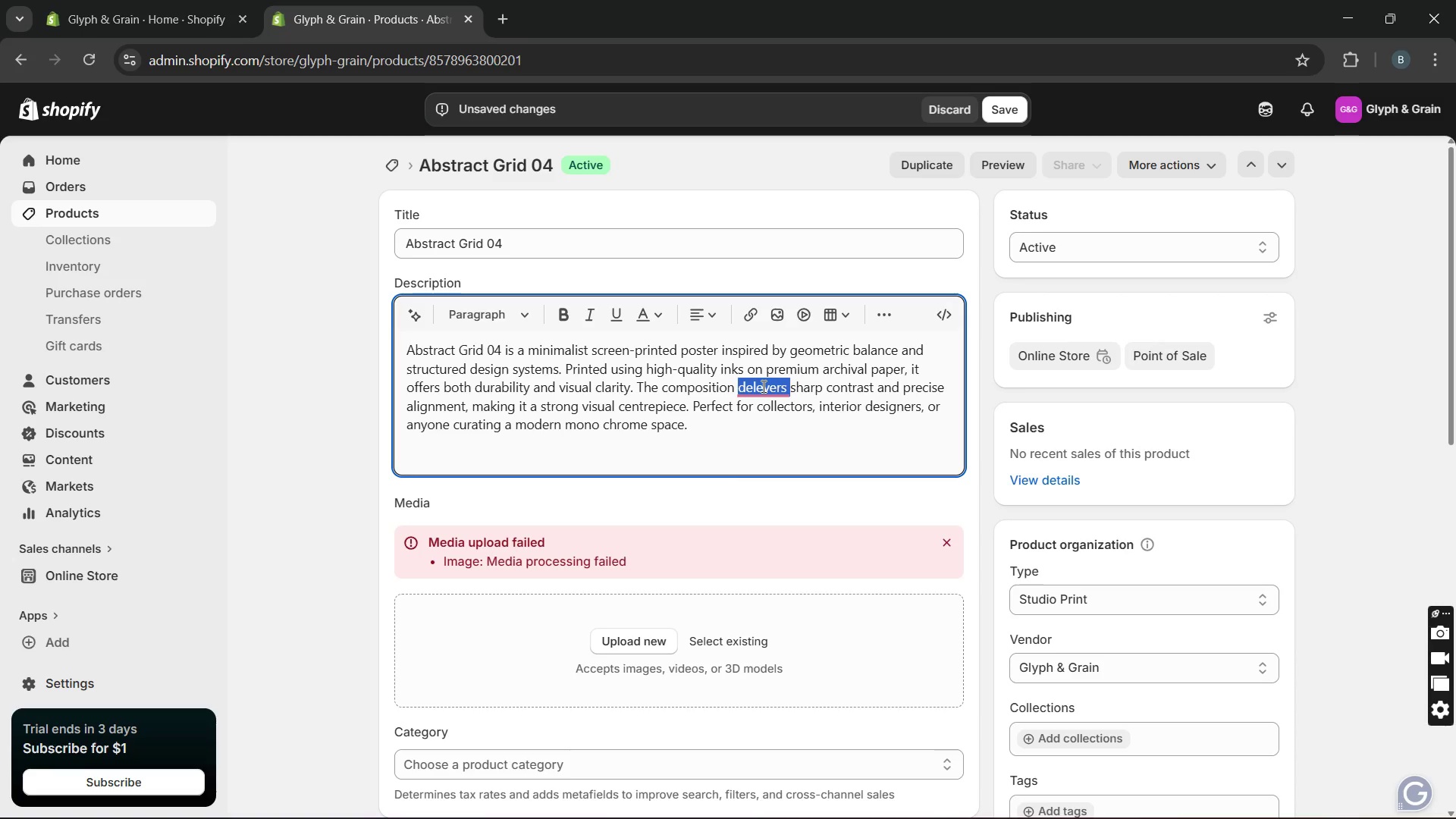 
type(de)
 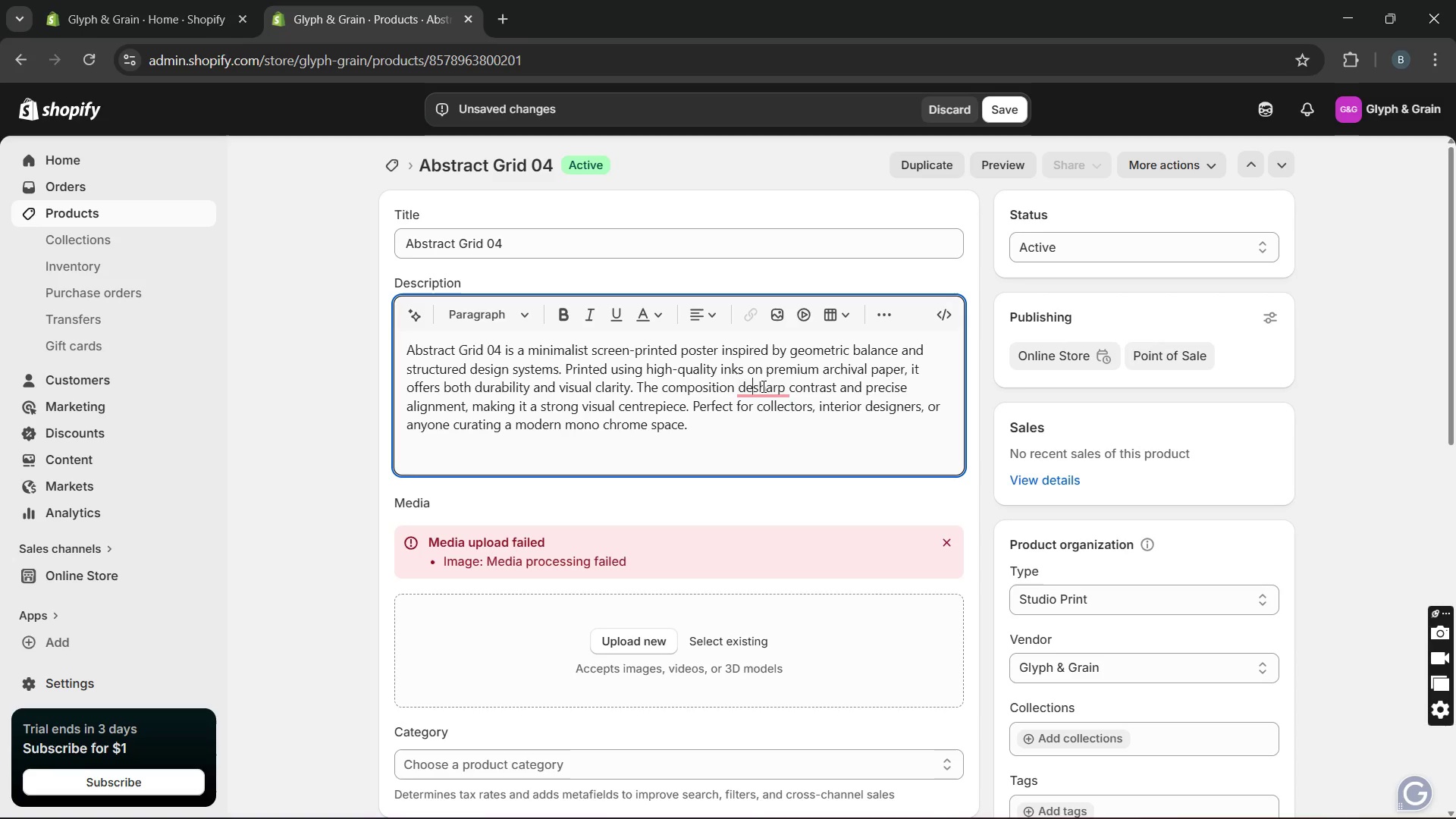 
wait(8.42)
 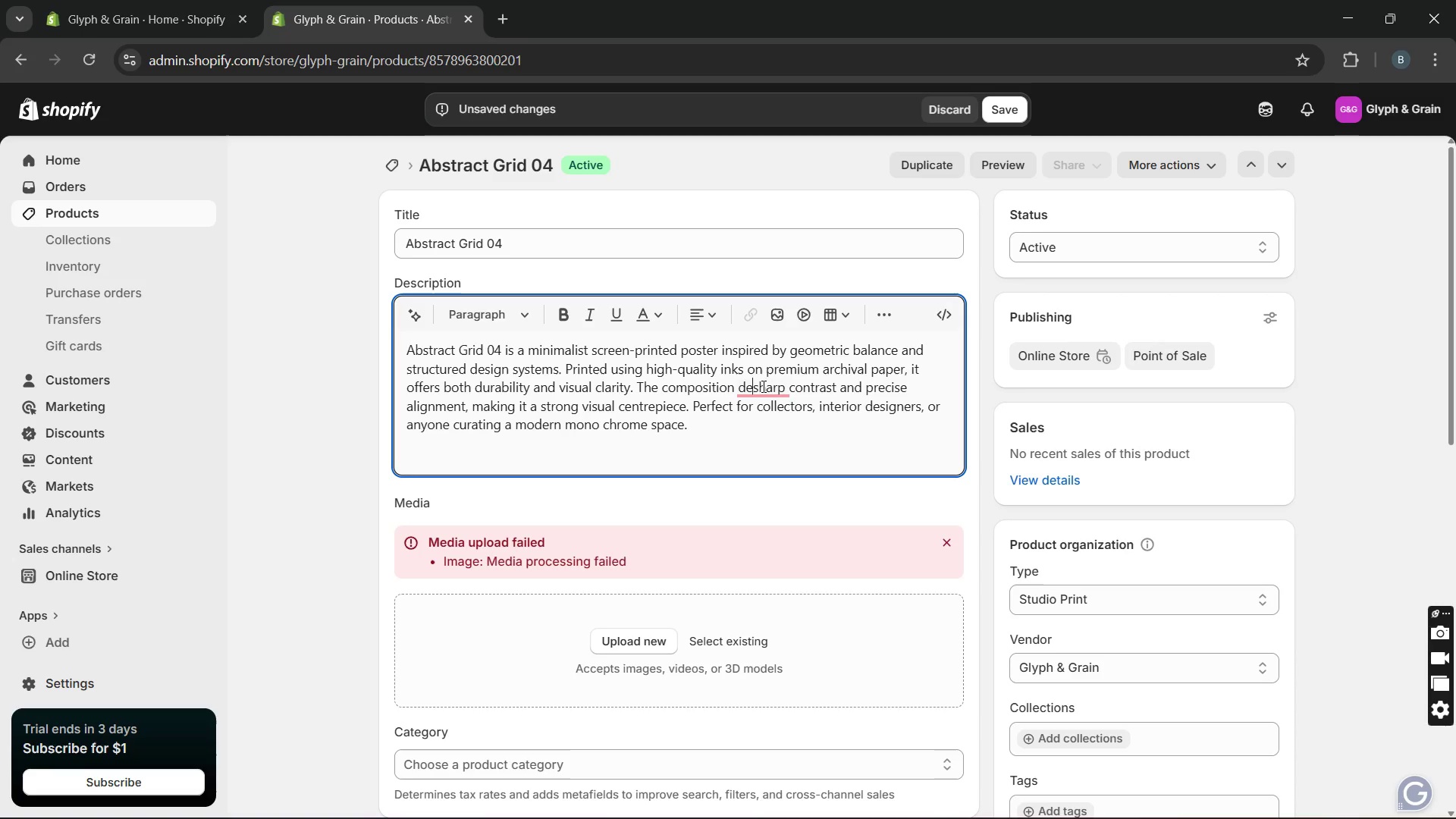 
type(livers )
 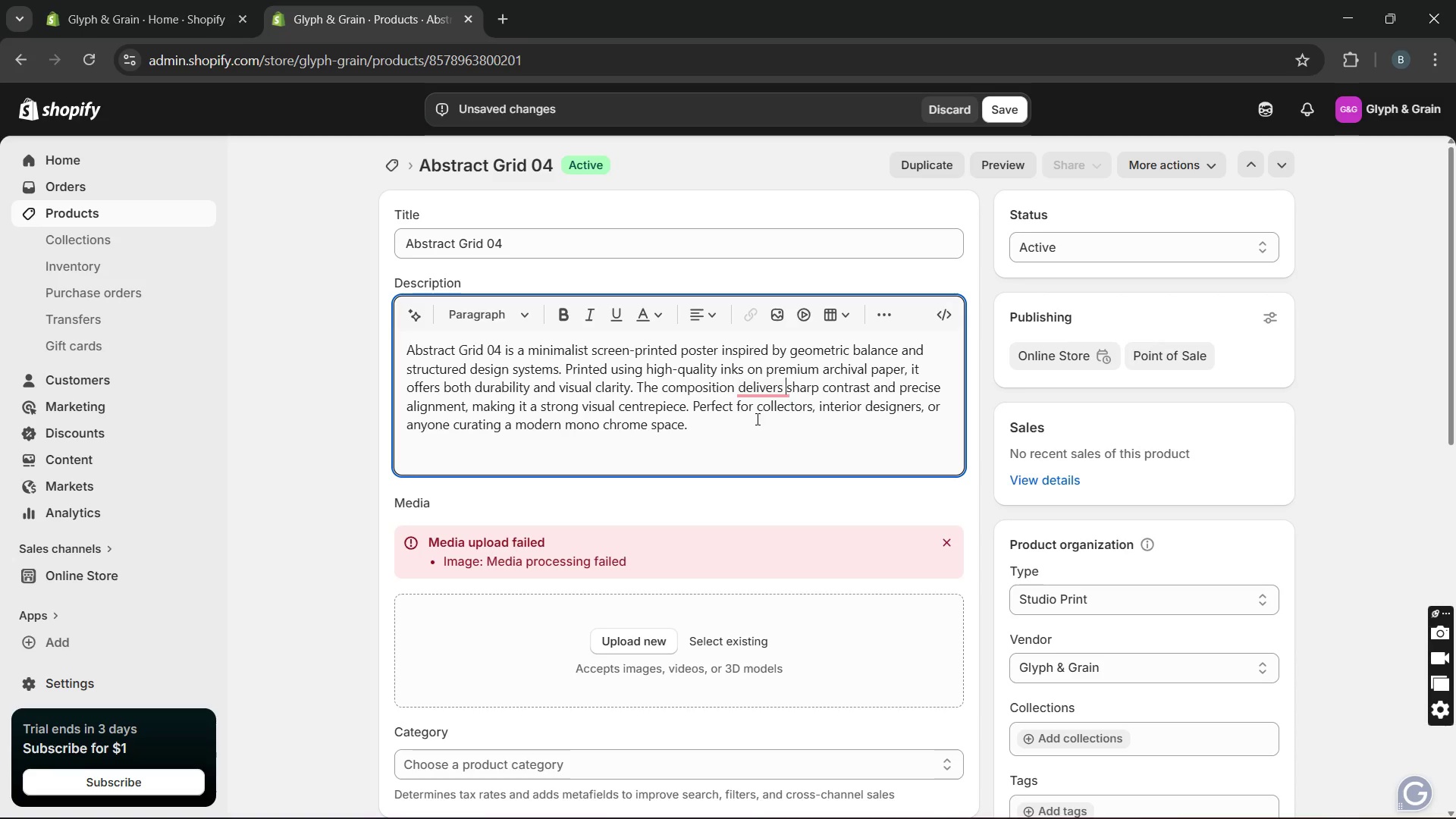 
wait(10.58)
 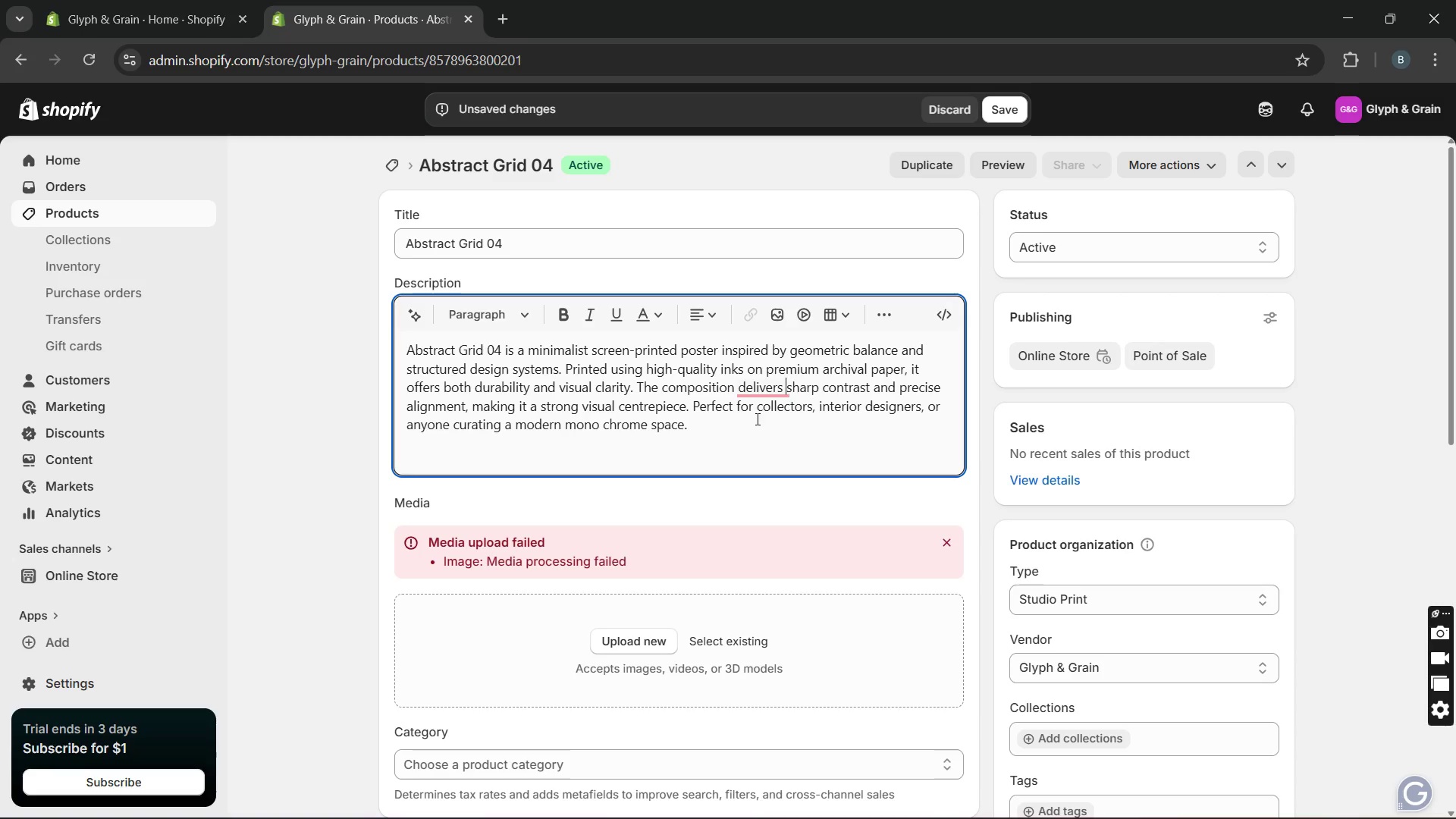 
left_click([619, 454])
 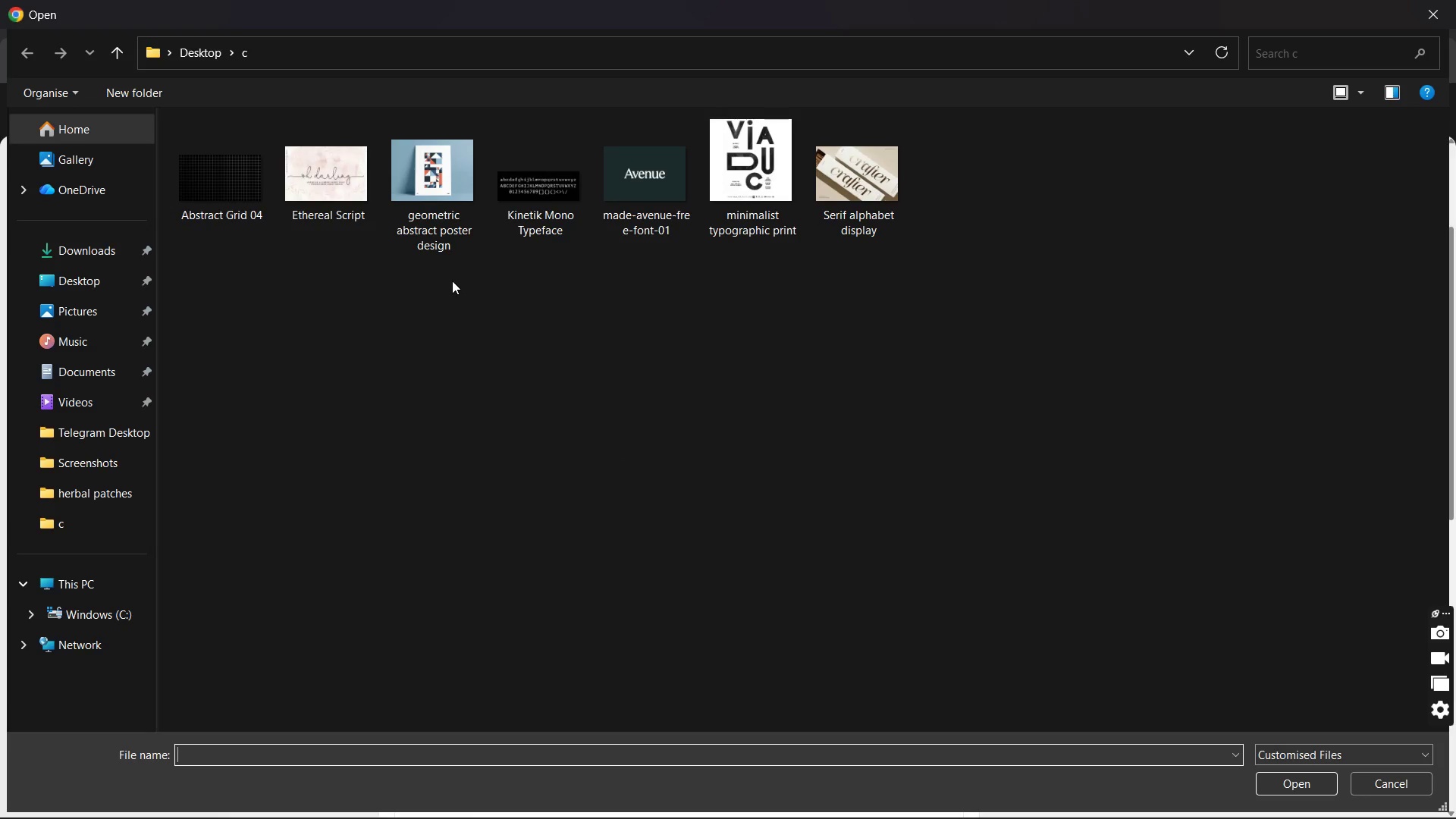 
double_click([224, 154])
 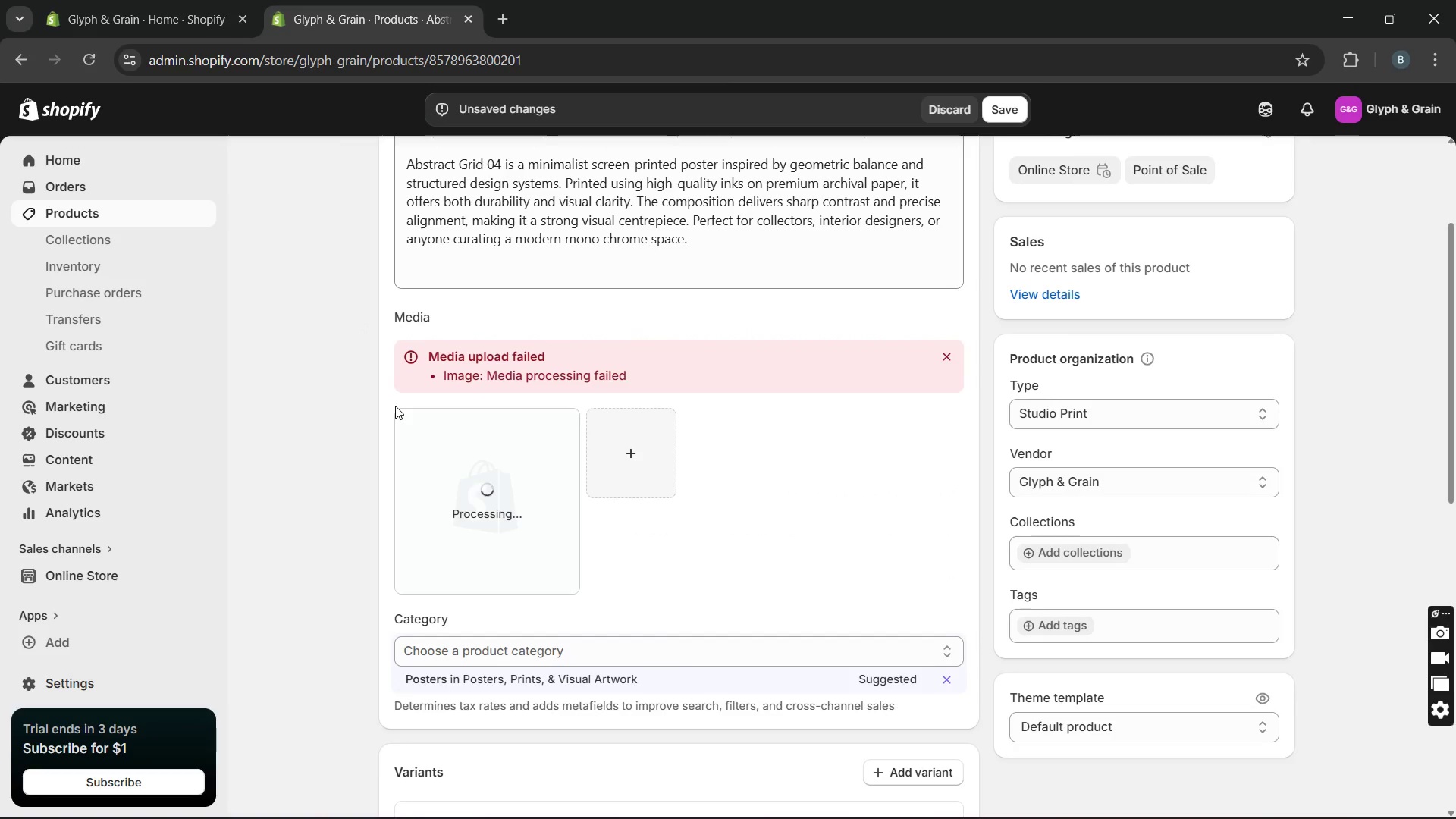 
wait(7.08)
 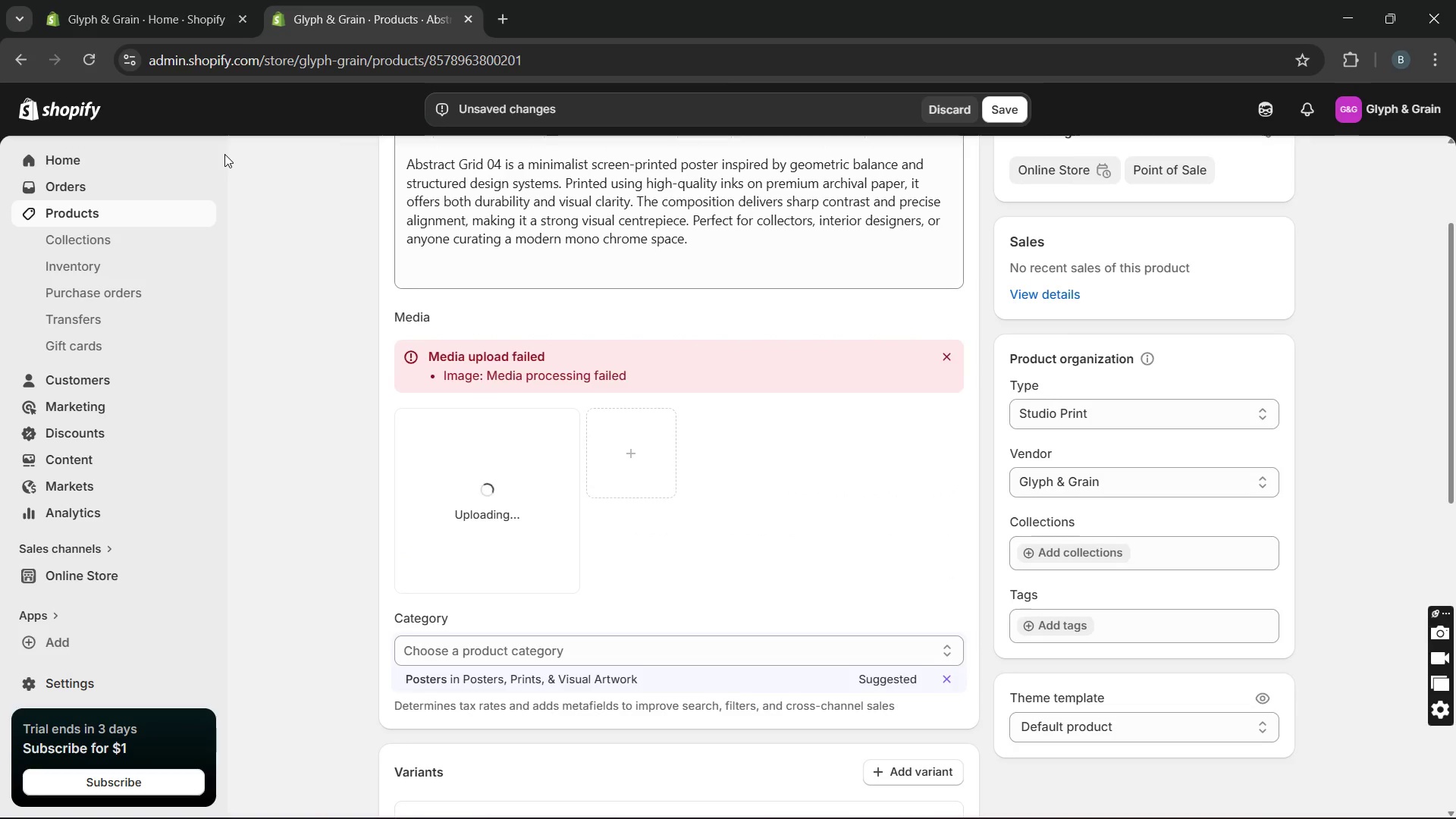 
left_click([481, 492])
 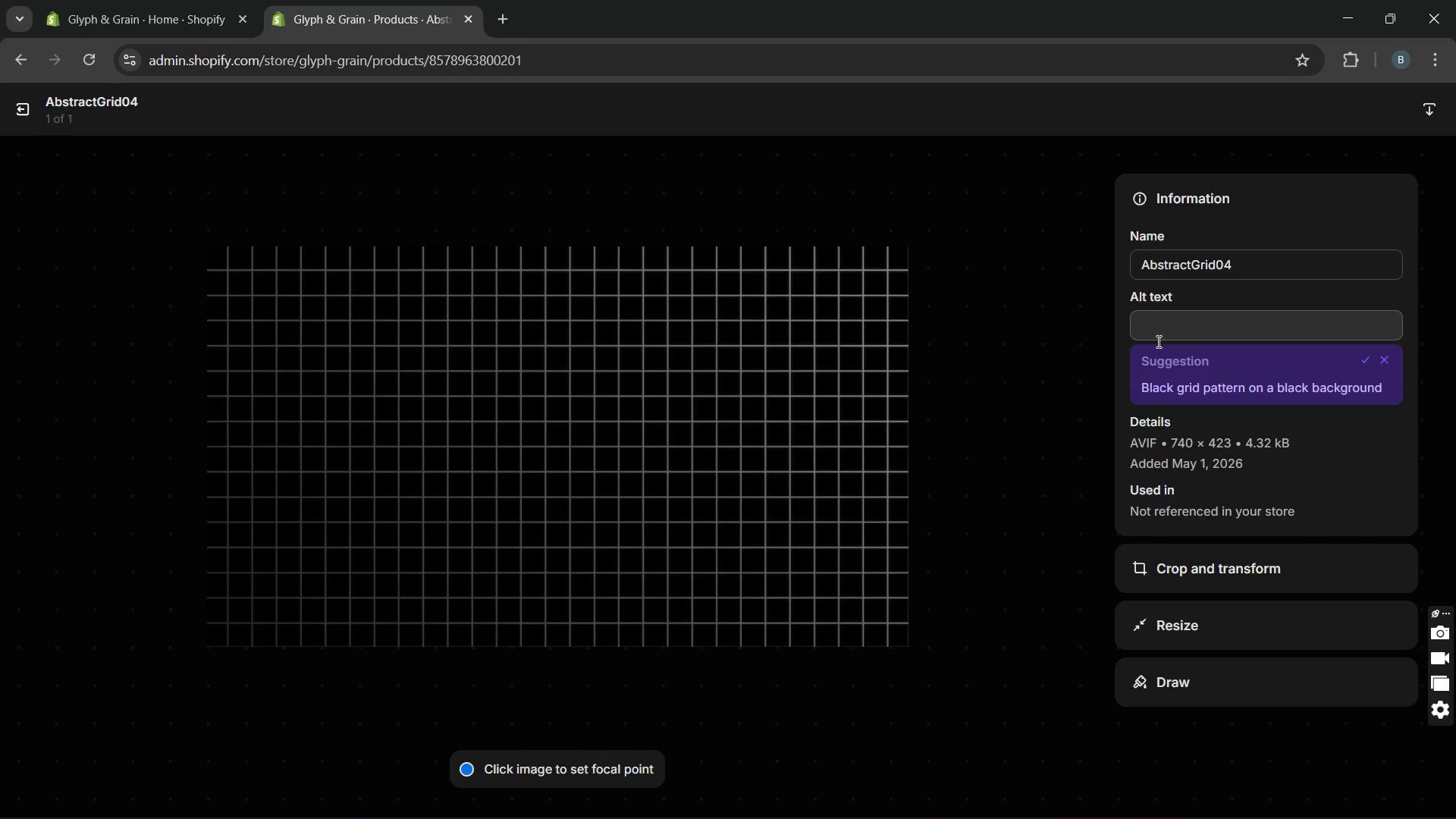 
wait(6.39)
 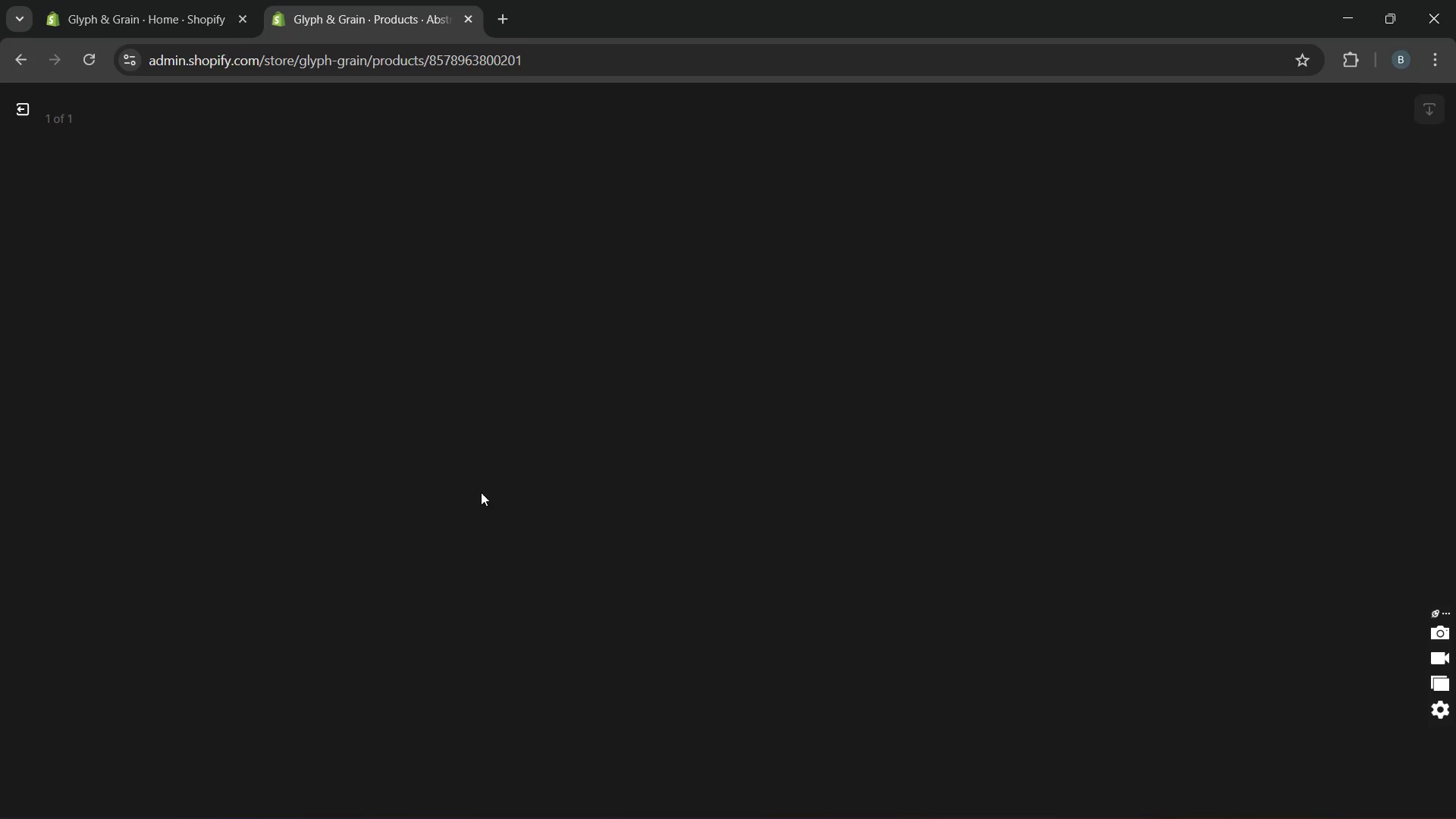 
left_click([1156, 332])
 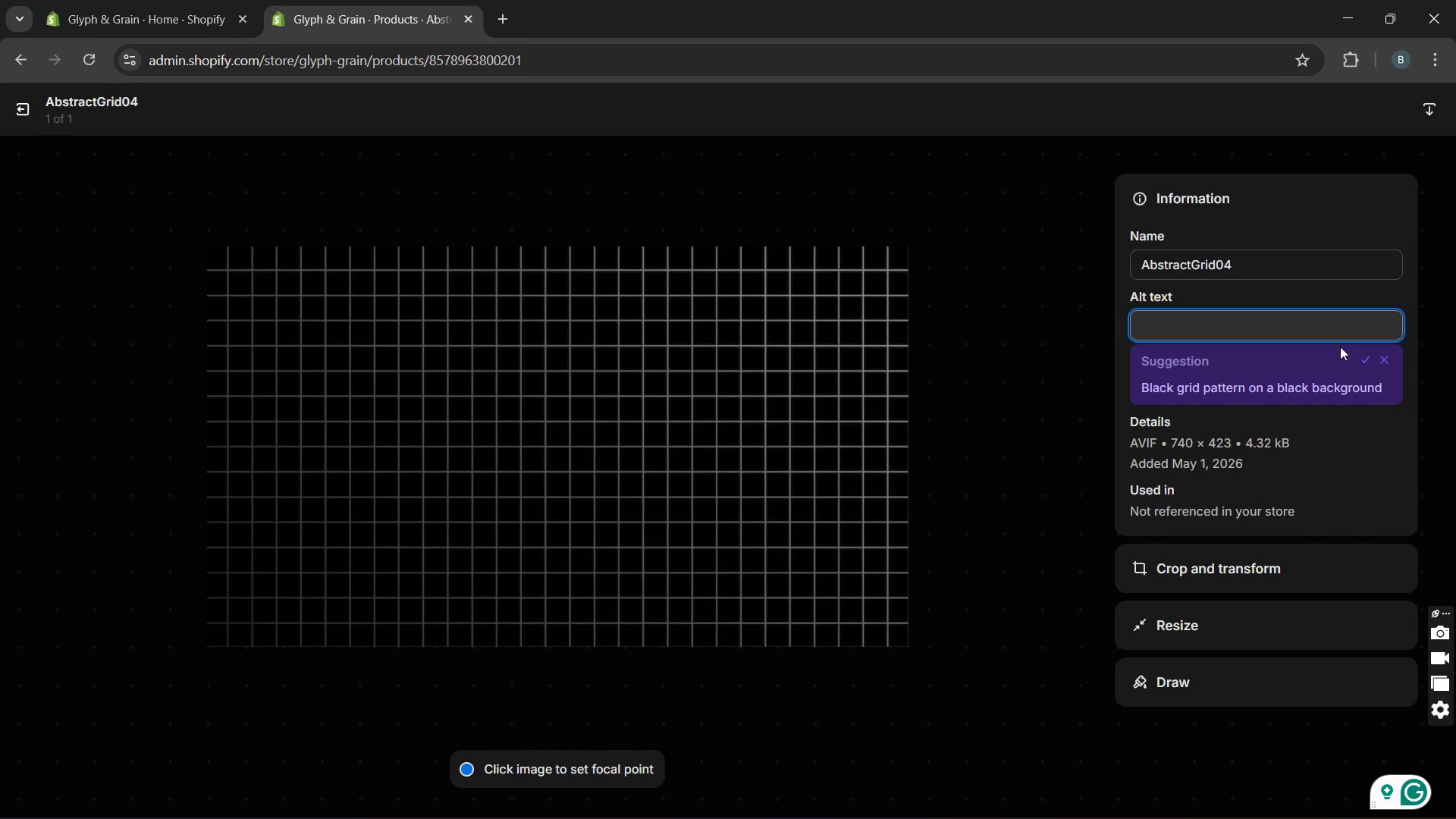 
wait(9.02)
 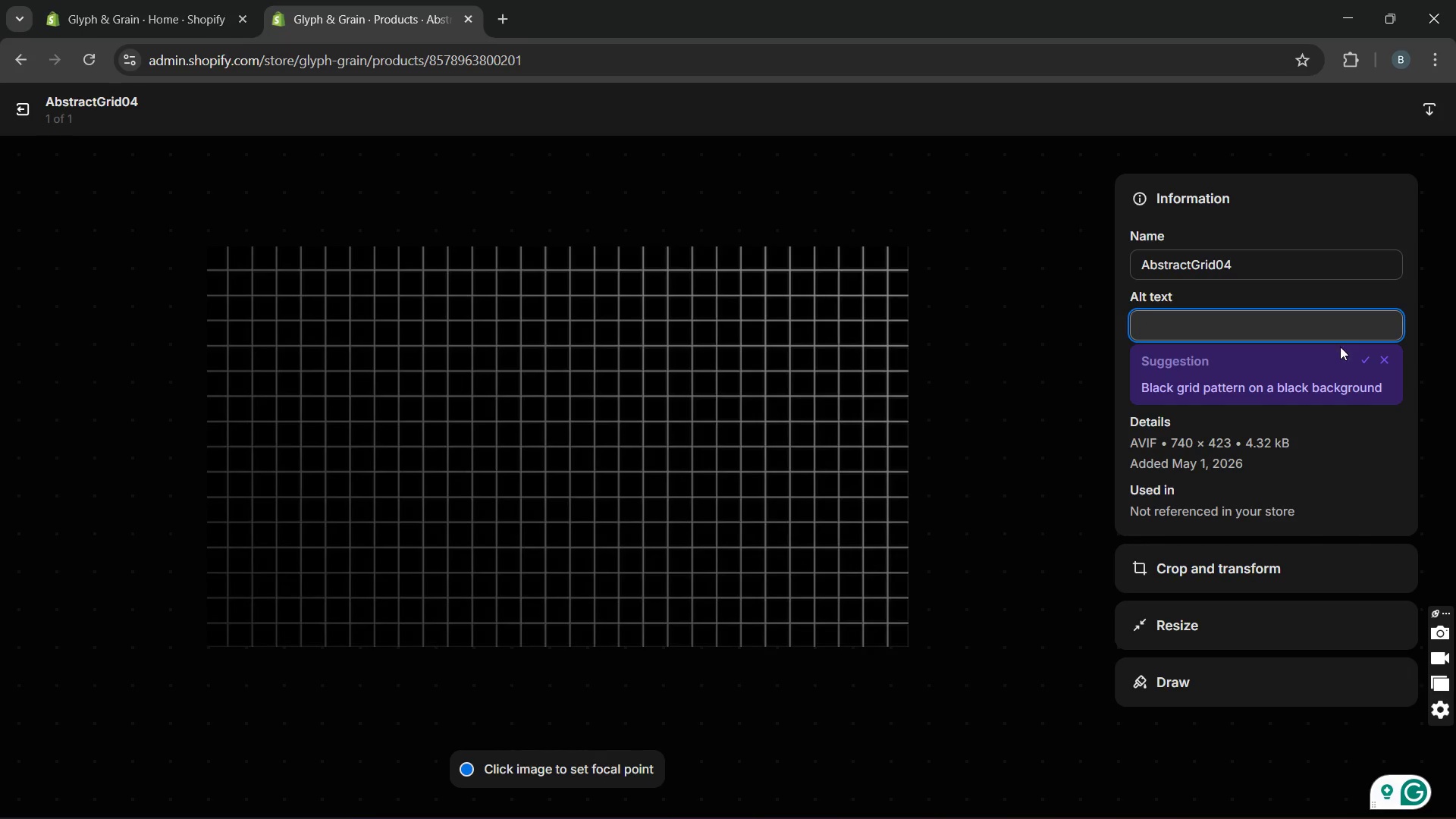 
left_click([17, 105])
 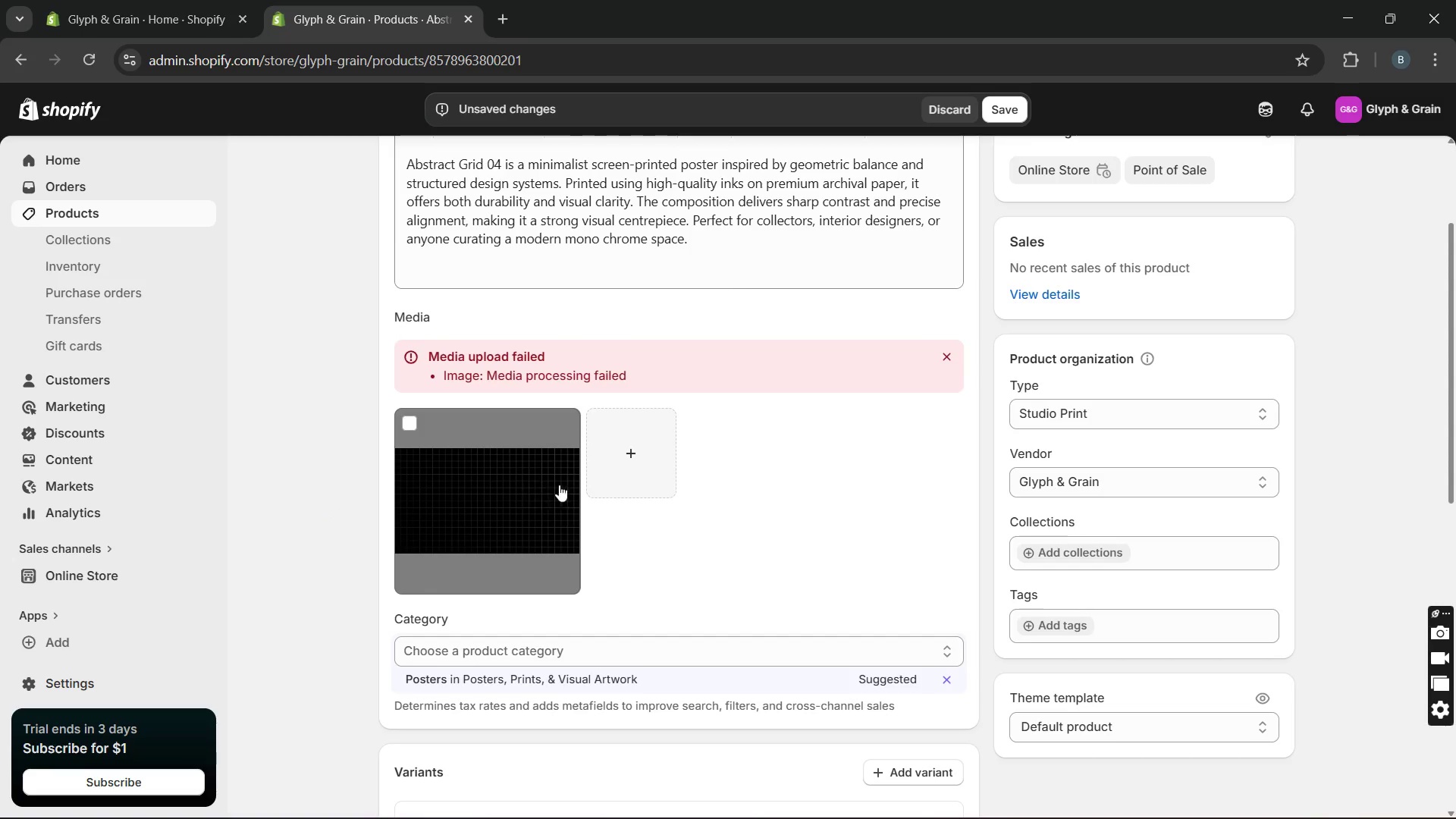 
left_click([630, 475])
 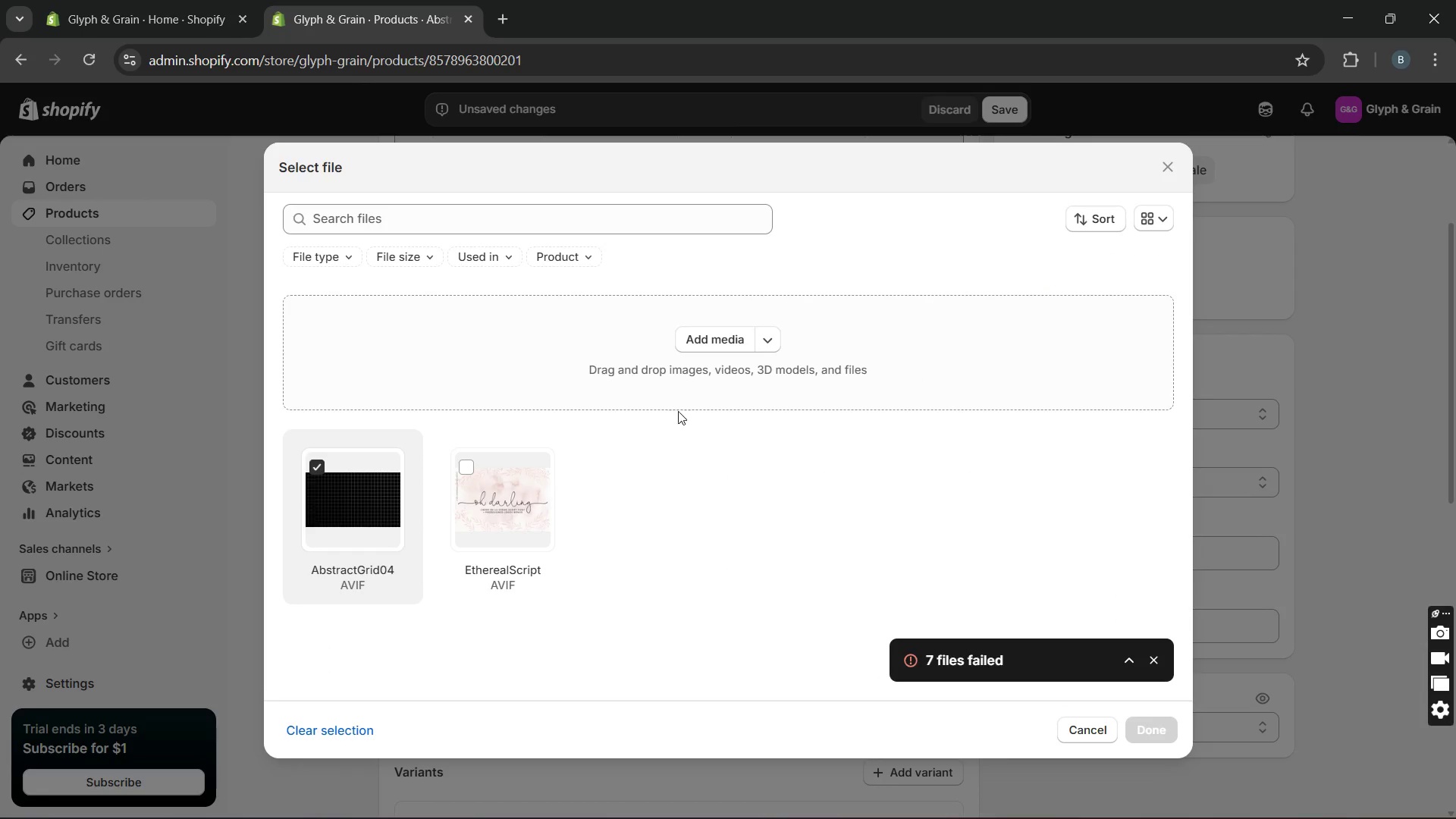 
left_click([713, 334])
 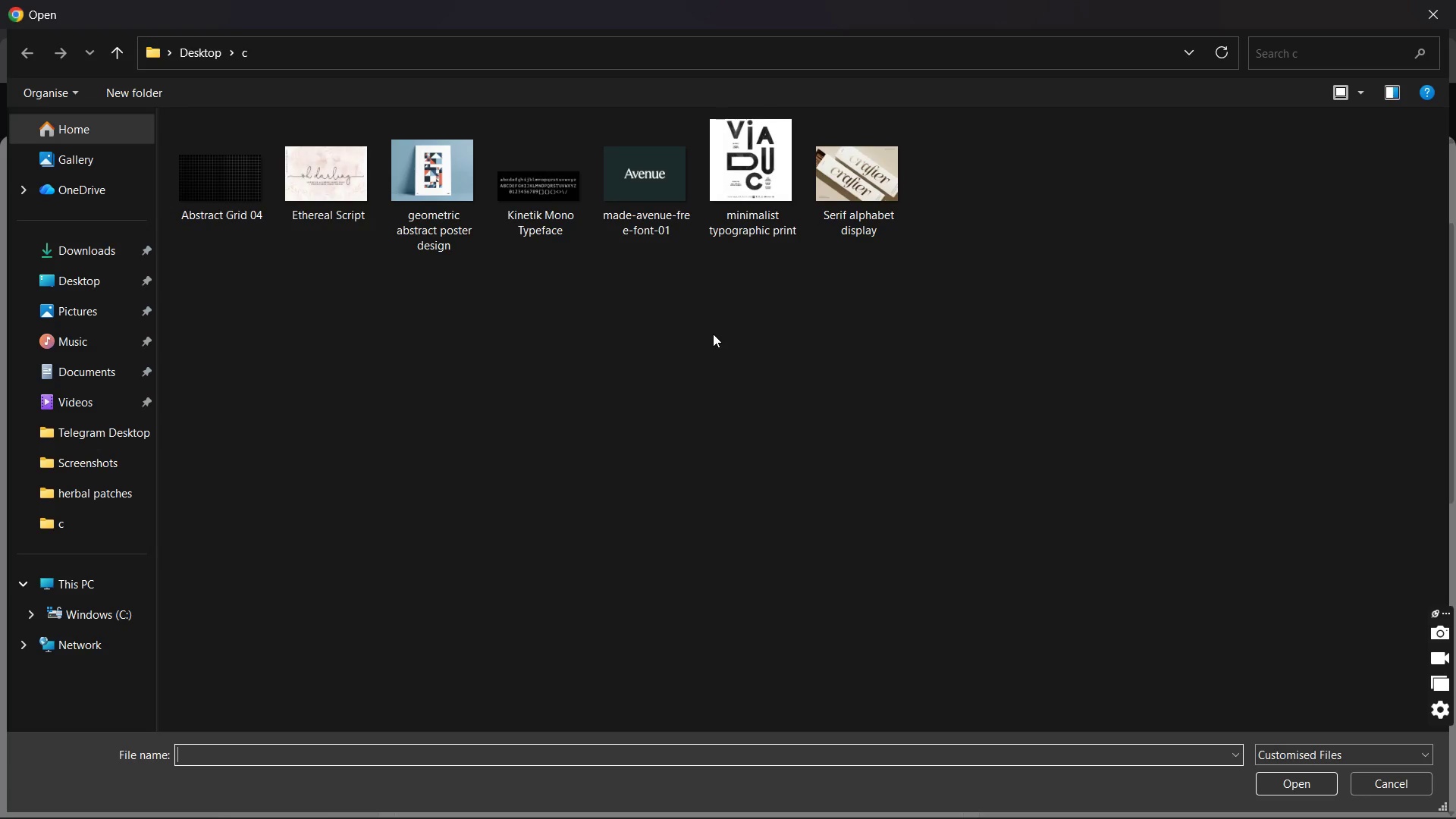 
wait(9.86)
 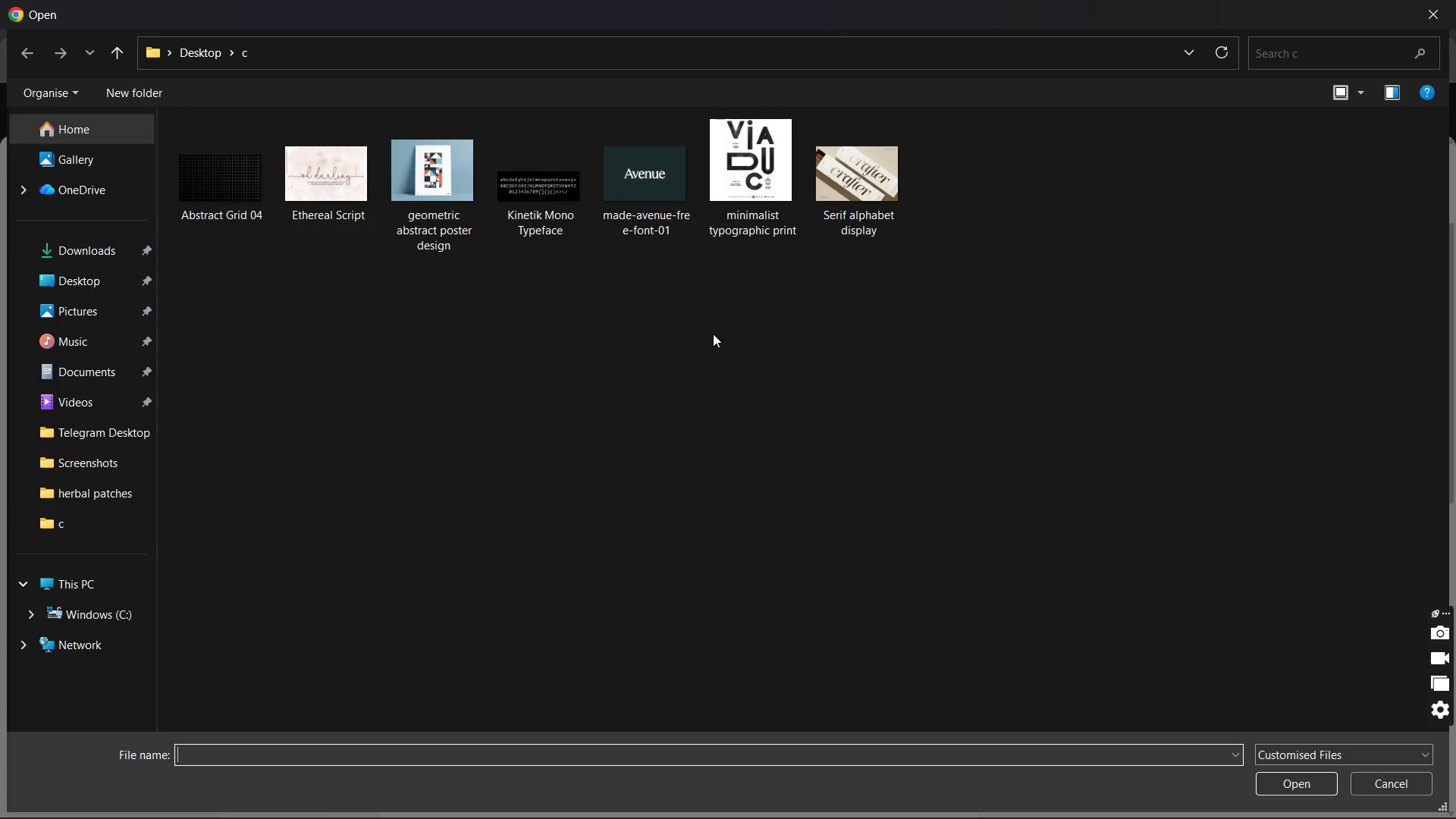 
left_click([1387, 782])
 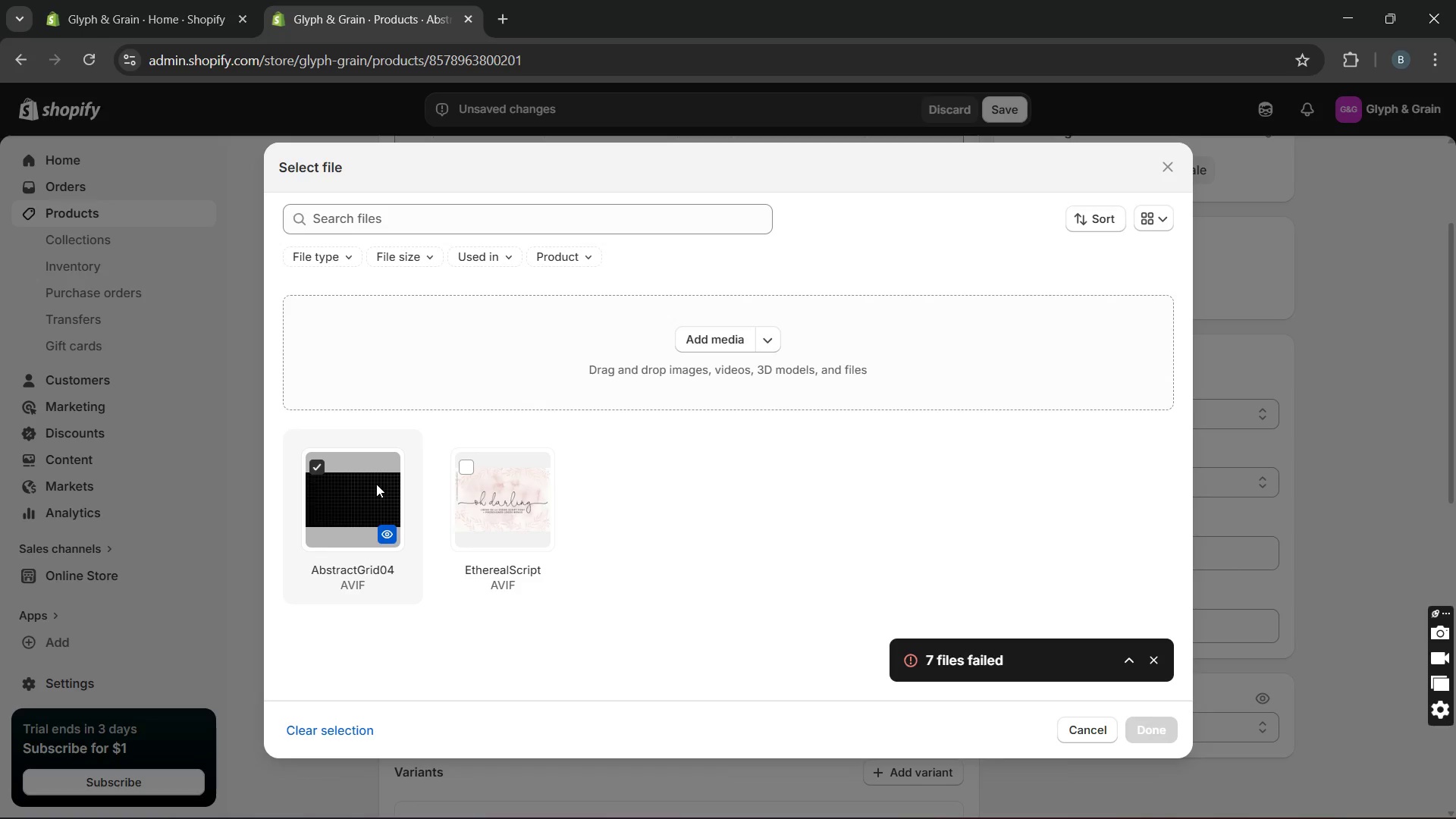 
left_click([376, 484])
 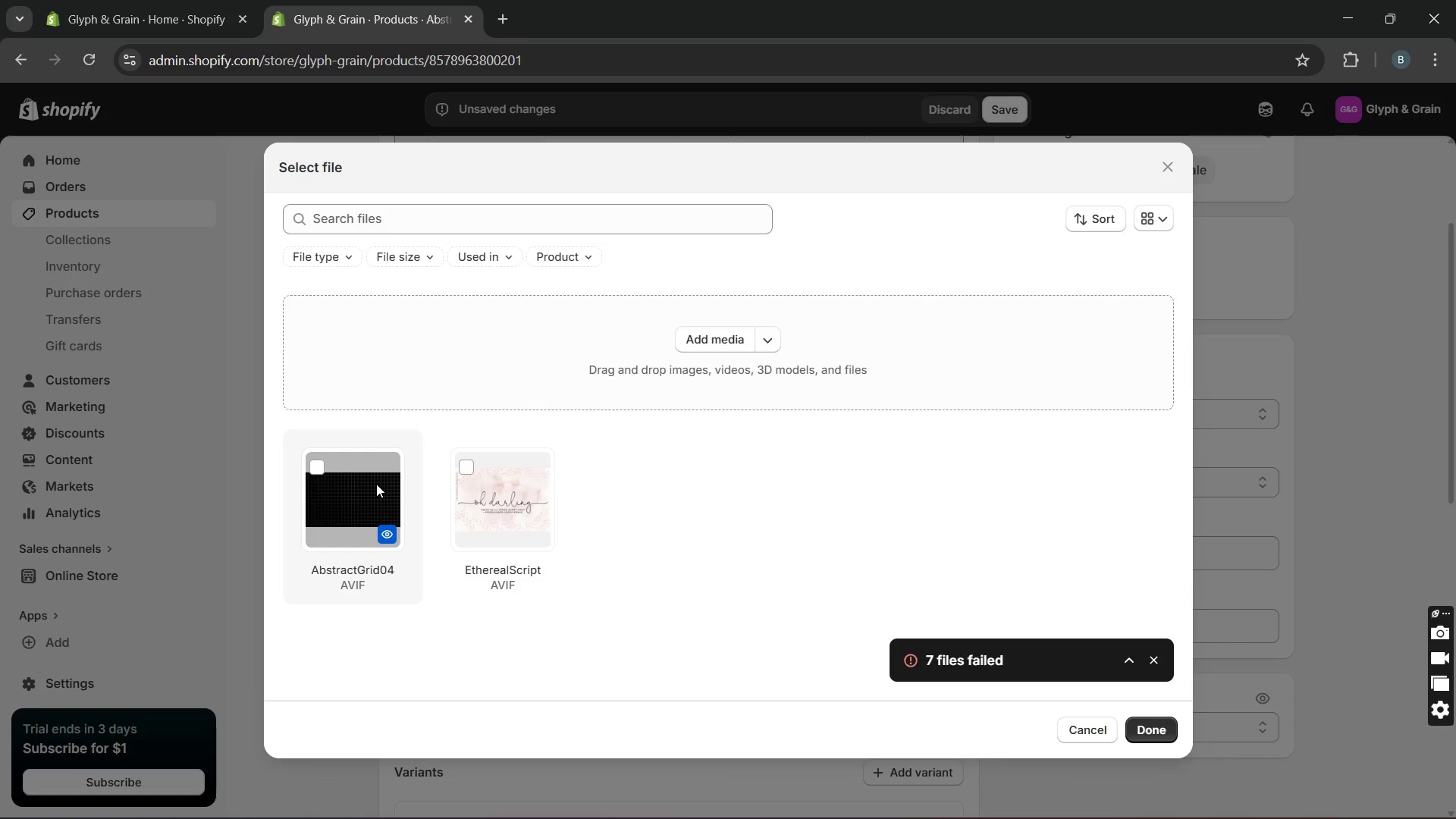 
left_click([376, 484])
 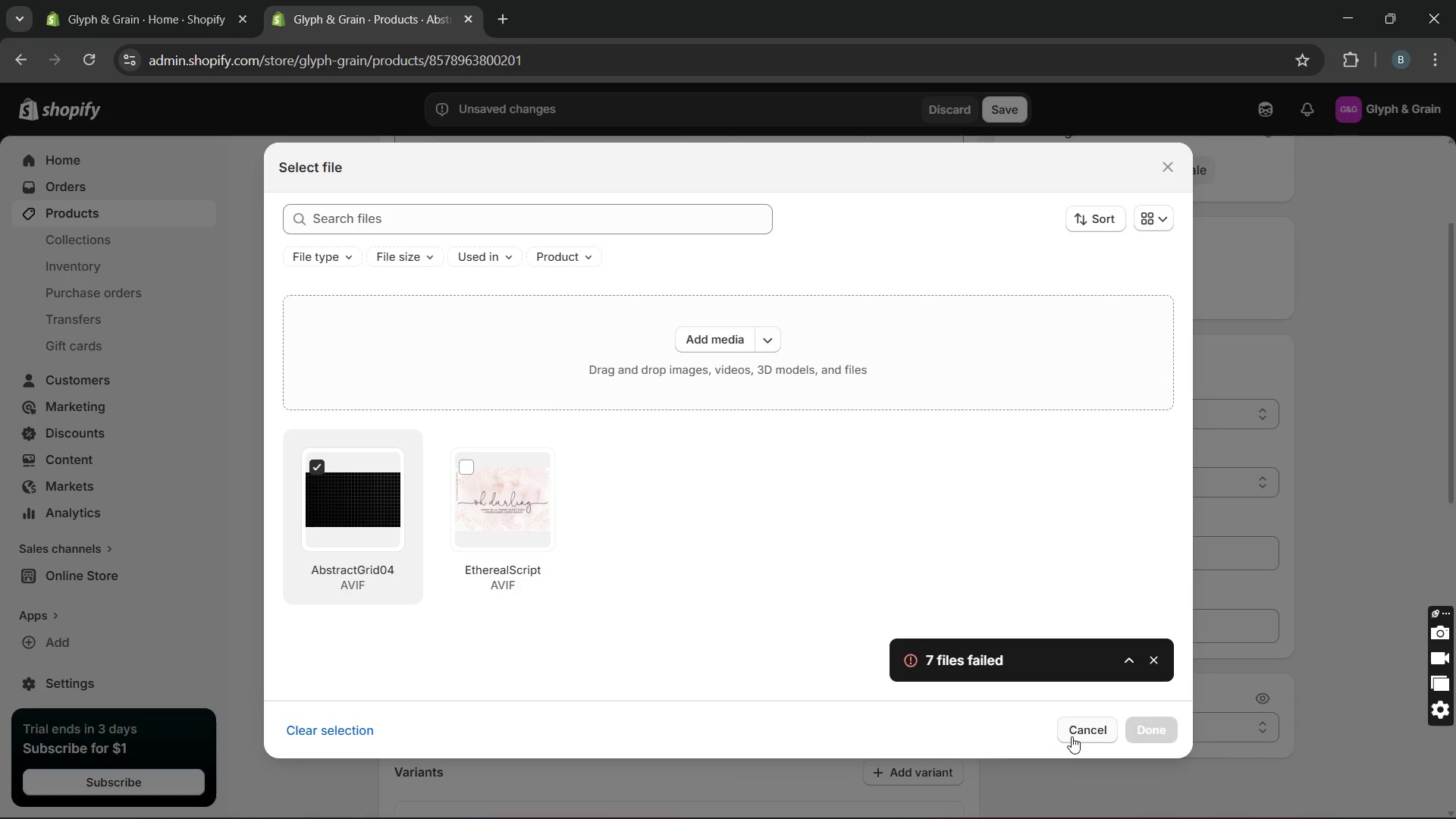 
left_click([1077, 736])
 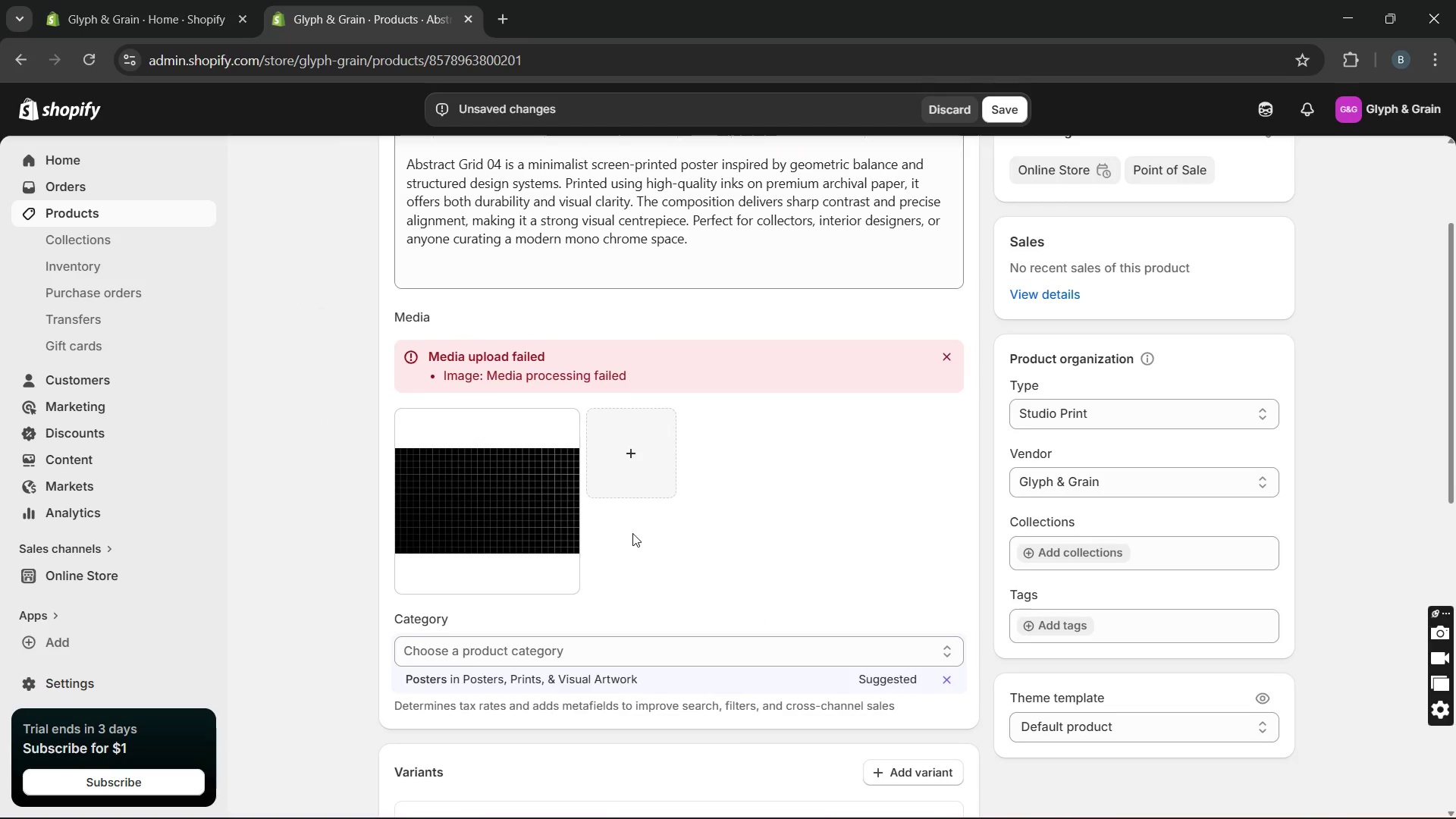 
left_click([500, 510])
 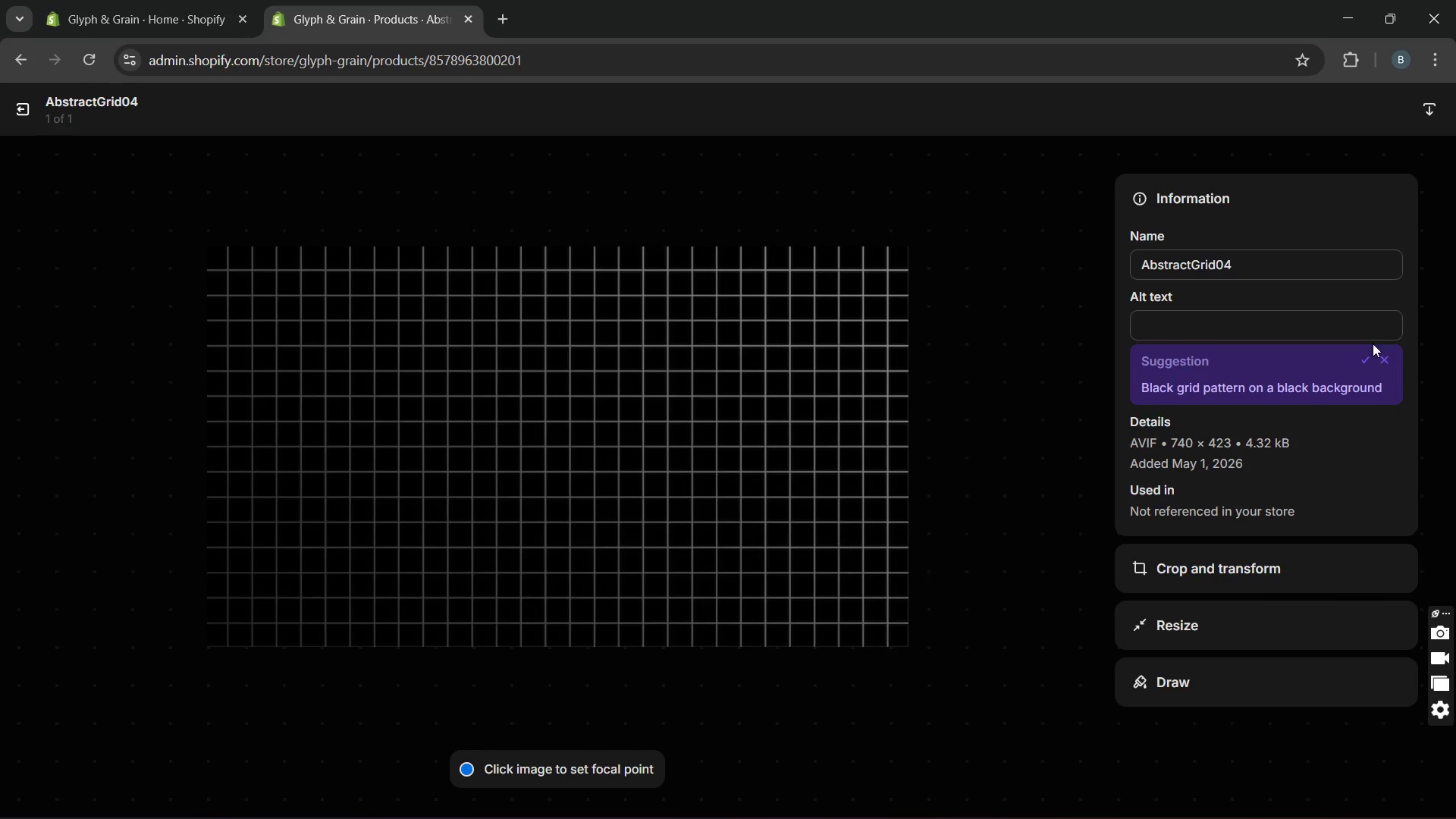 
wait(5.59)
 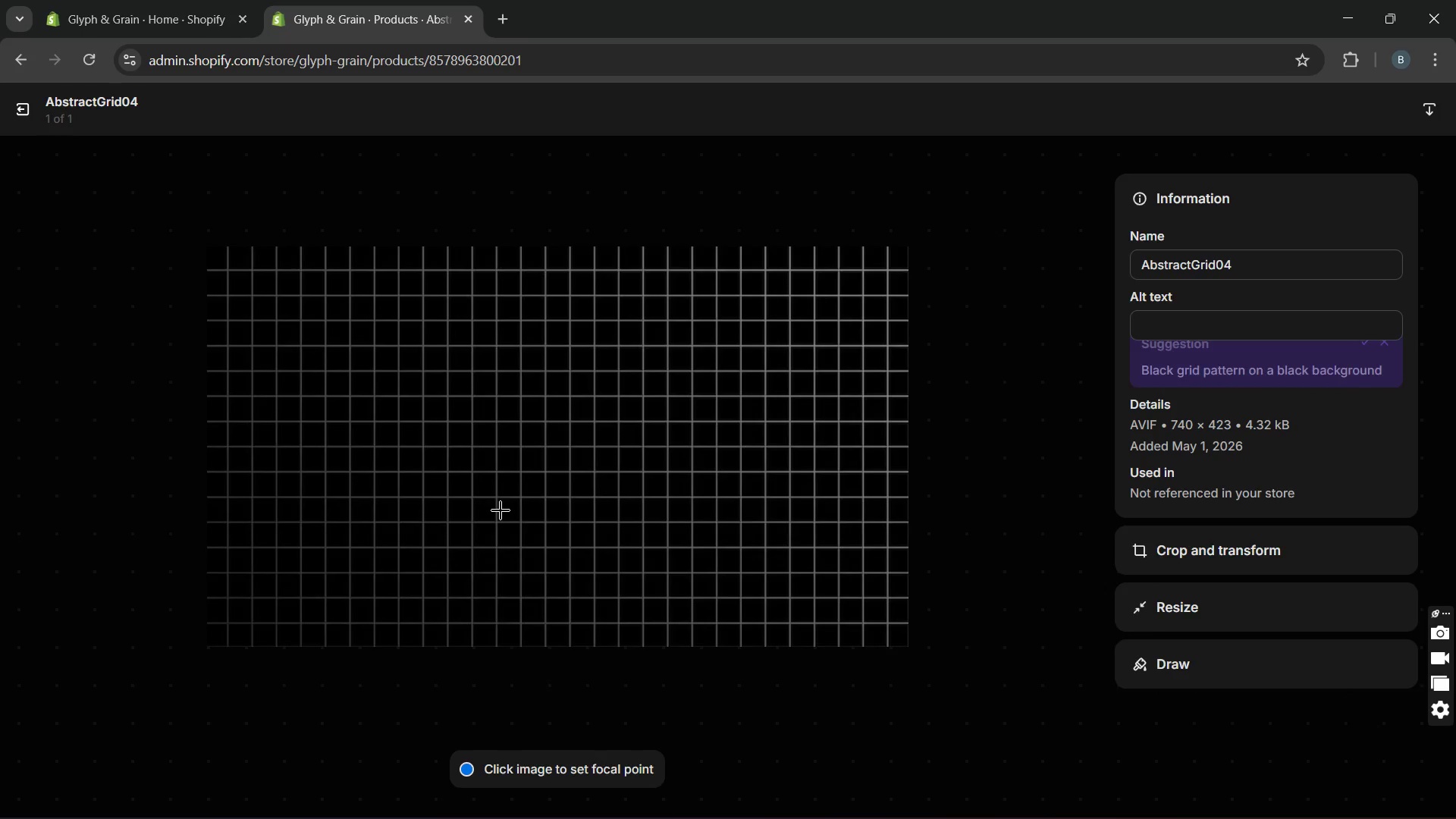 
left_click([1367, 359])
 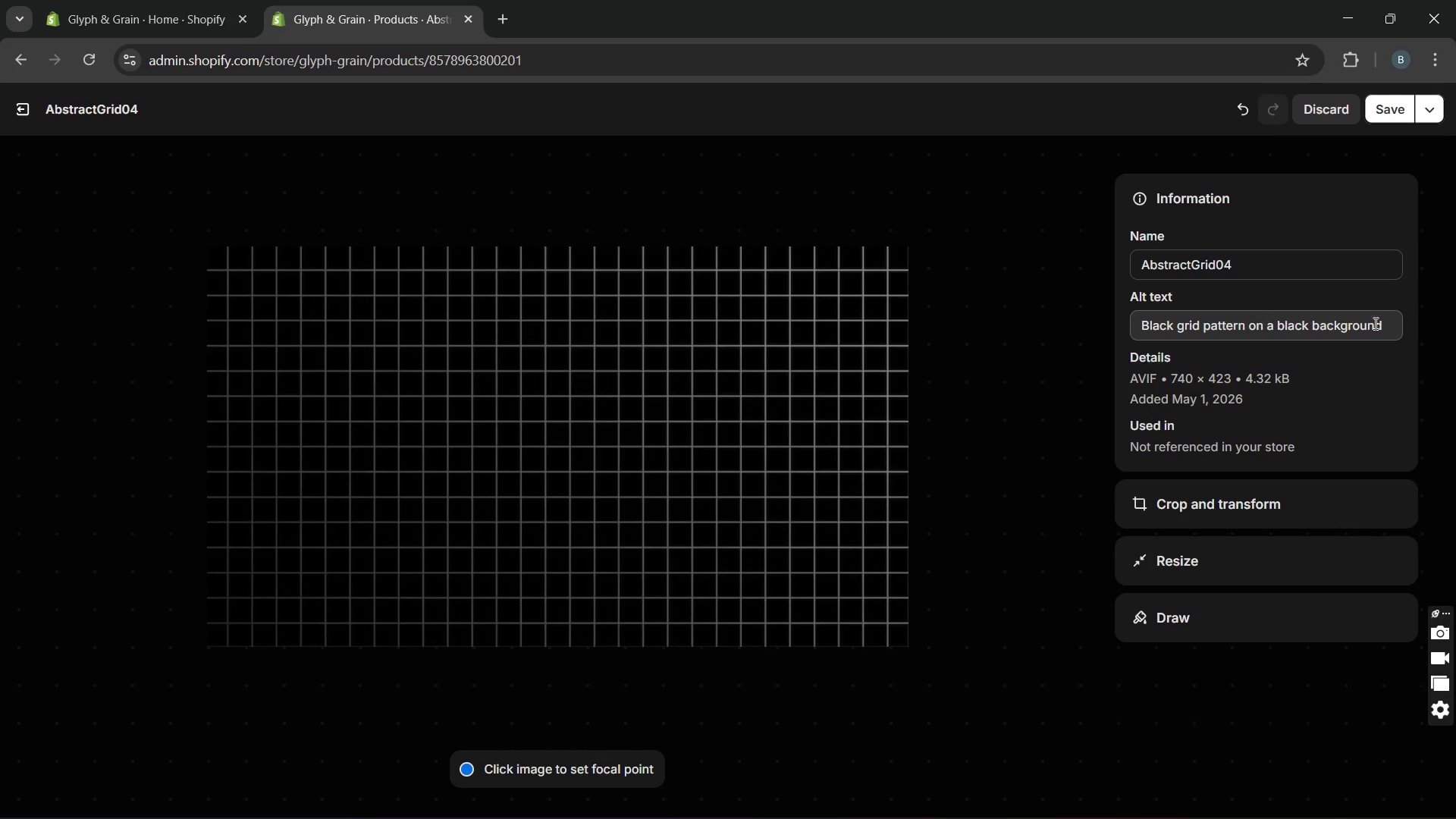 
left_click_drag(start_coordinate=[1394, 326], to_coordinate=[1247, 328])
 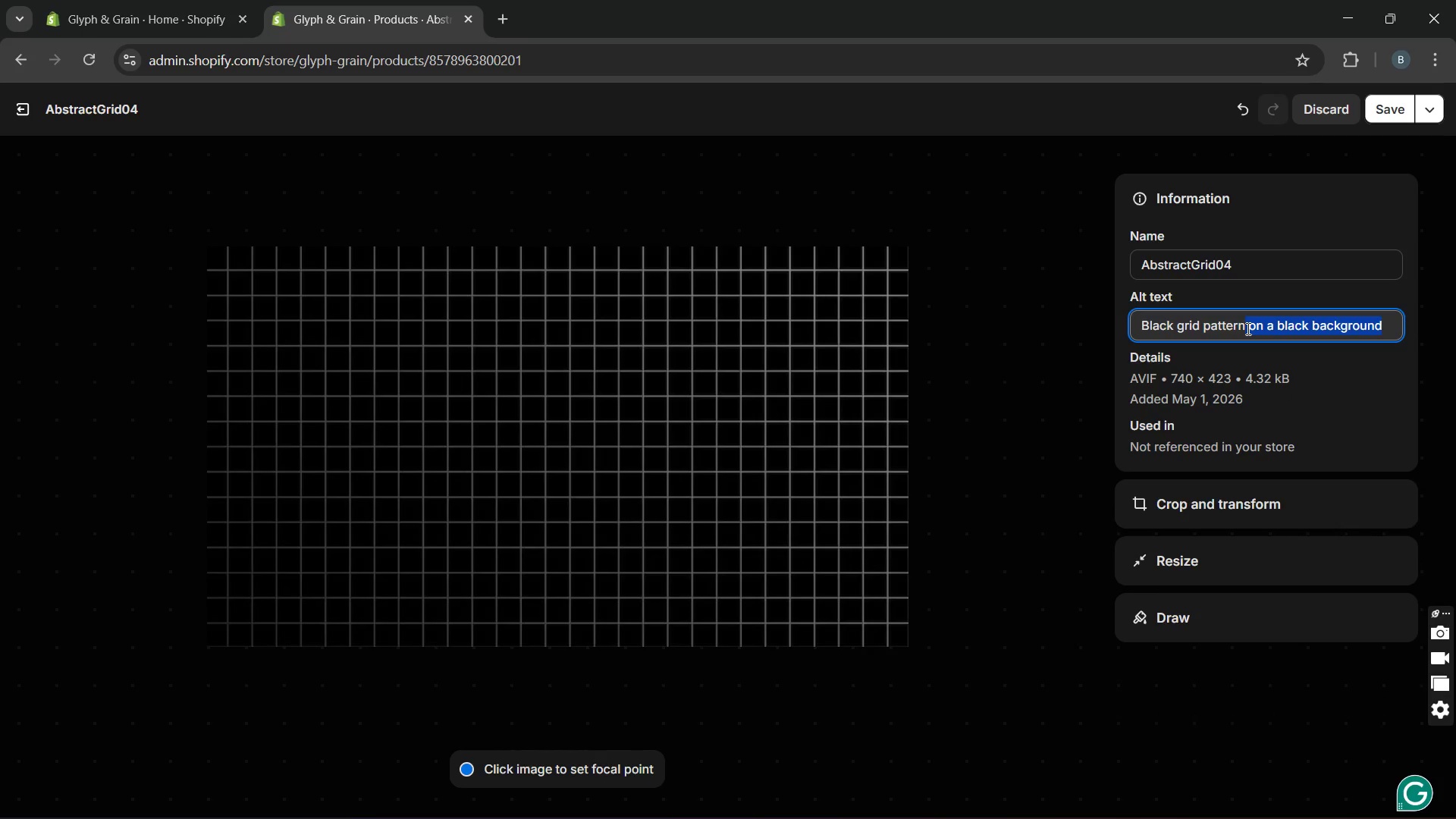 
key(Backspace)
 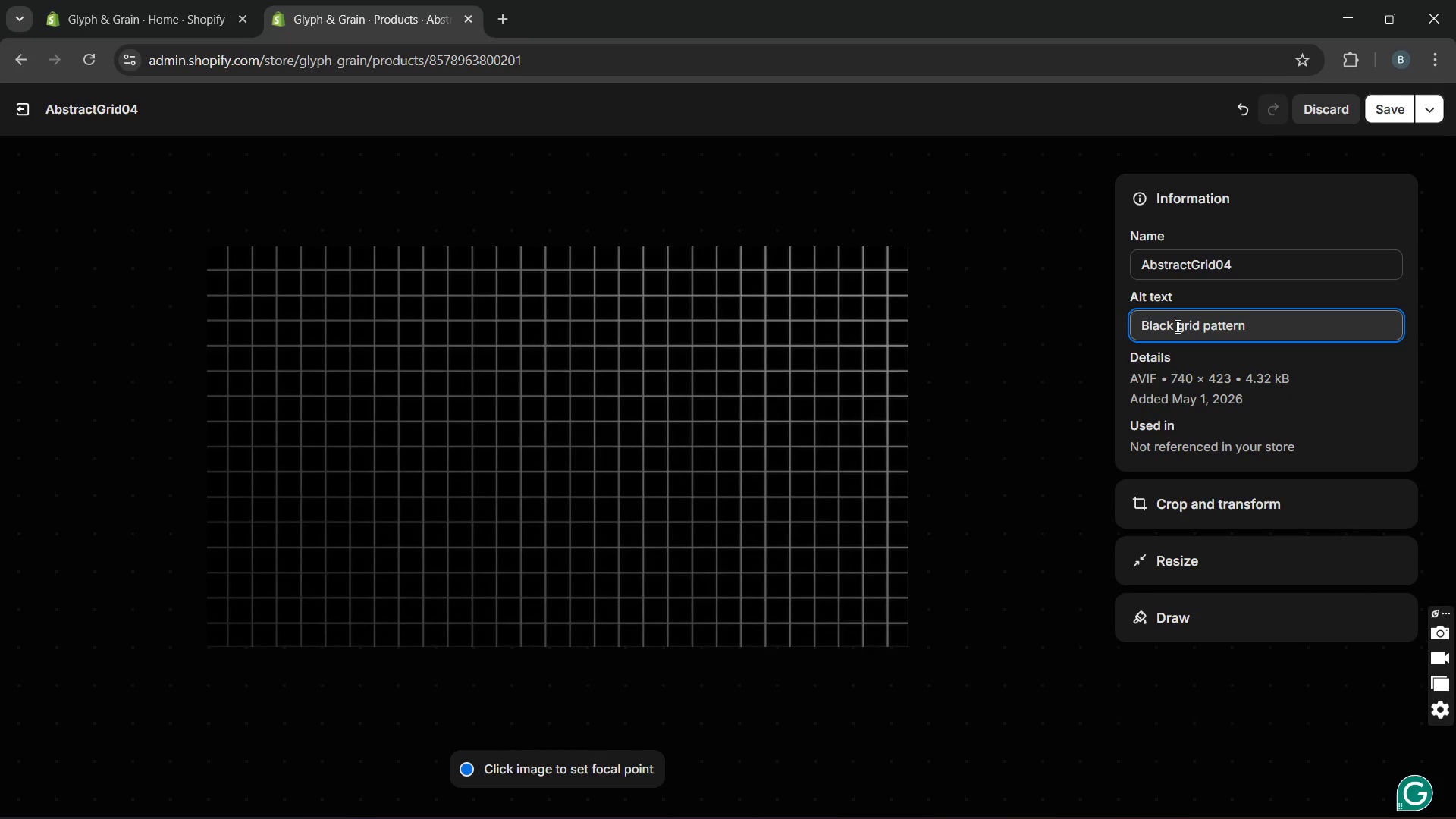 
left_click([1176, 325])
 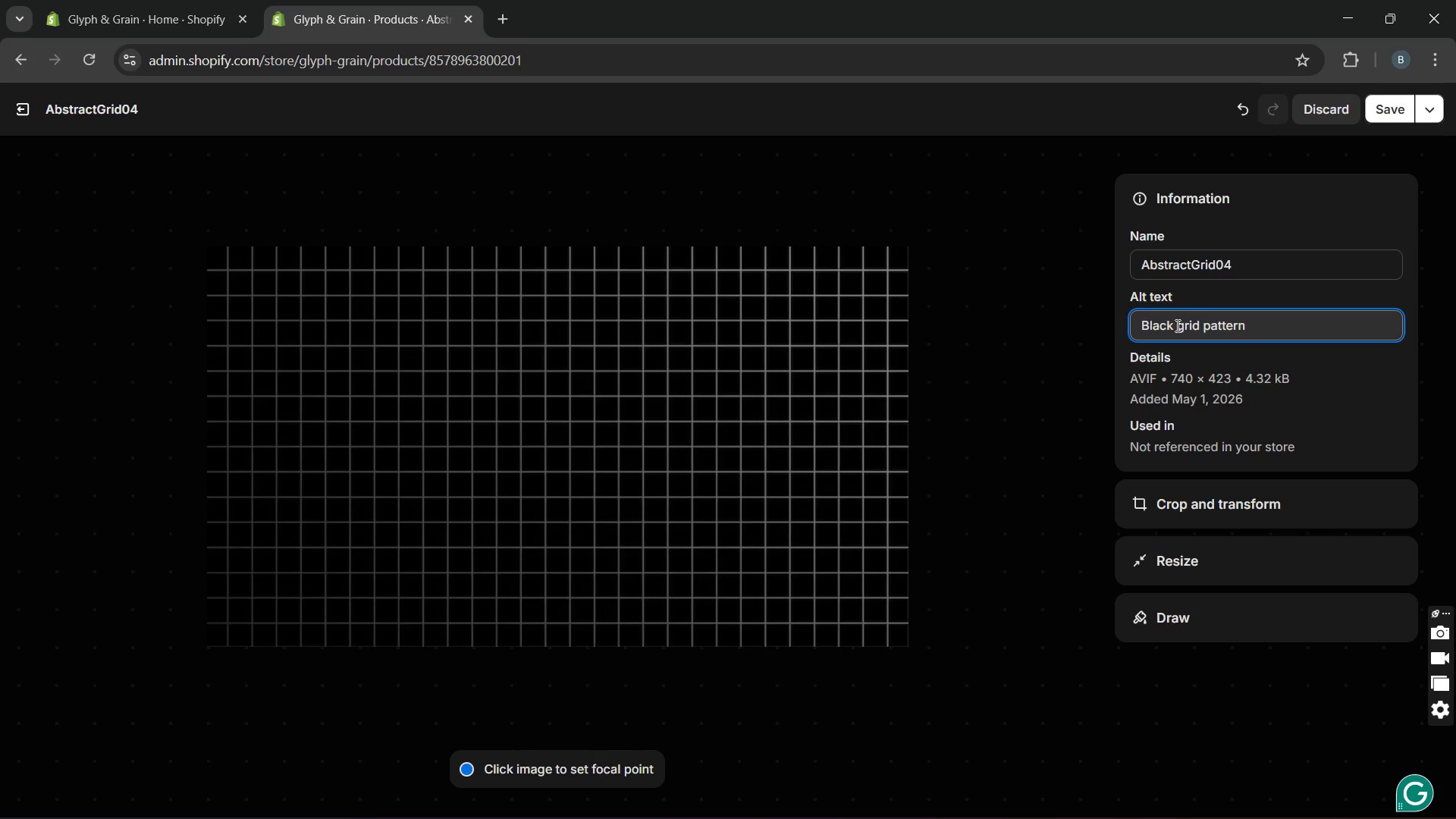 
type(A bstract )
 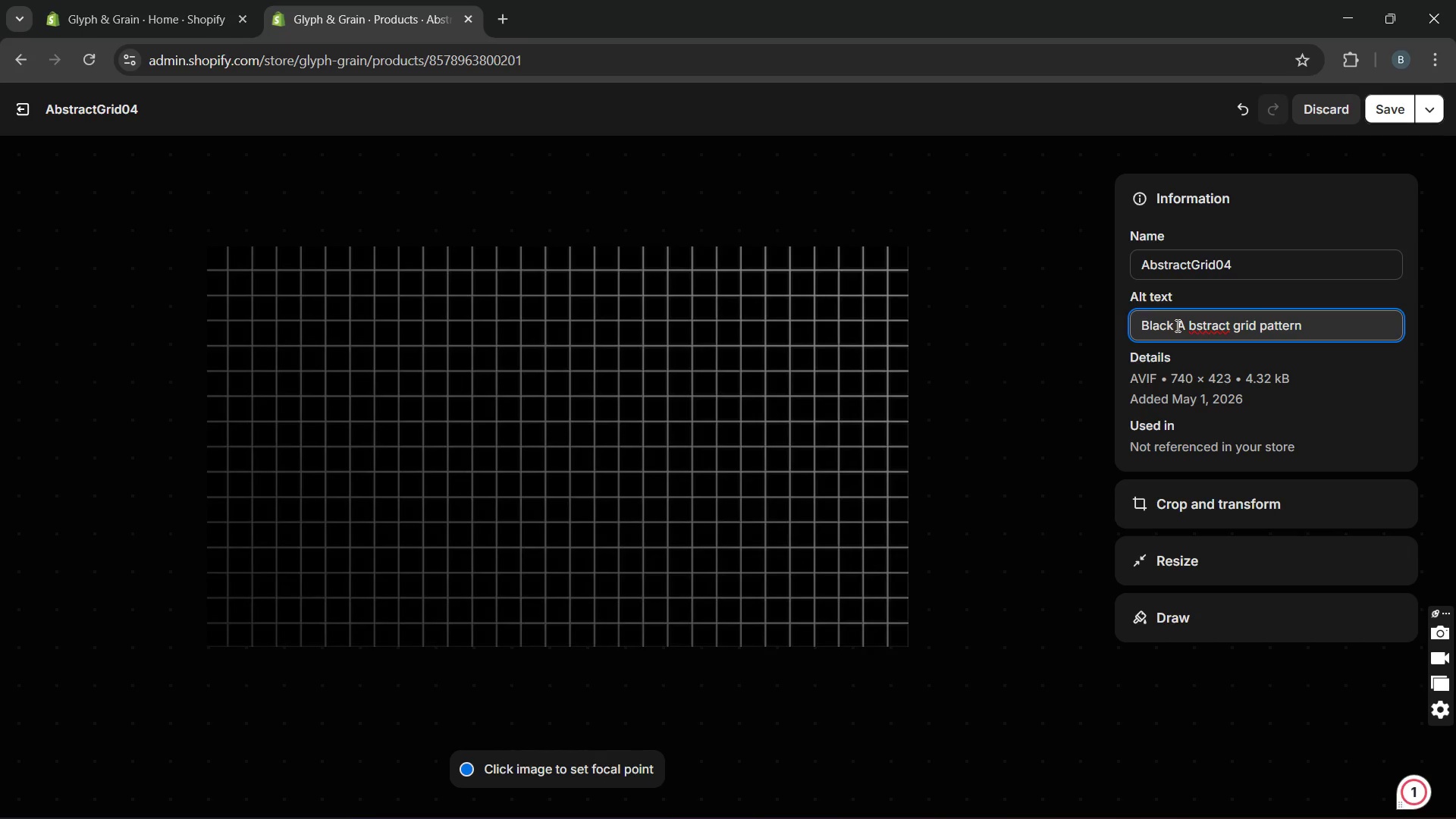 
wait(8.06)
 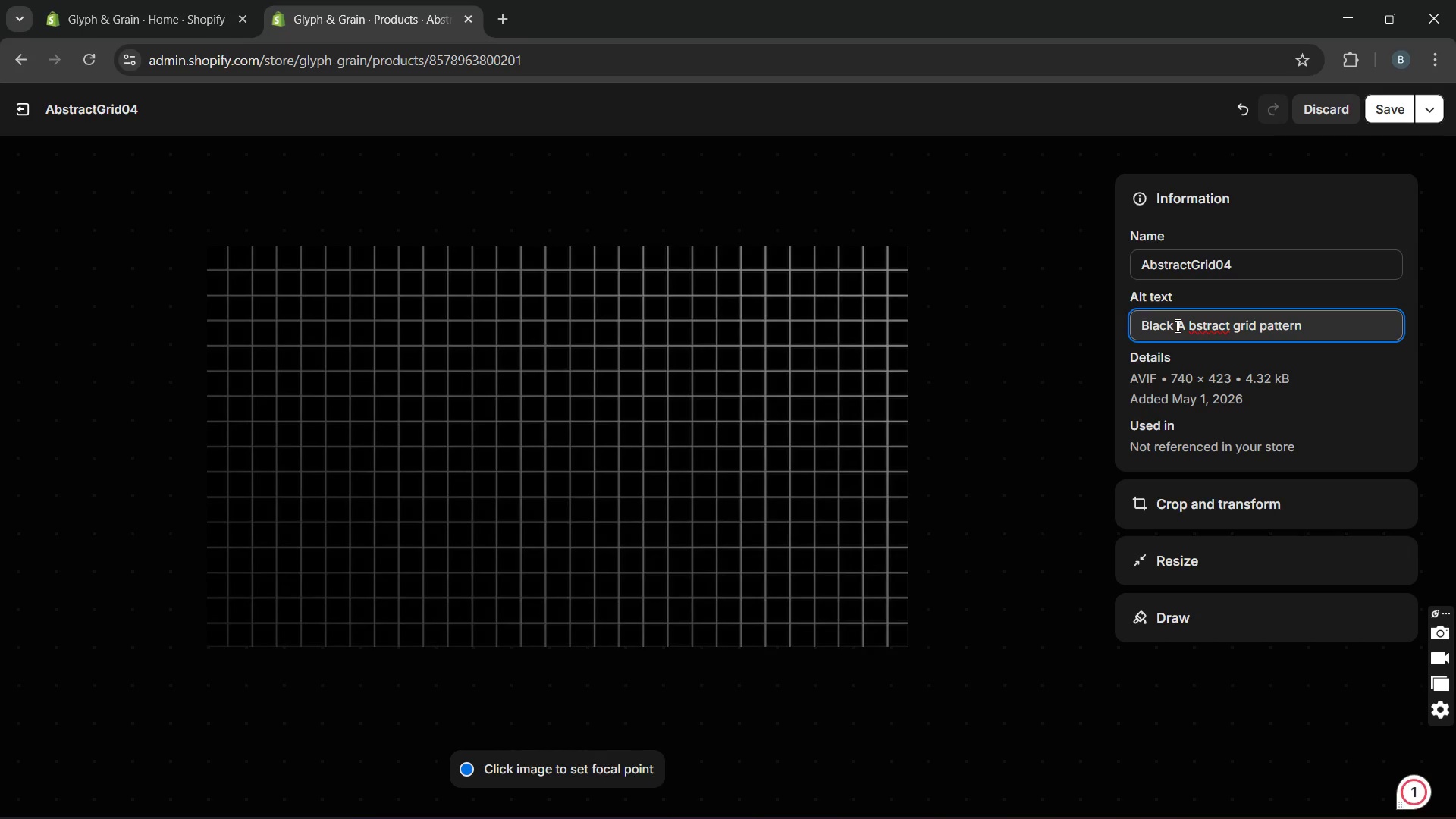 
key(ArrowLeft)
 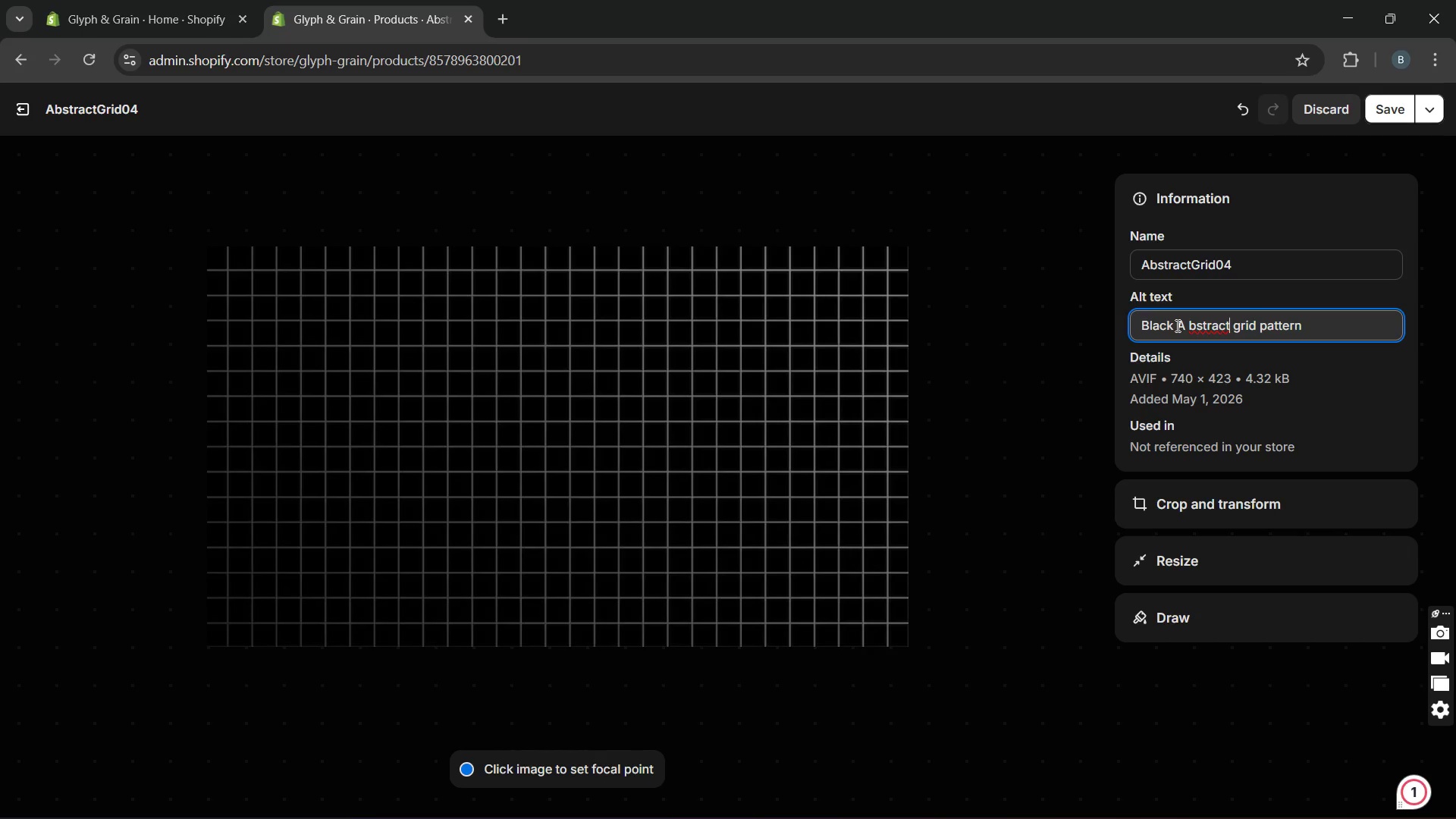 
key(ArrowLeft)
 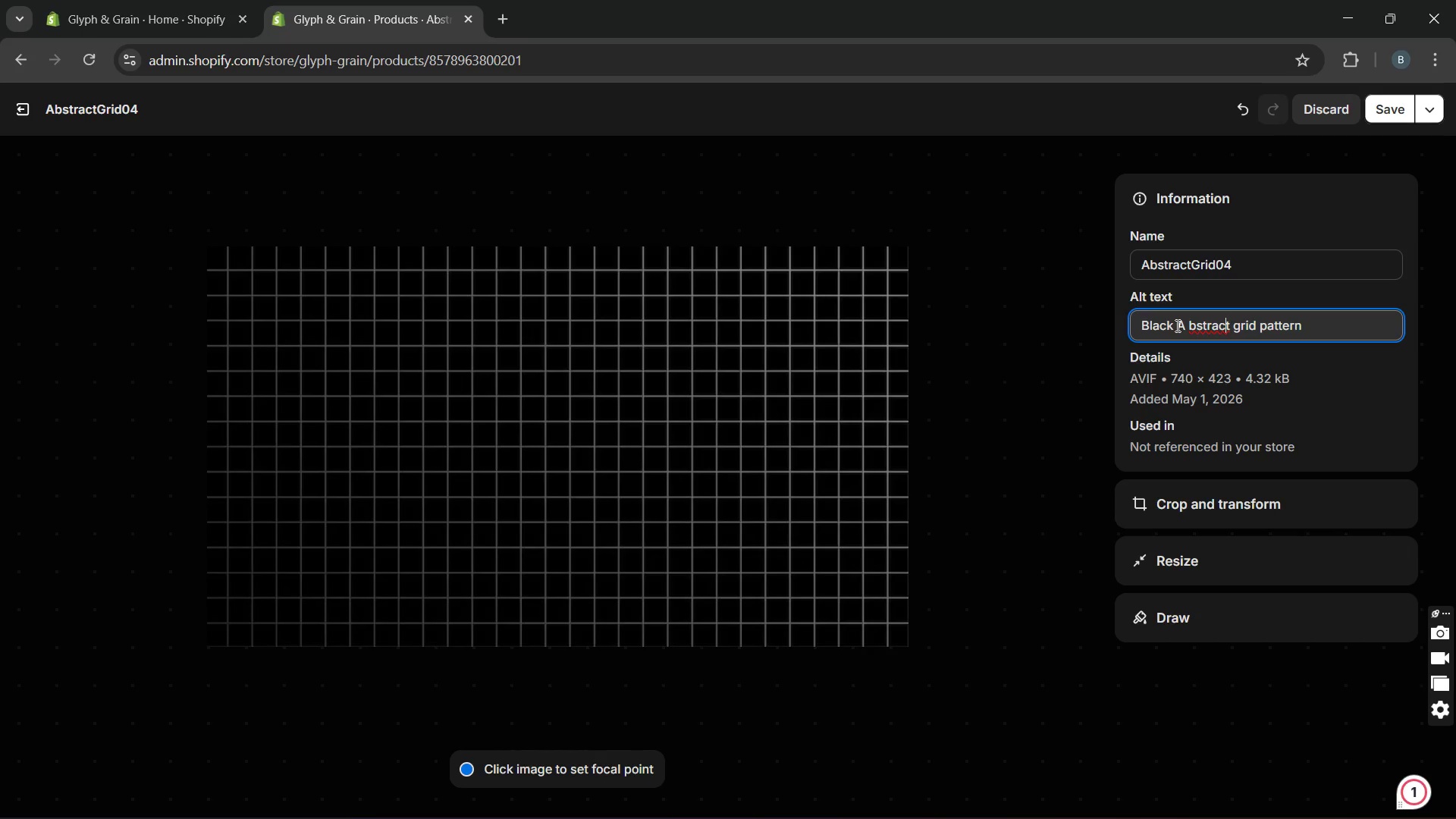 
key(ArrowLeft)
 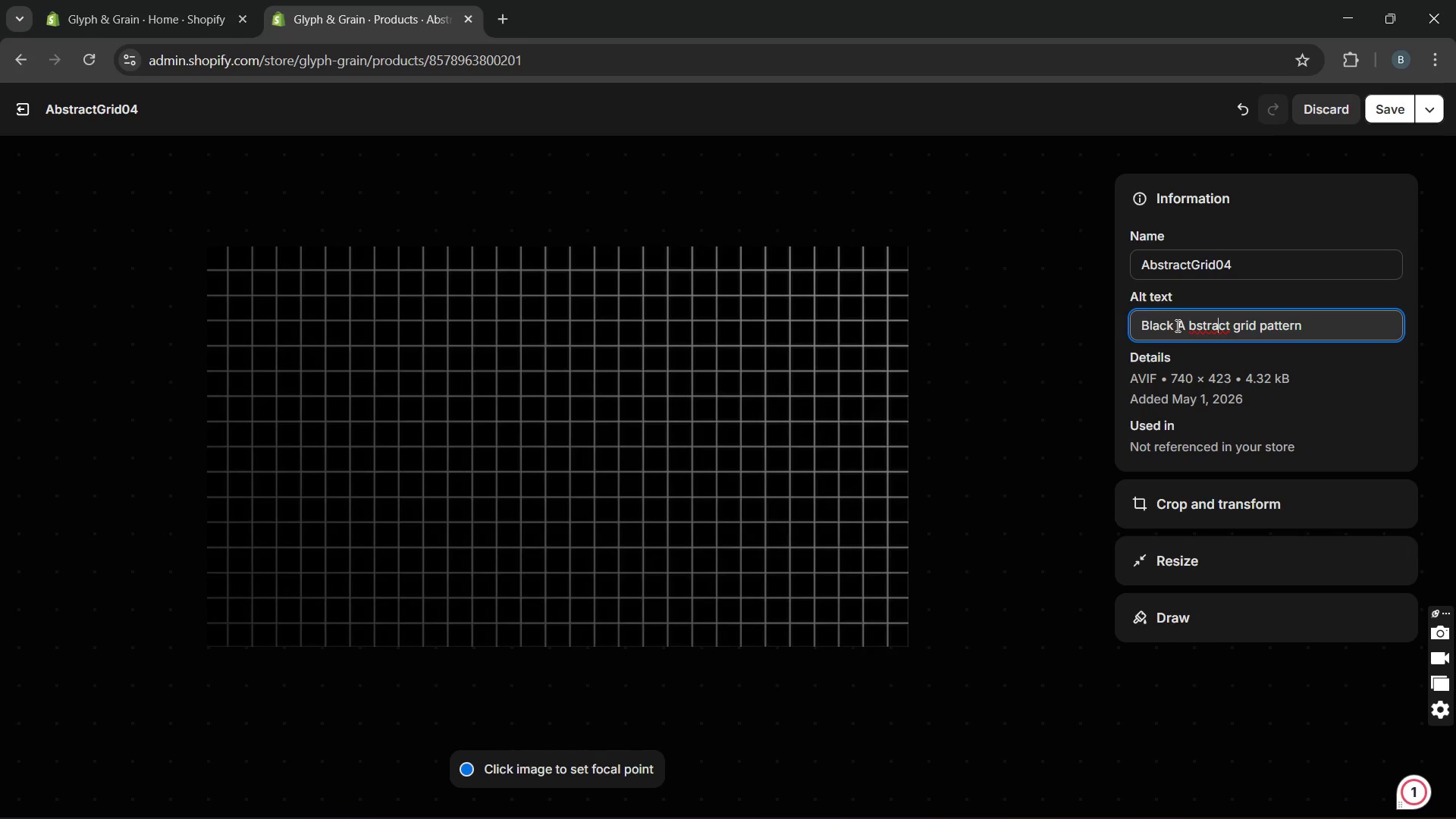 
key(ArrowLeft)
 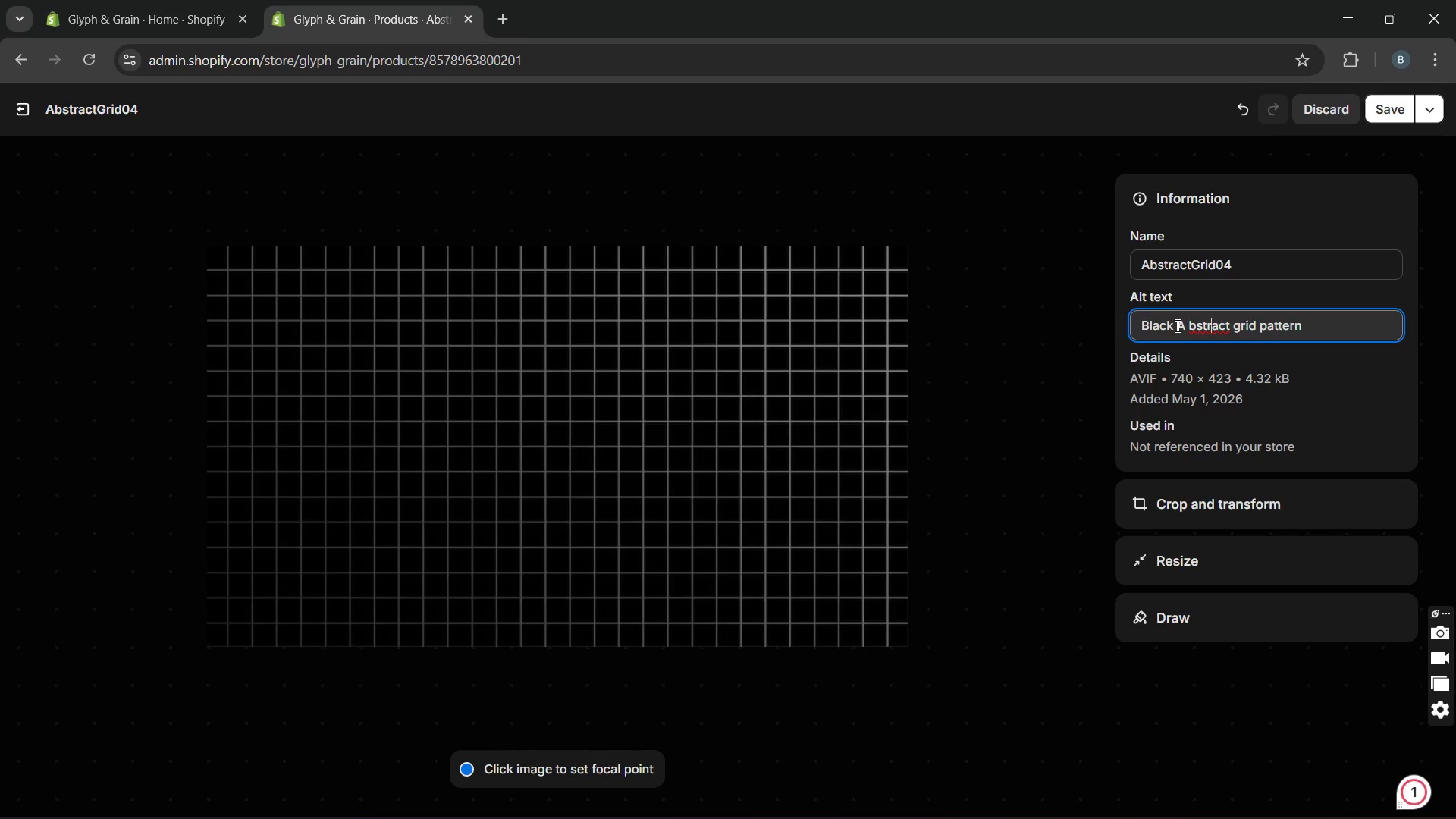 
key(ArrowLeft)
 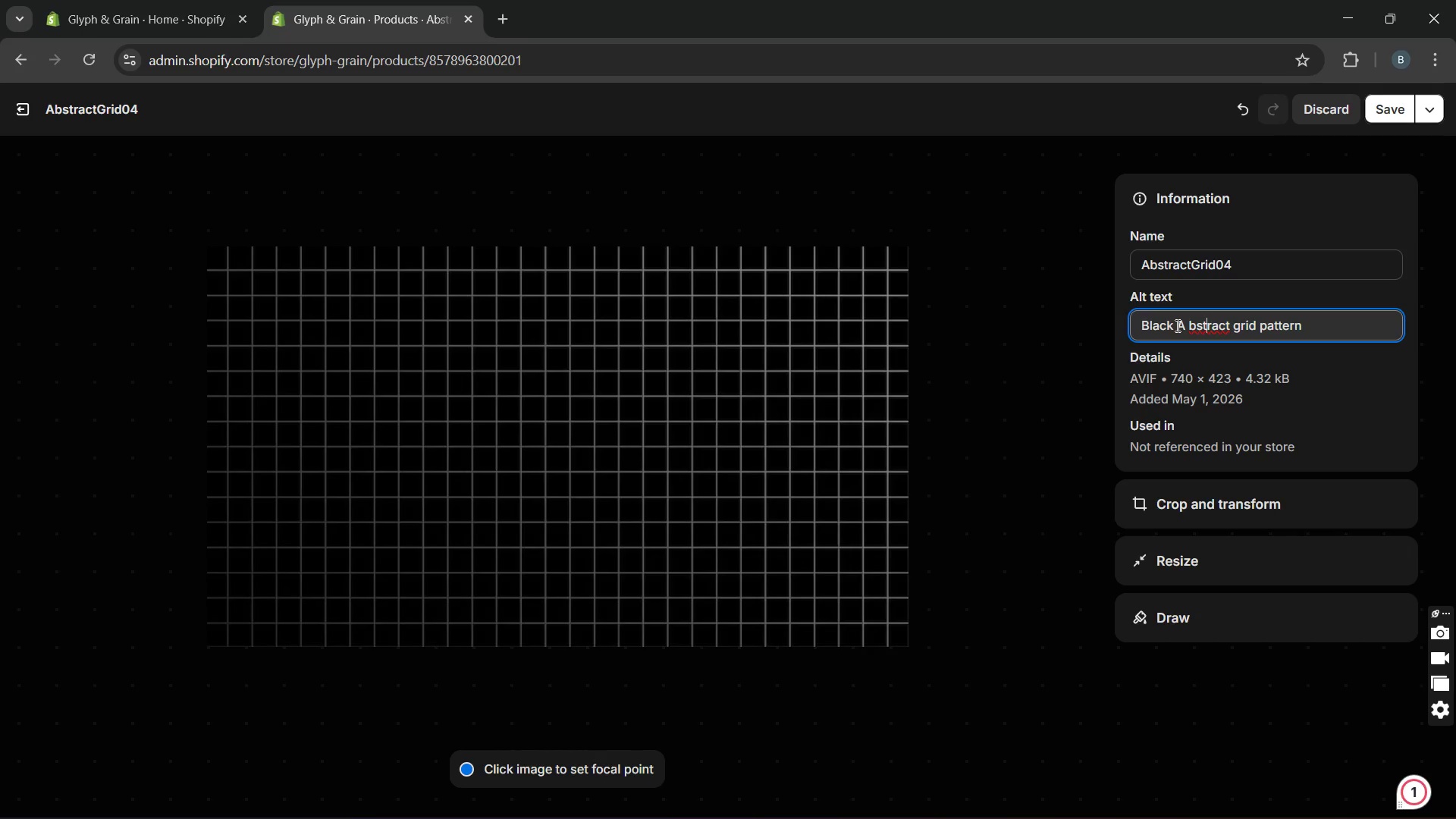 
key(ArrowLeft)
 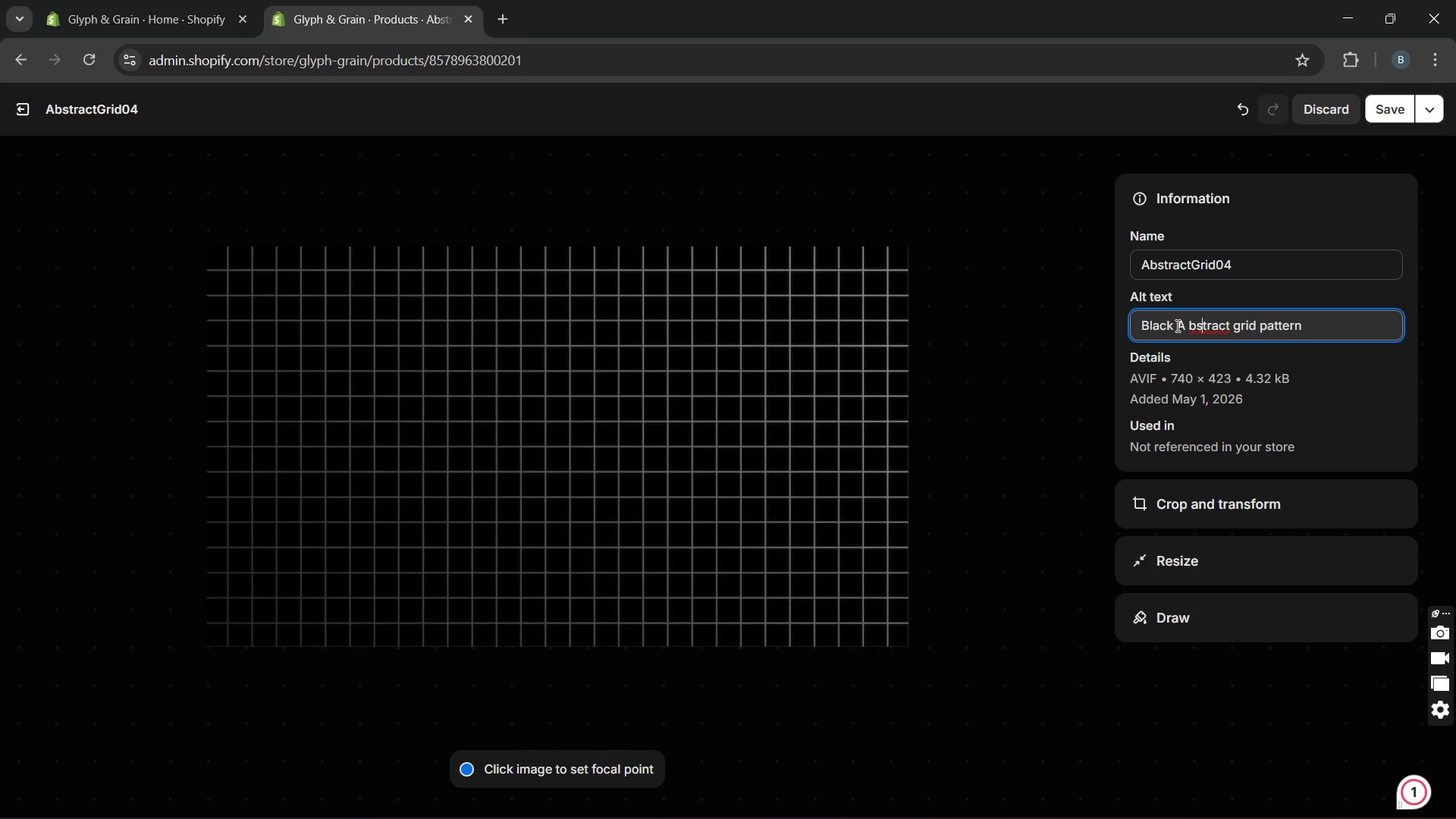 
key(ArrowLeft)
 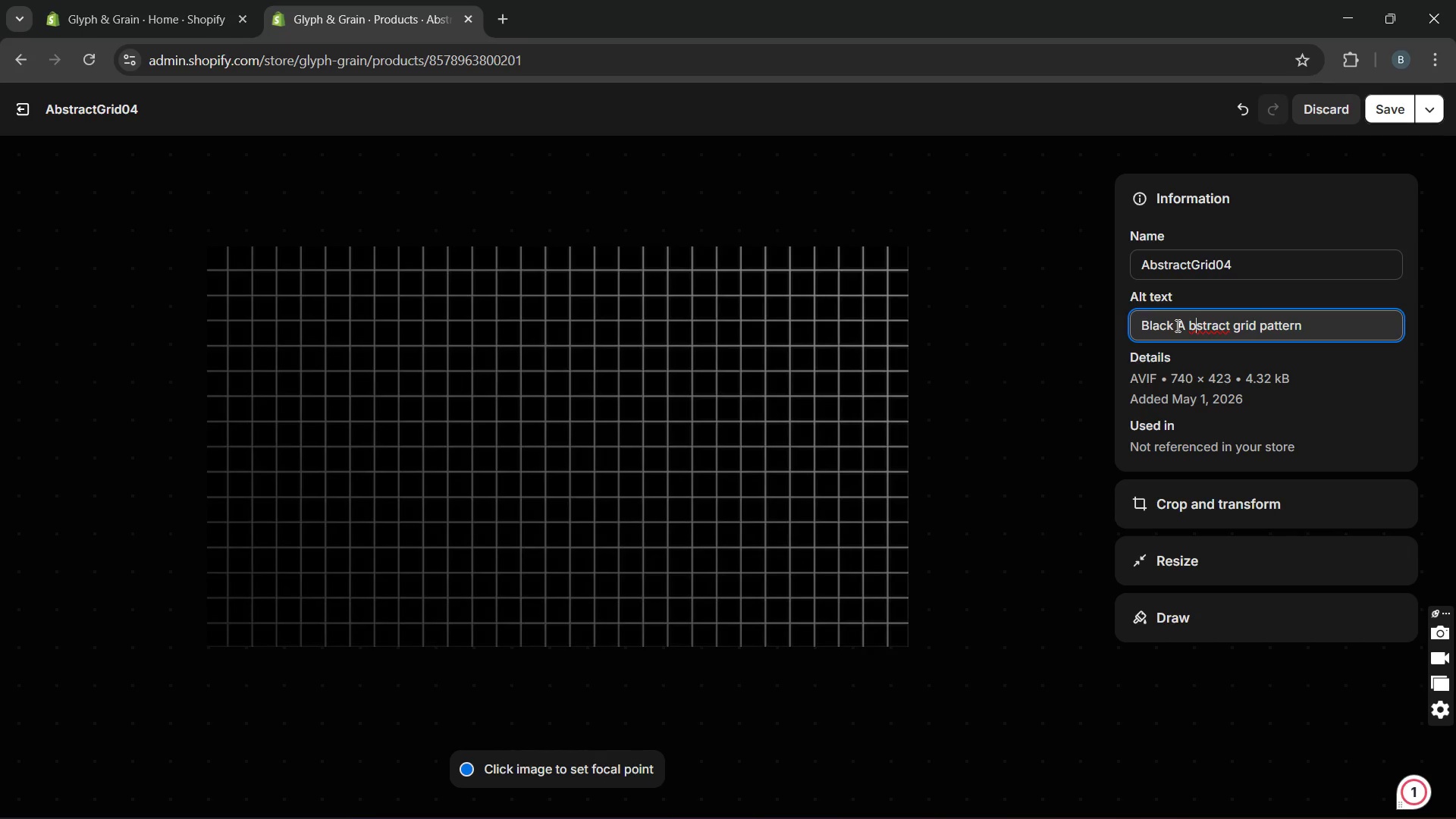 
key(ArrowLeft)
 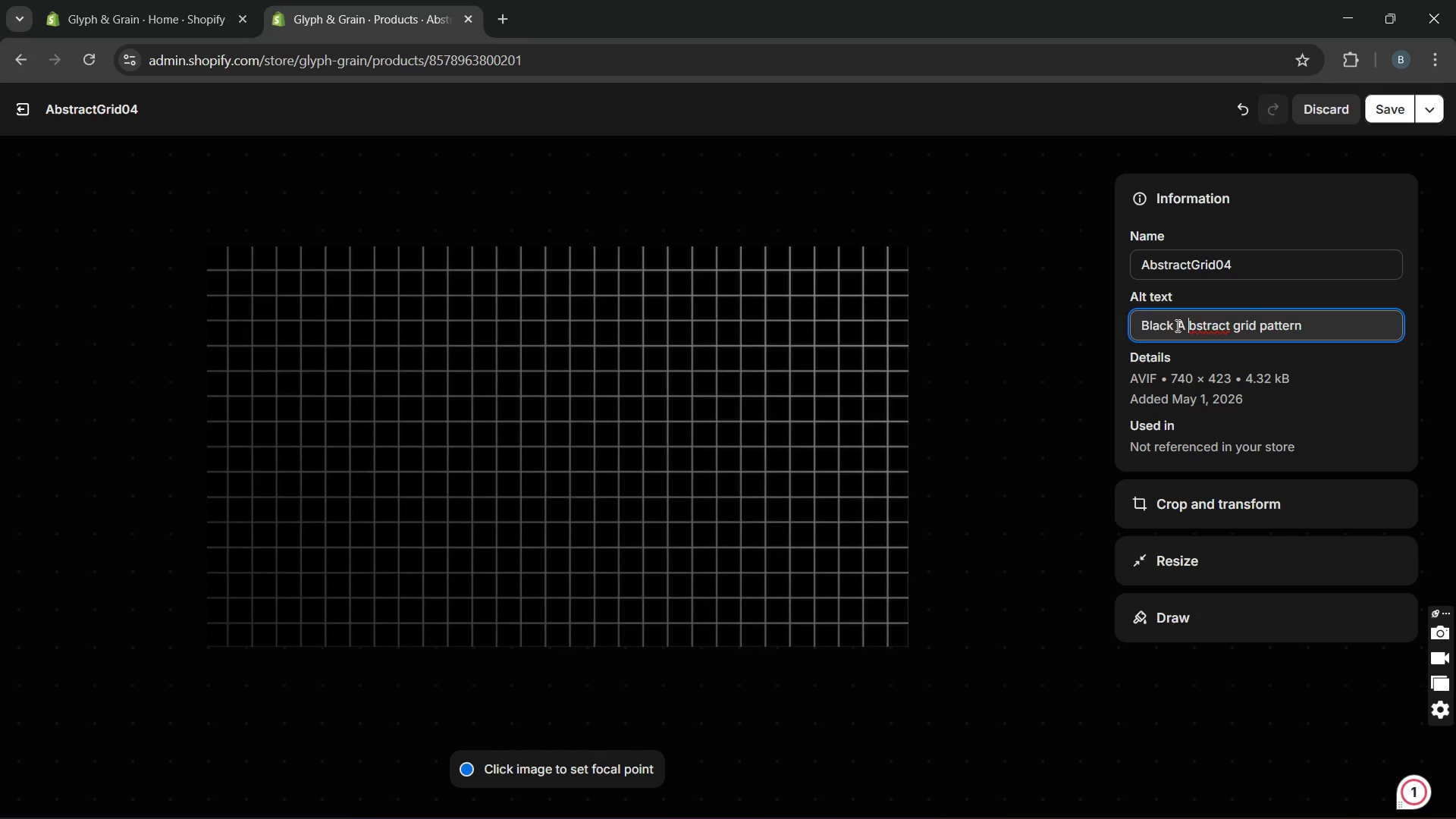 
key(Backspace)
 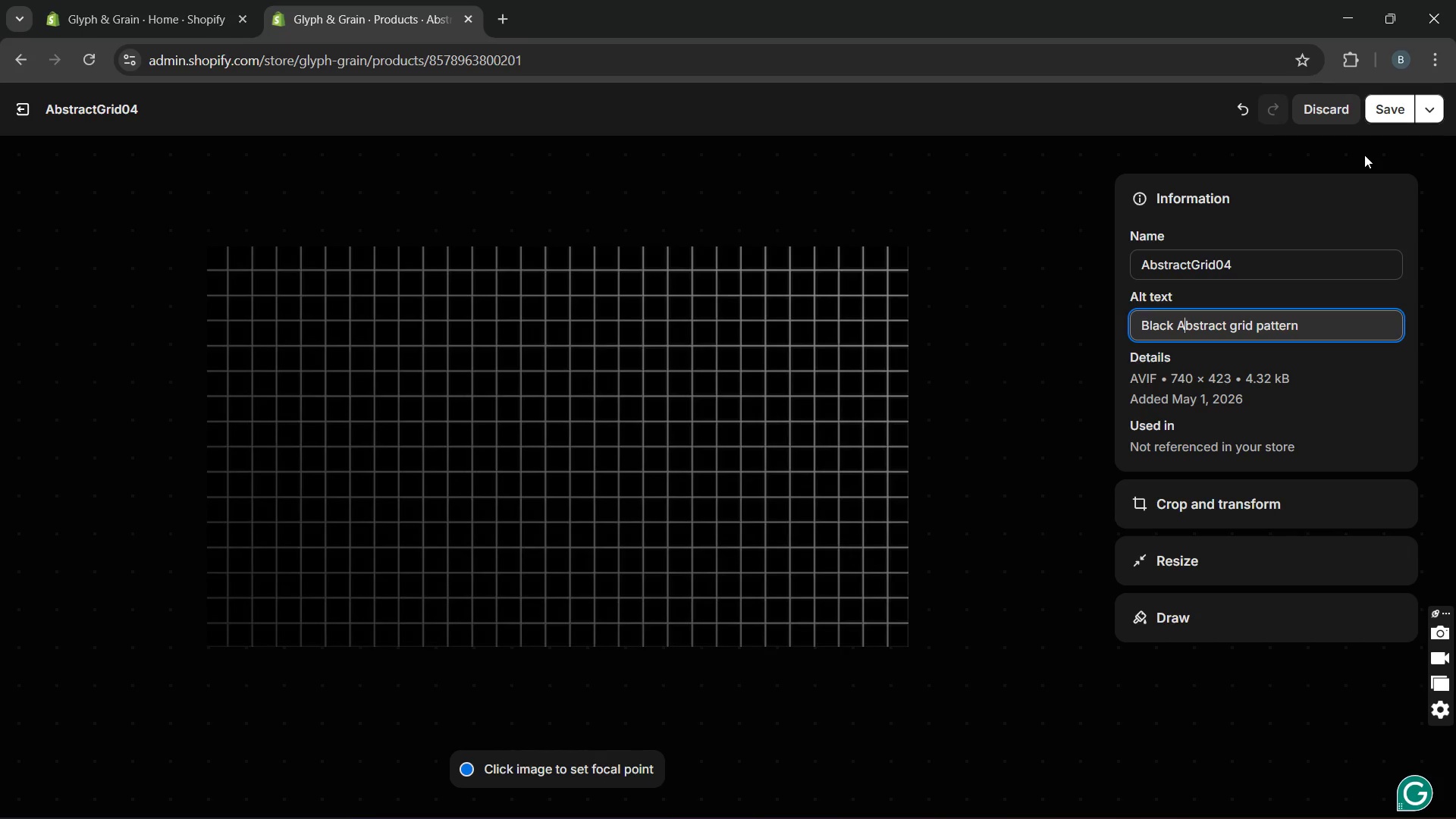 
wait(11.27)
 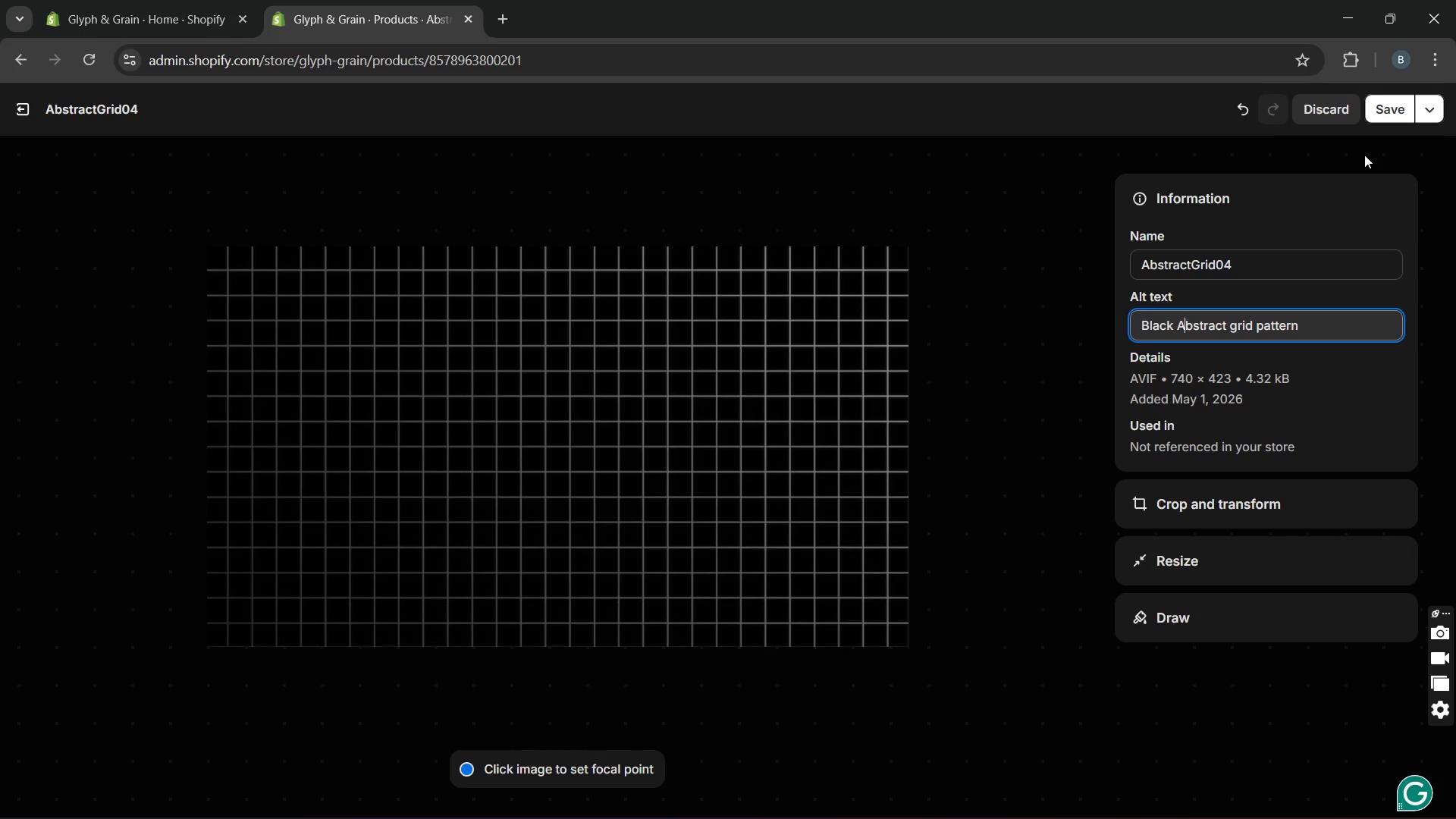 
left_click([1381, 111])
 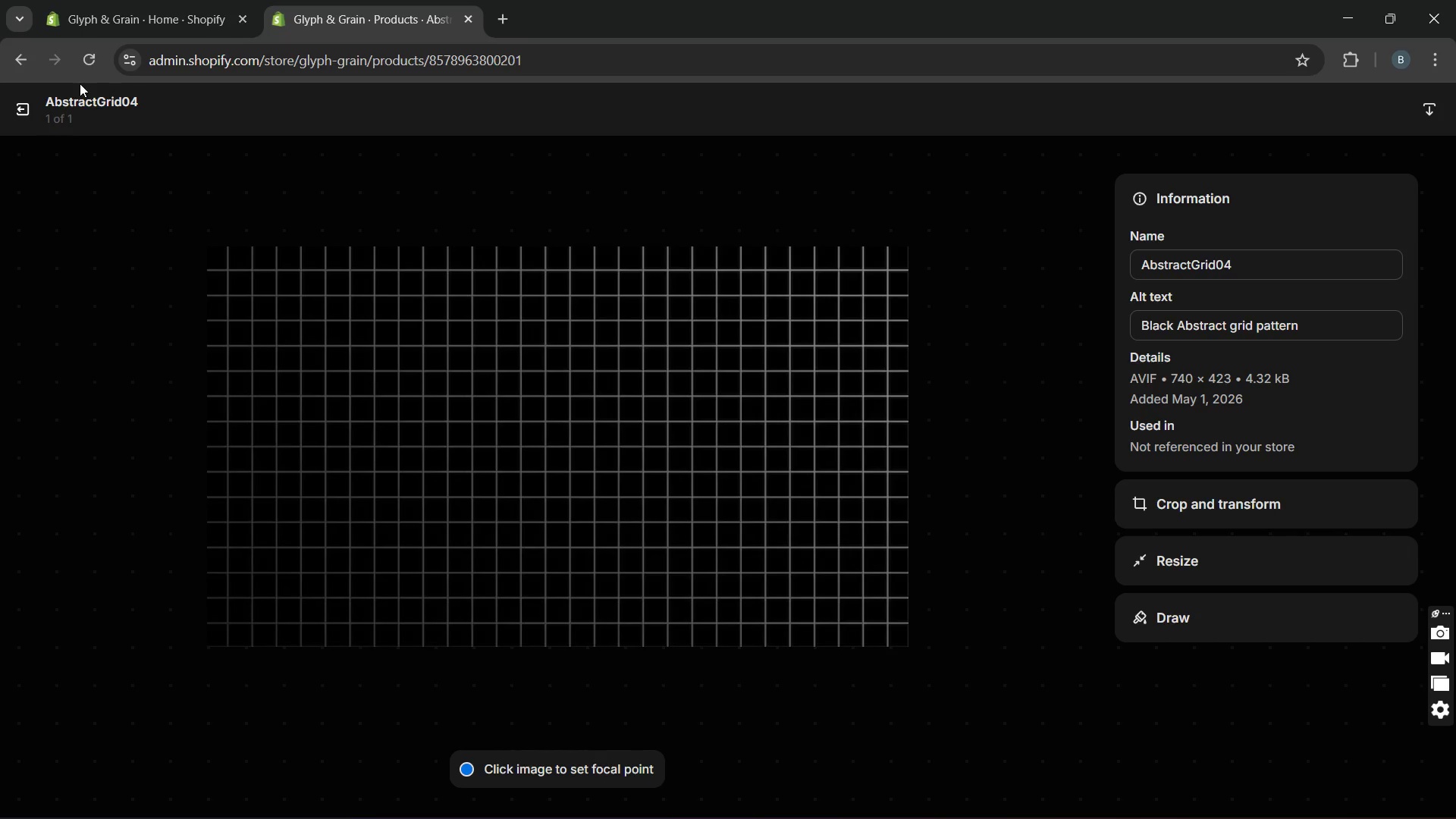 
wait(7.41)
 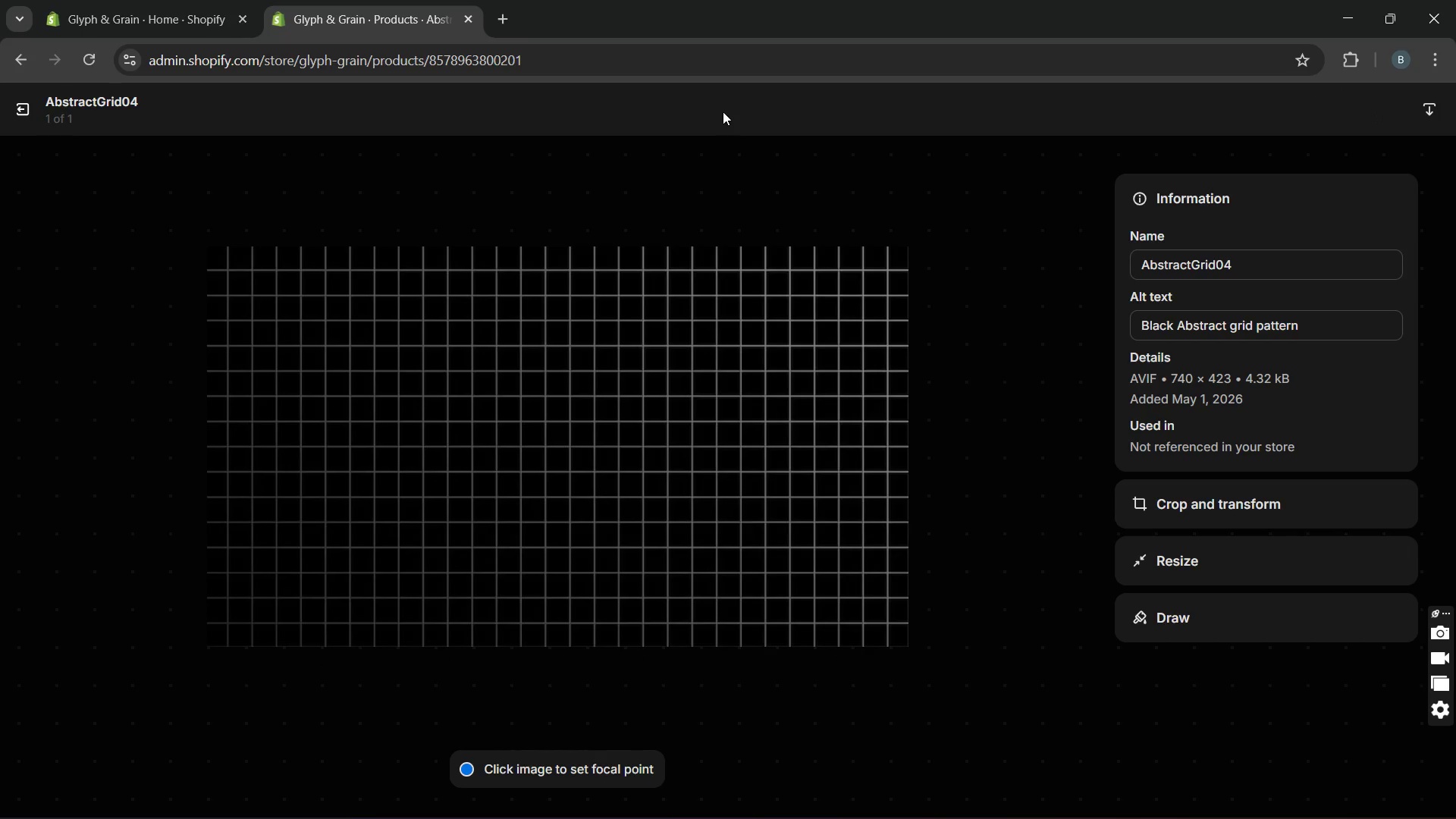 
left_click([13, 111])
 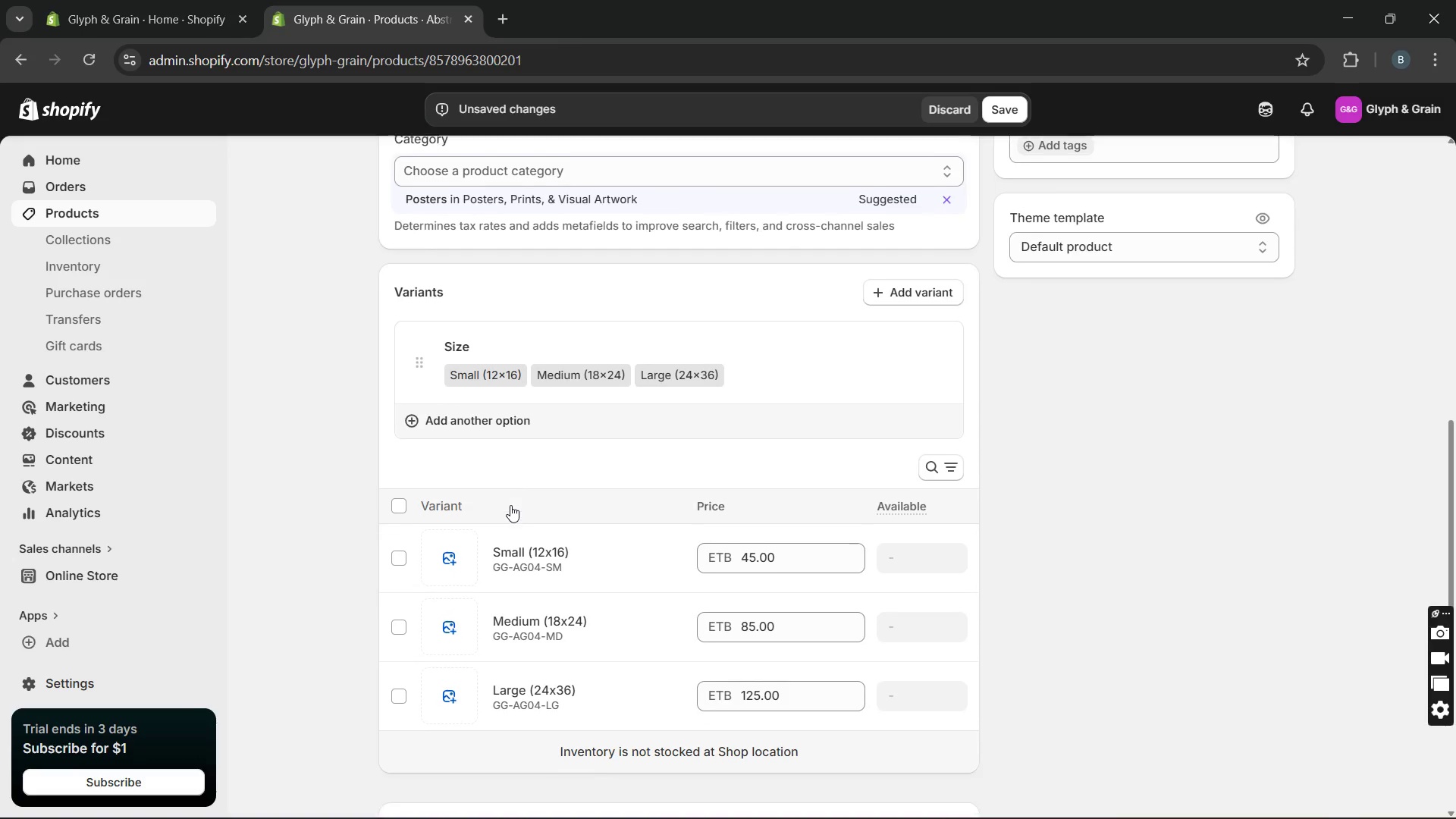 
wait(10.02)
 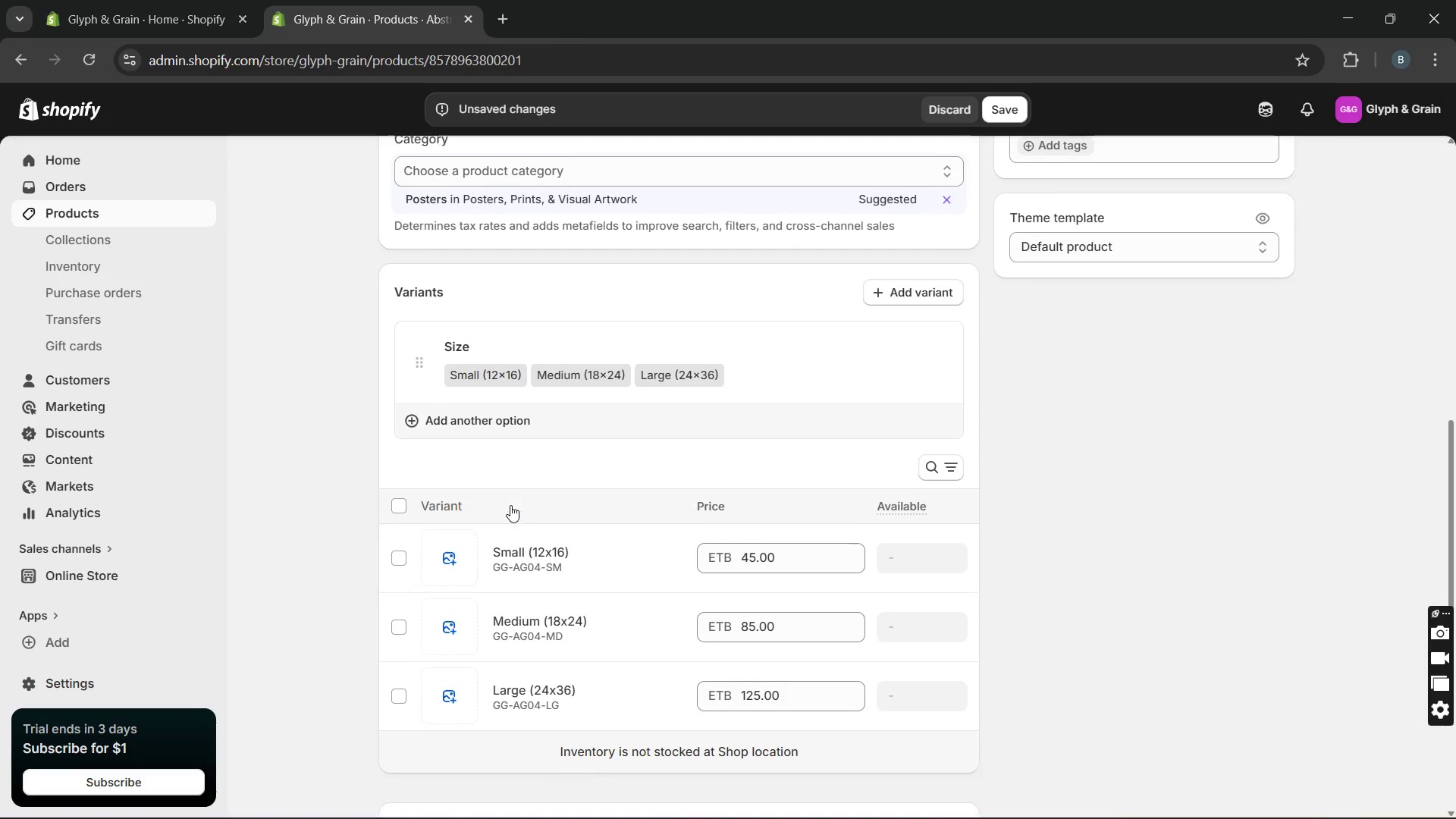 
left_click([940, 577])
 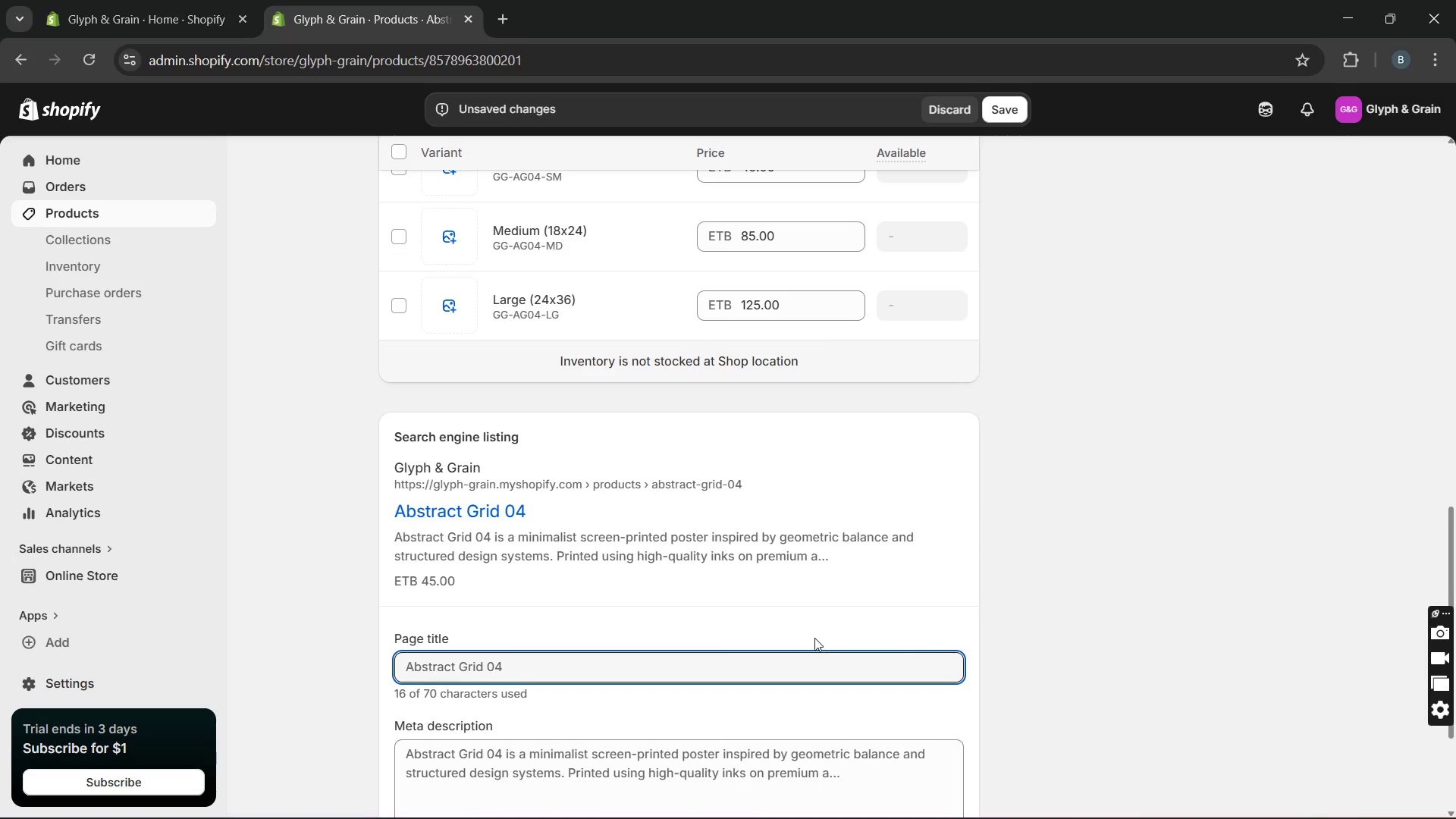 
left_click([758, 684])
 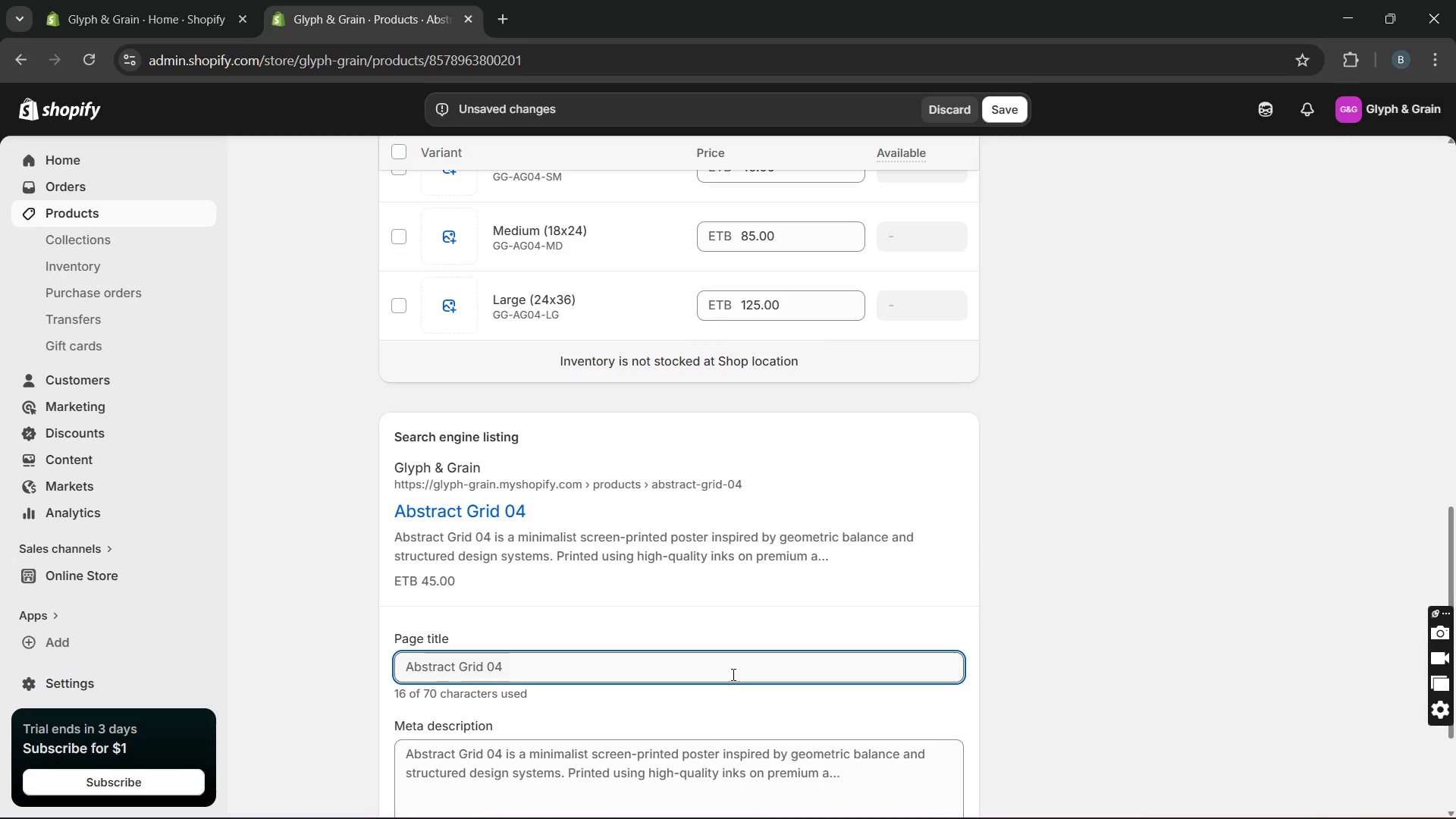 
left_click([728, 672])
 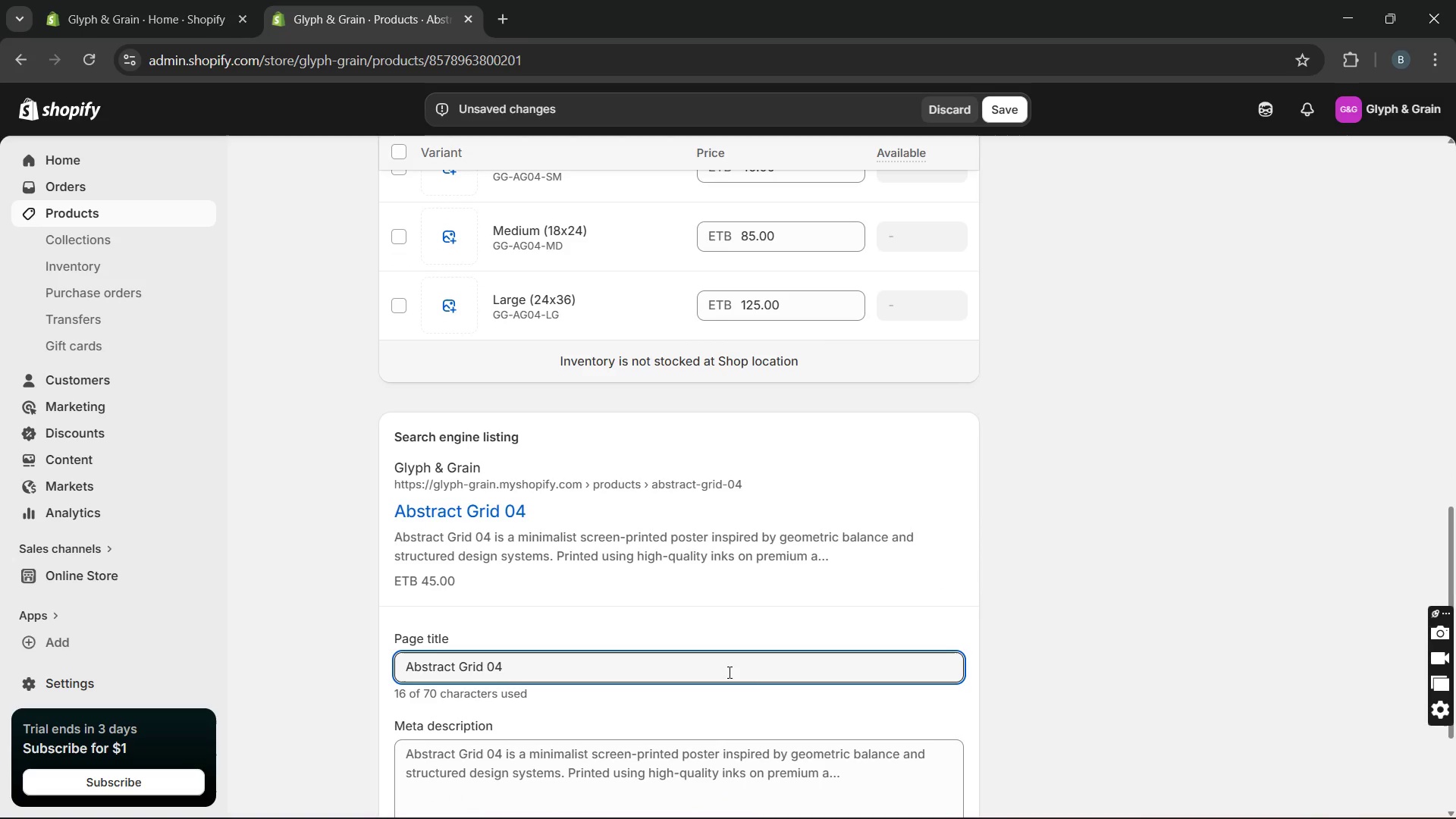 
type(- Minimalist Geometric Wall art)
 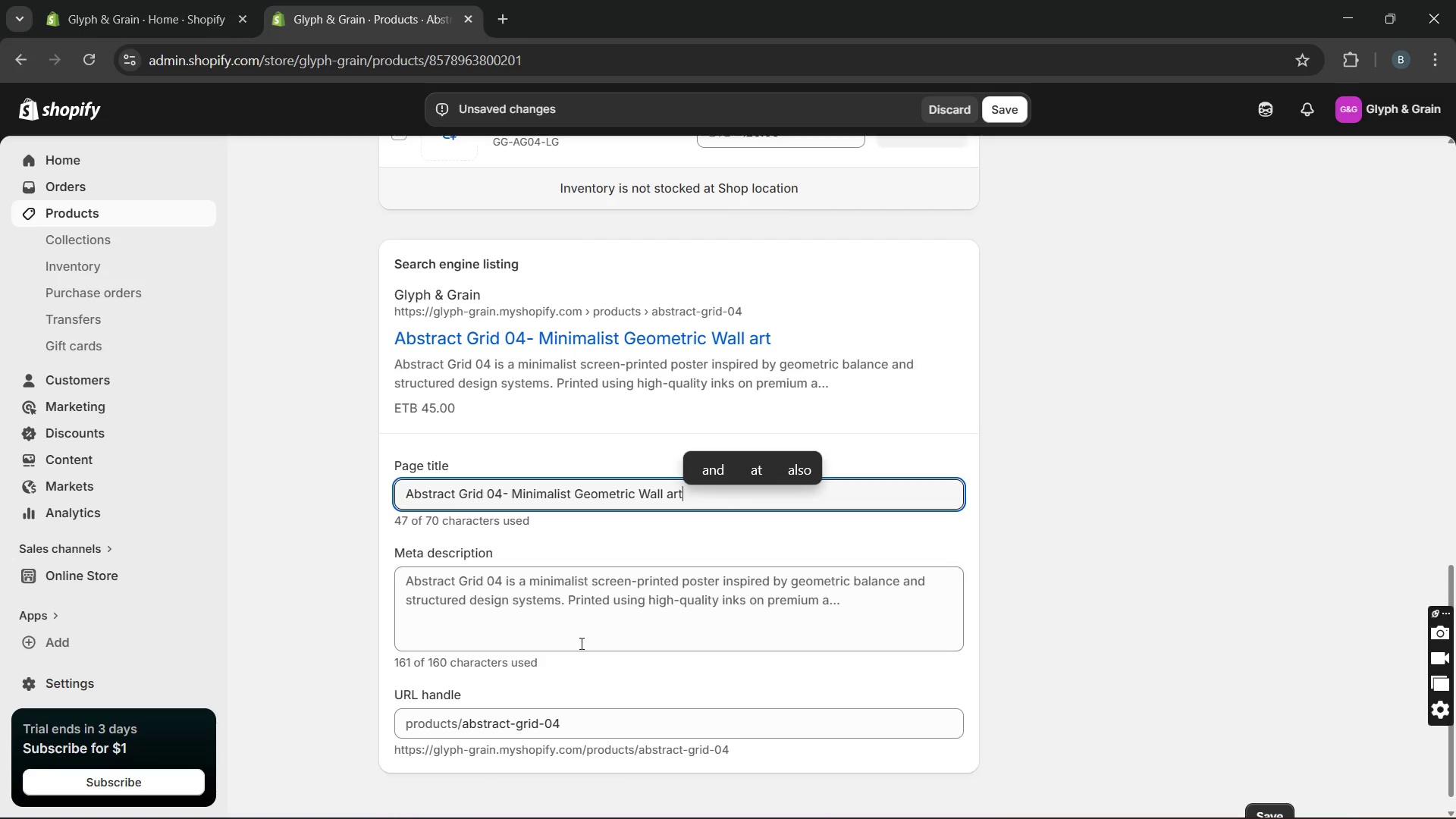 
double_click([561, 600])
 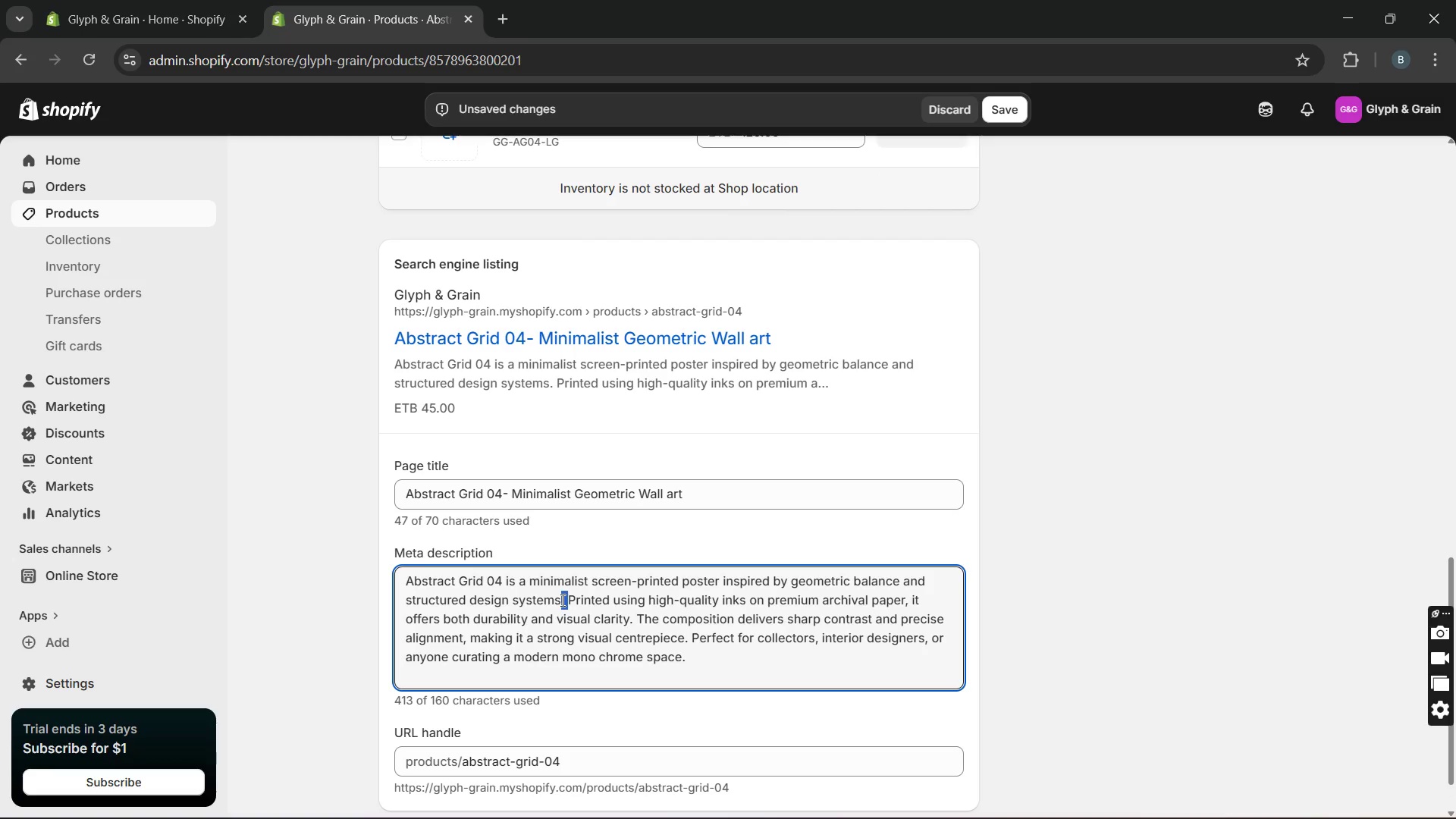 
triple_click([561, 600])
 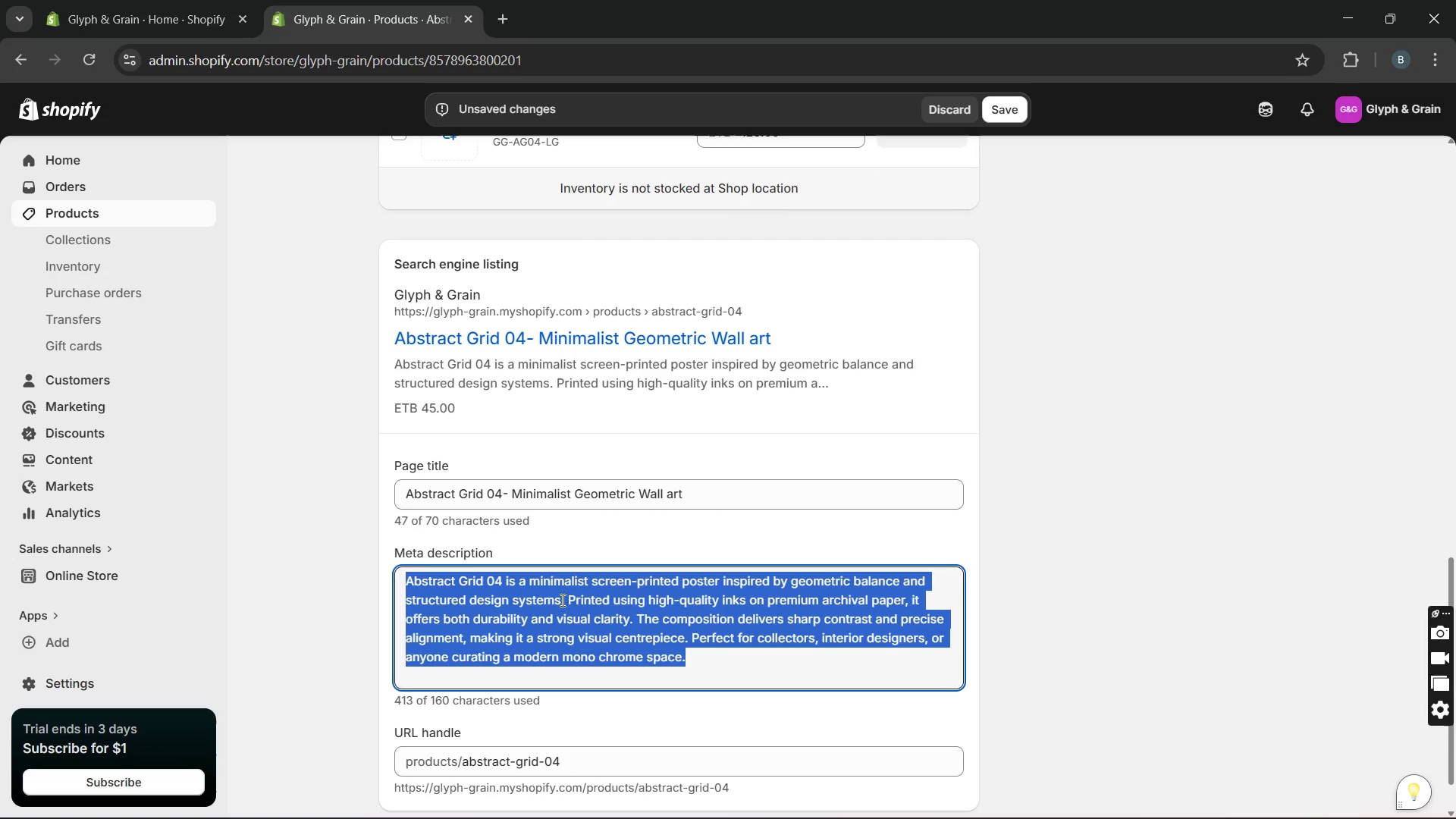 
wait(7.8)
 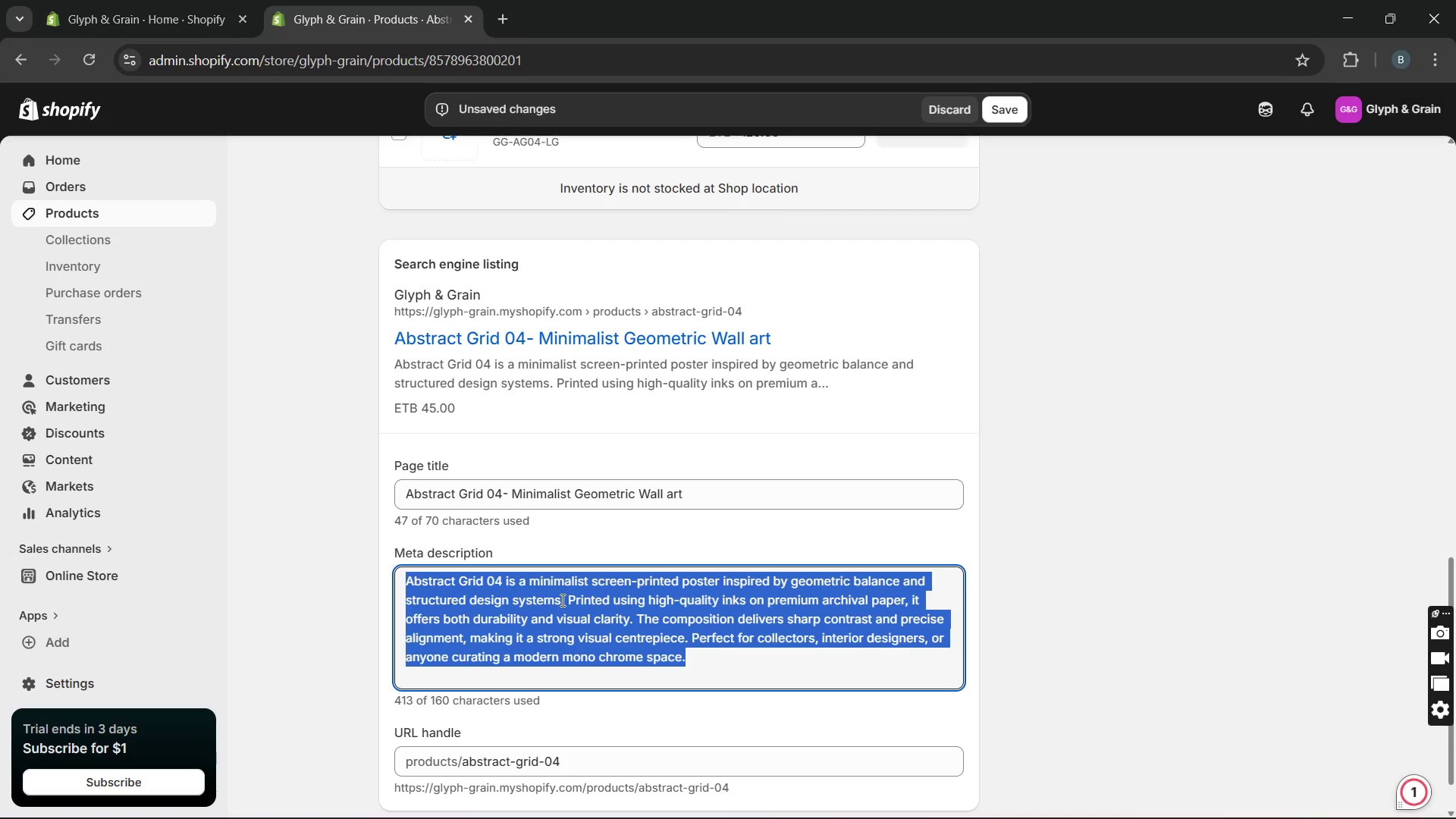 
type(Shp)
key(Backspace)
type(op Abstract Grid 04, minimalist geometric poster designed for modern interiors. Add structure and style to your sa)
key(Backspace)
type(pace)
 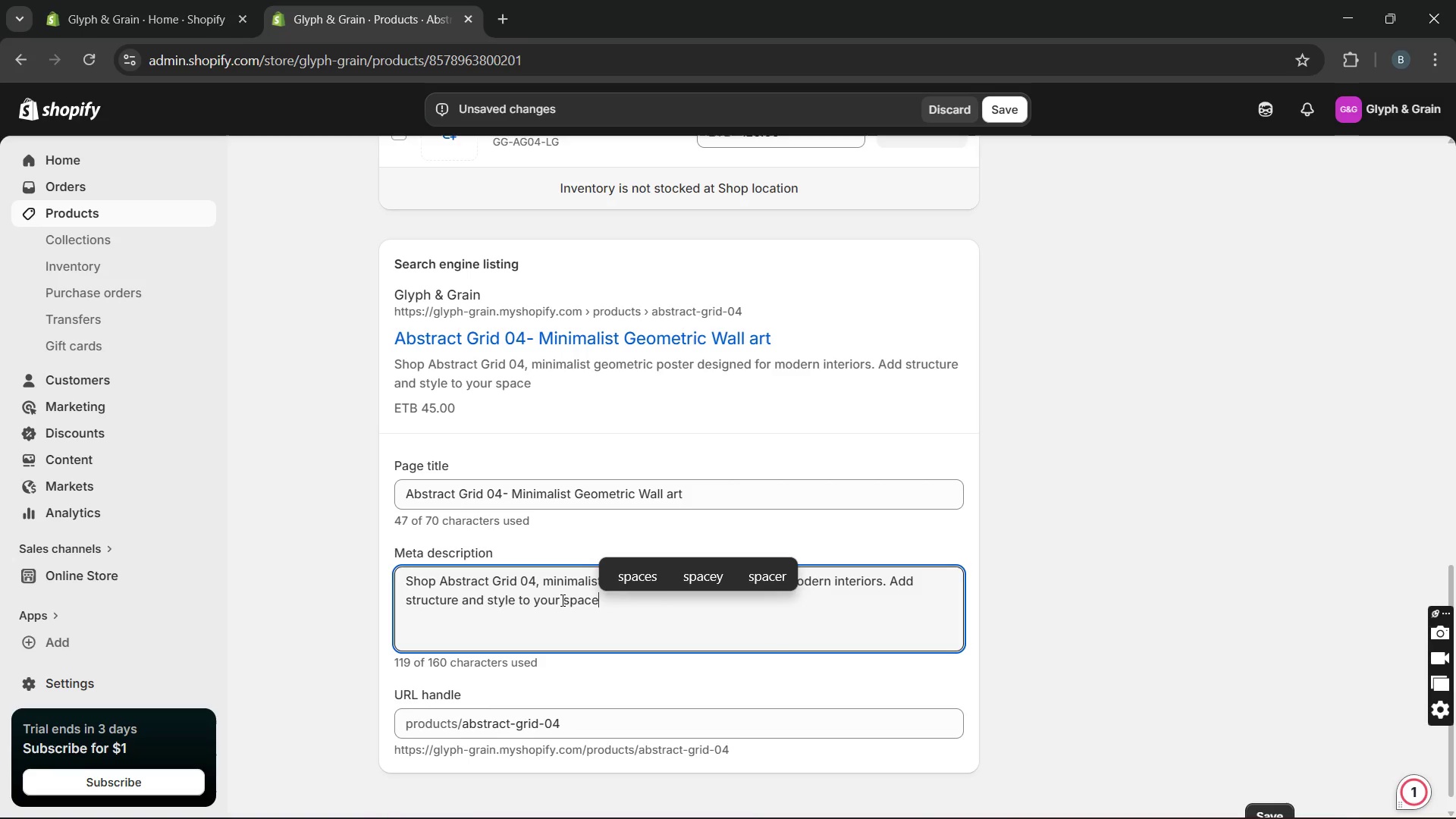 
type(-order yours nw.)
 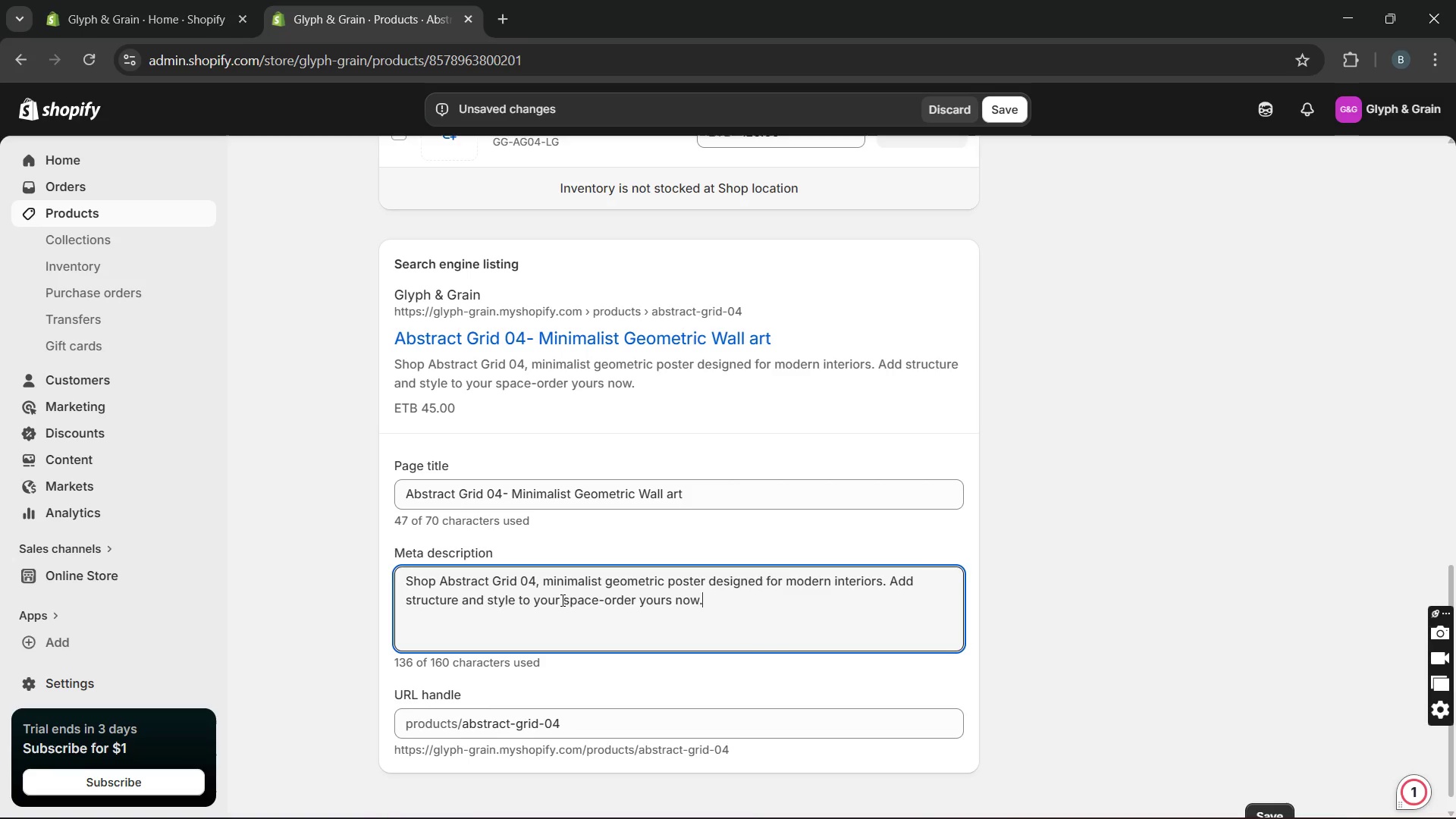 
left_click([642, 633])
 